 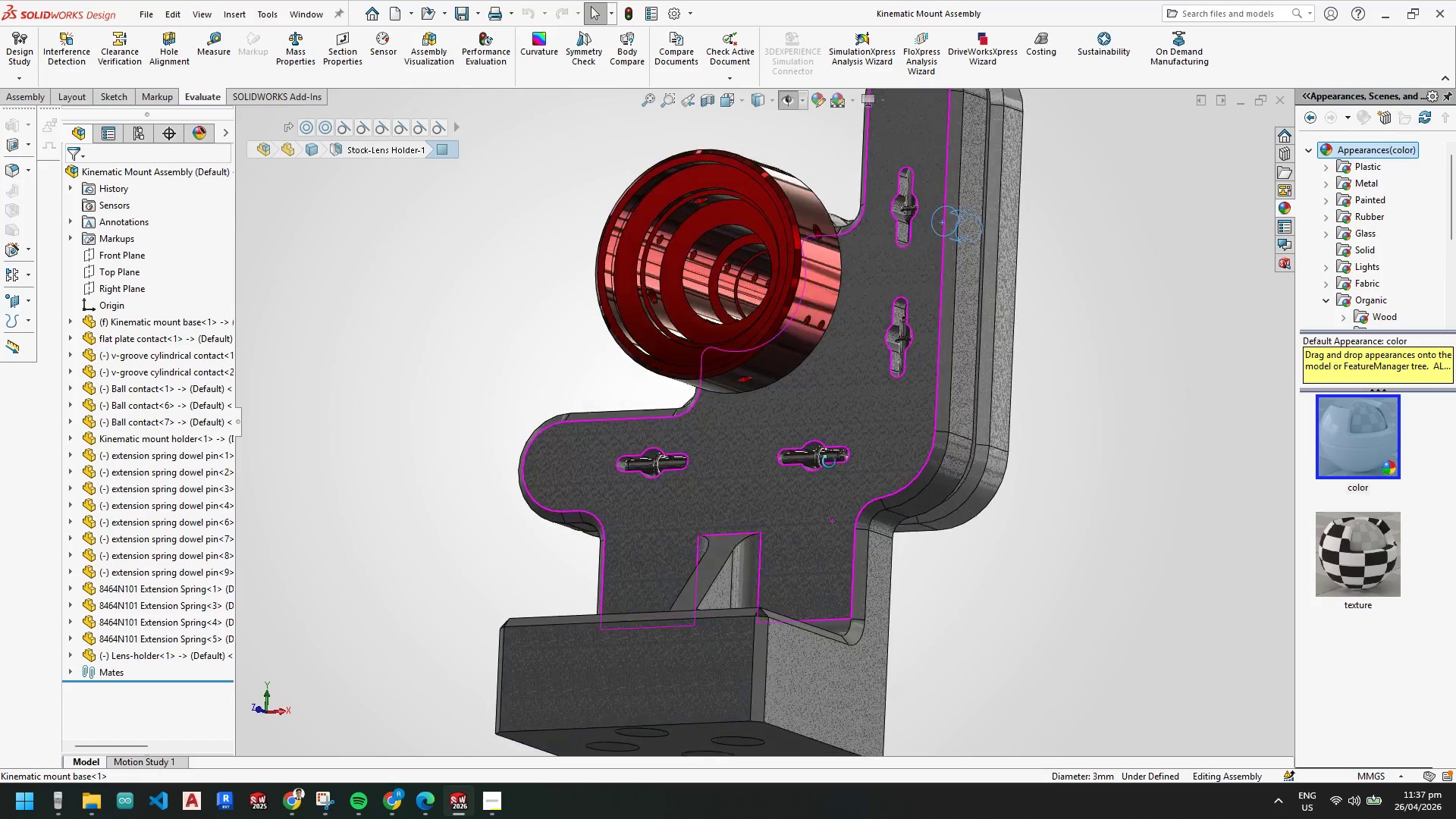 
scroll: coordinate [736, 698], scroll_direction: up, amount: 2.0
 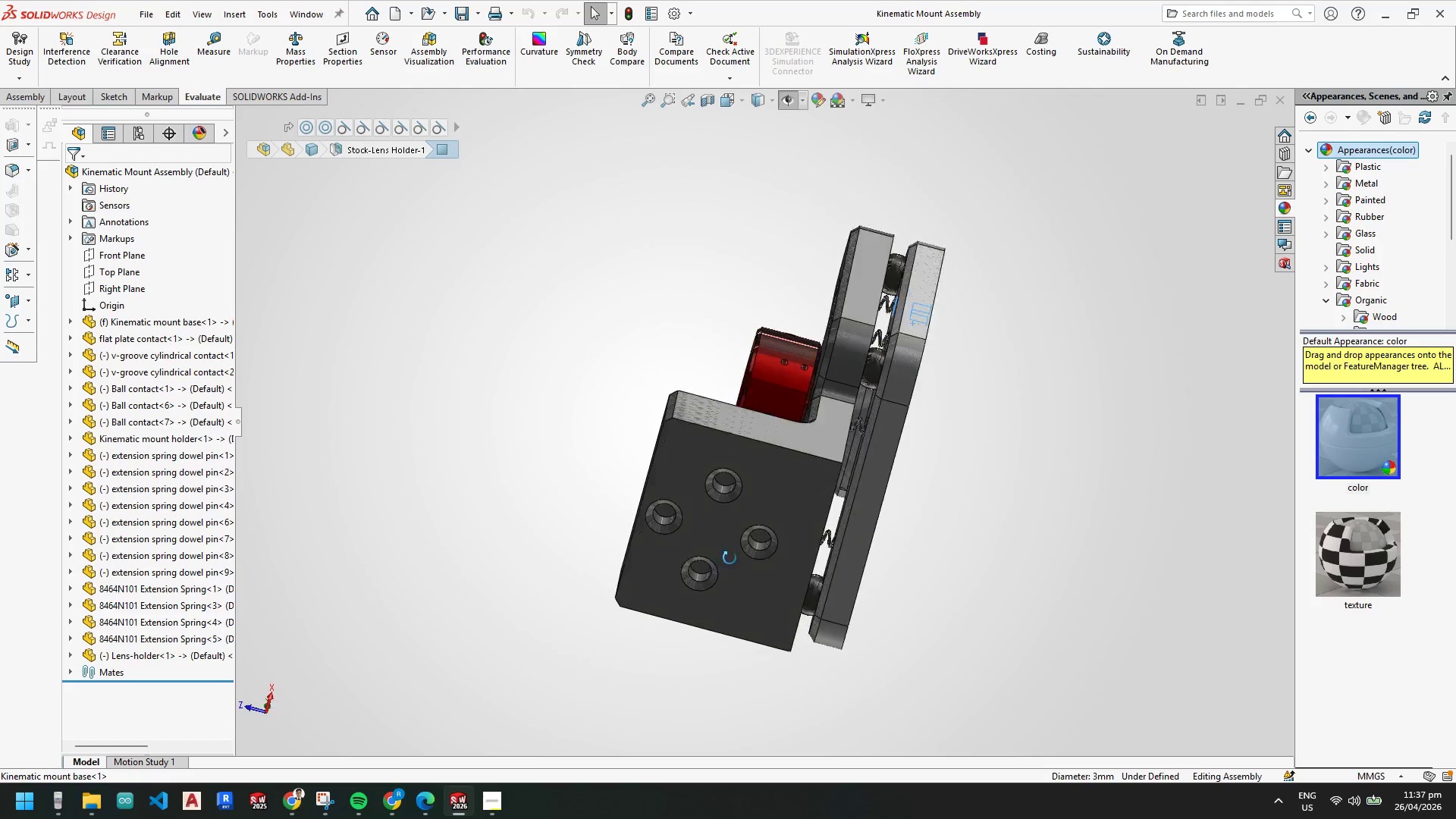 
scroll: coordinate [702, 551], scroll_direction: down, amount: 5.0
 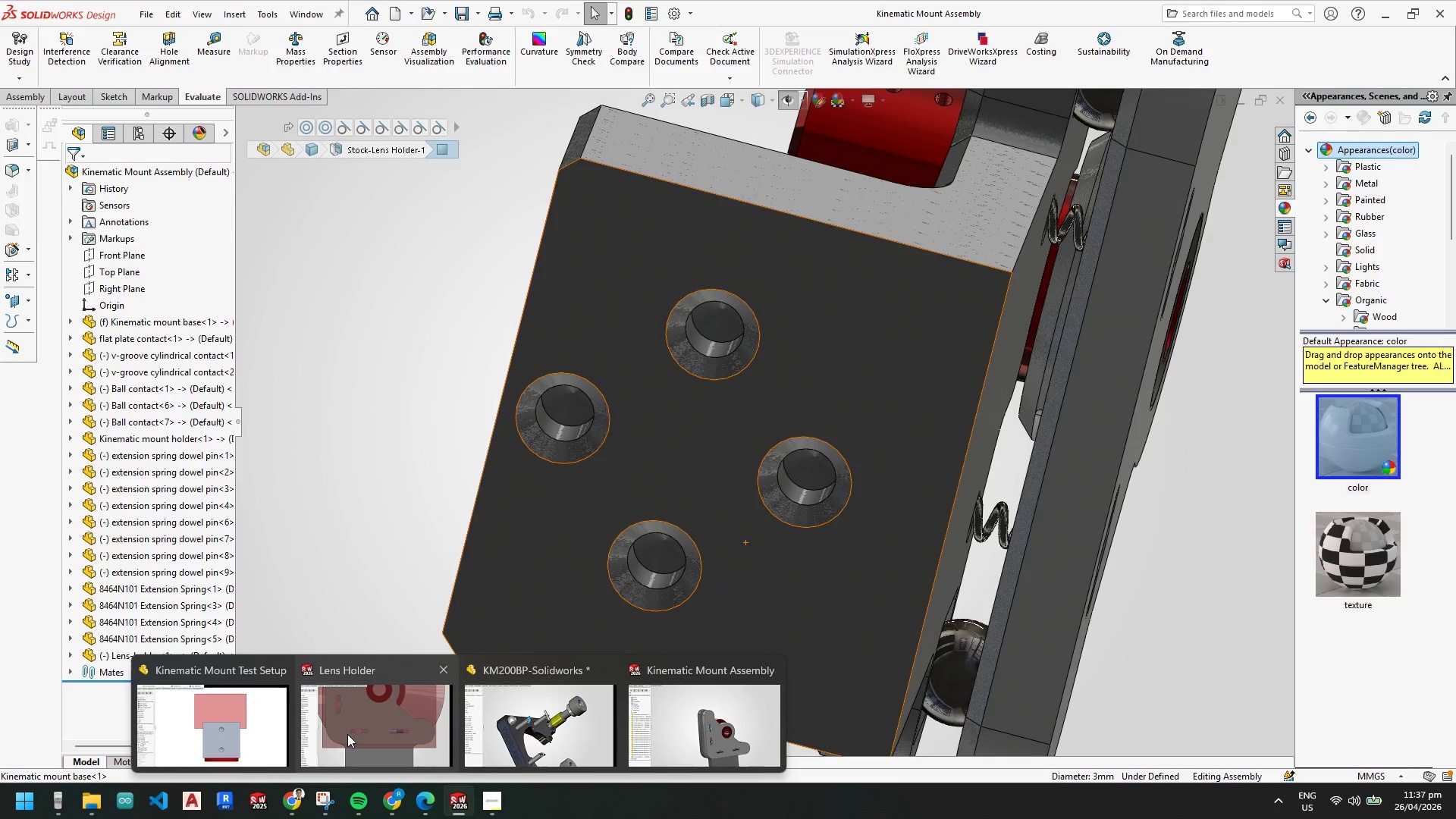 
left_click([347, 734])
 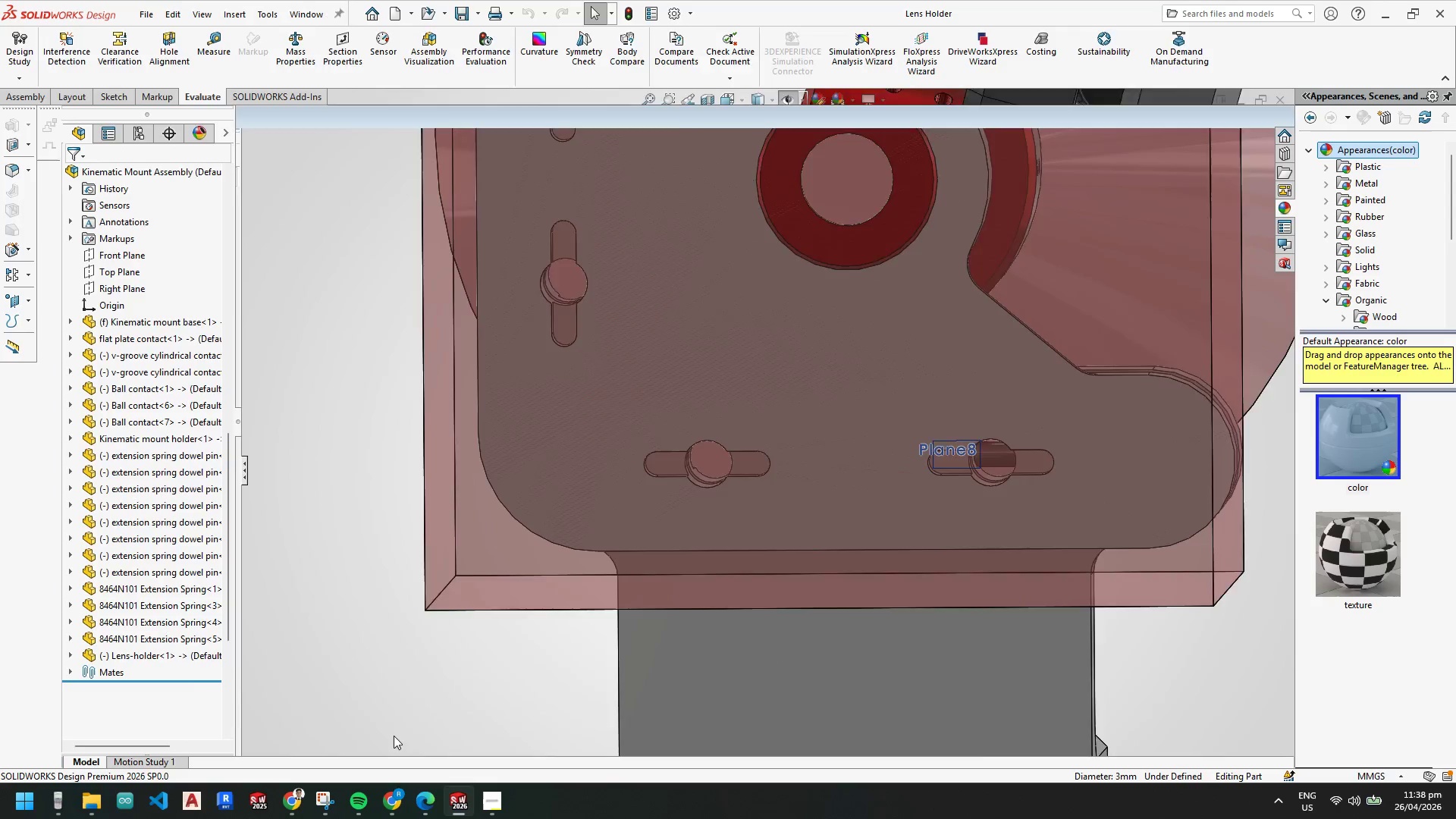 
scroll: coordinate [513, 687], scroll_direction: up, amount: 5.0
 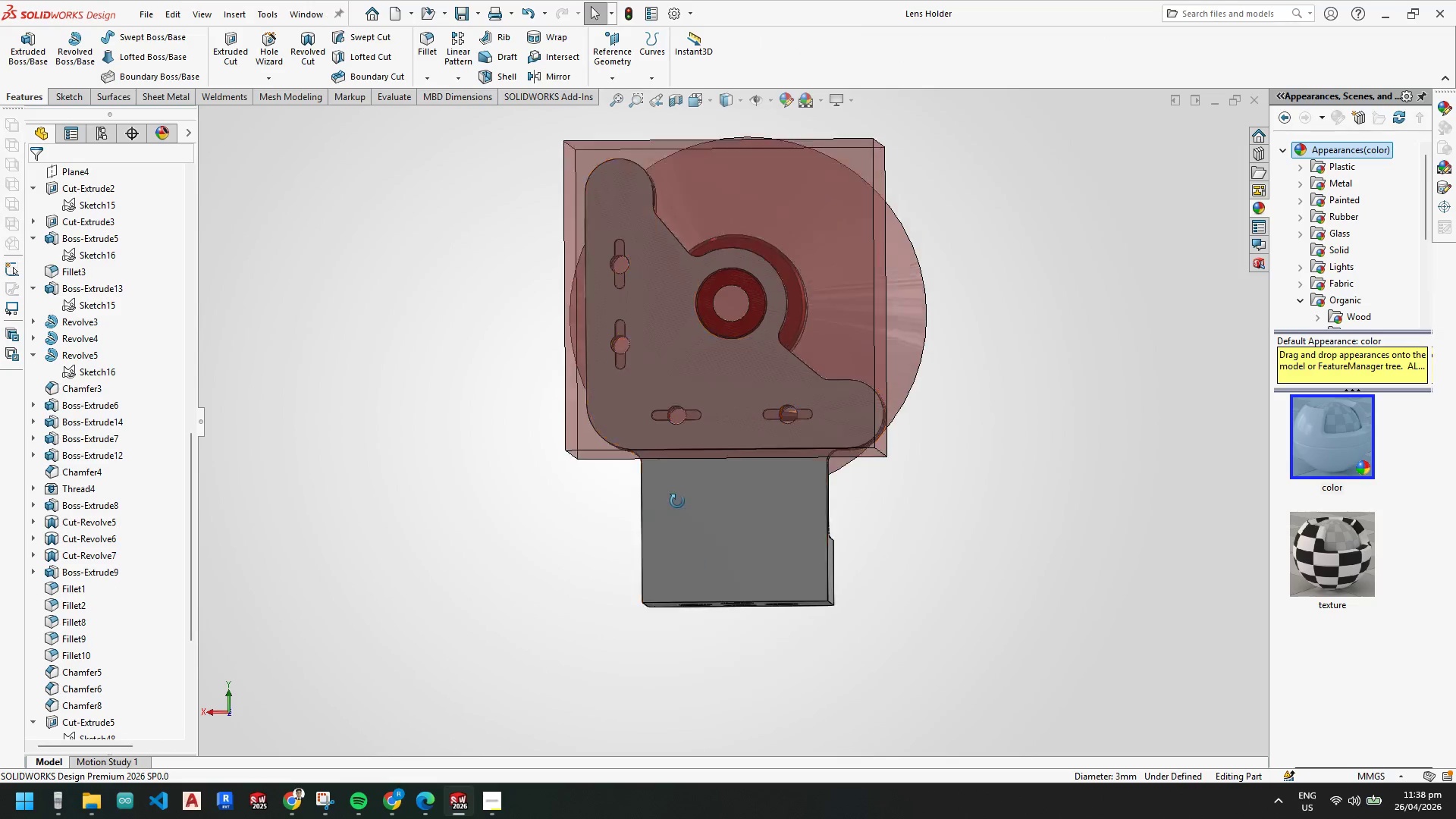 
scroll: coordinate [758, 560], scroll_direction: down, amount: 3.0
 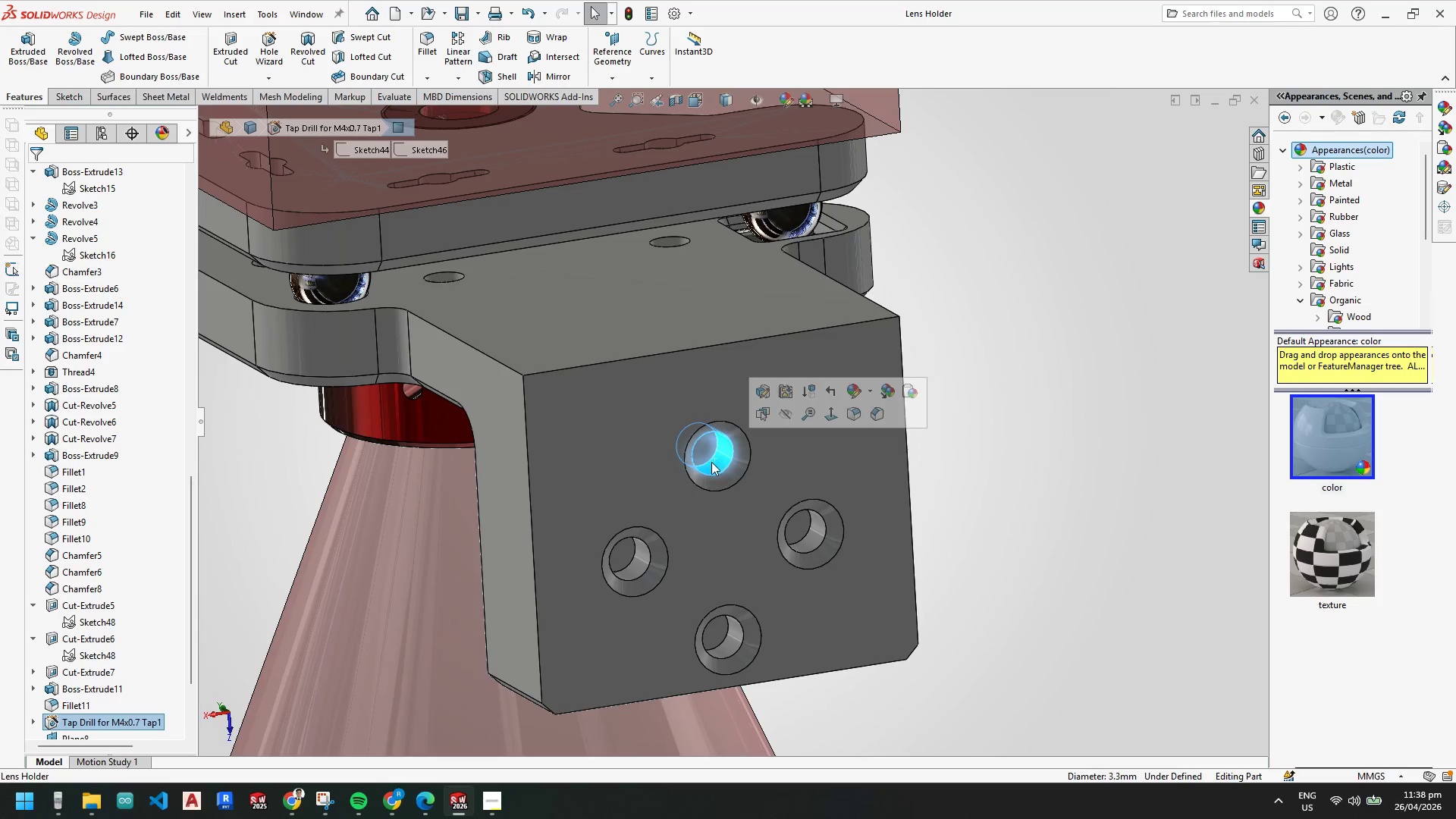 
right_click([133, 724])
 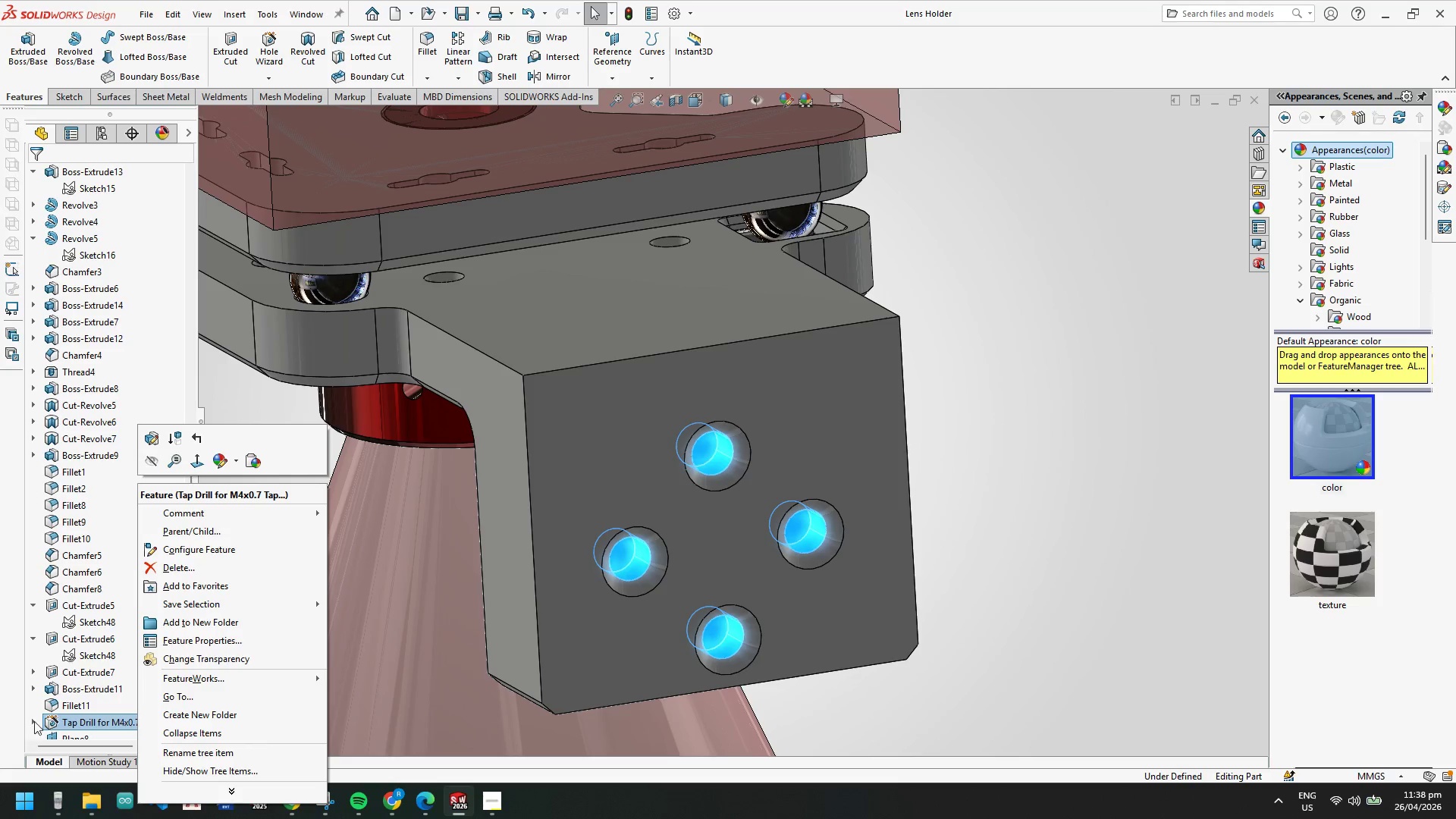 
scroll: coordinate [50, 715], scroll_direction: down, amount: 2.0
 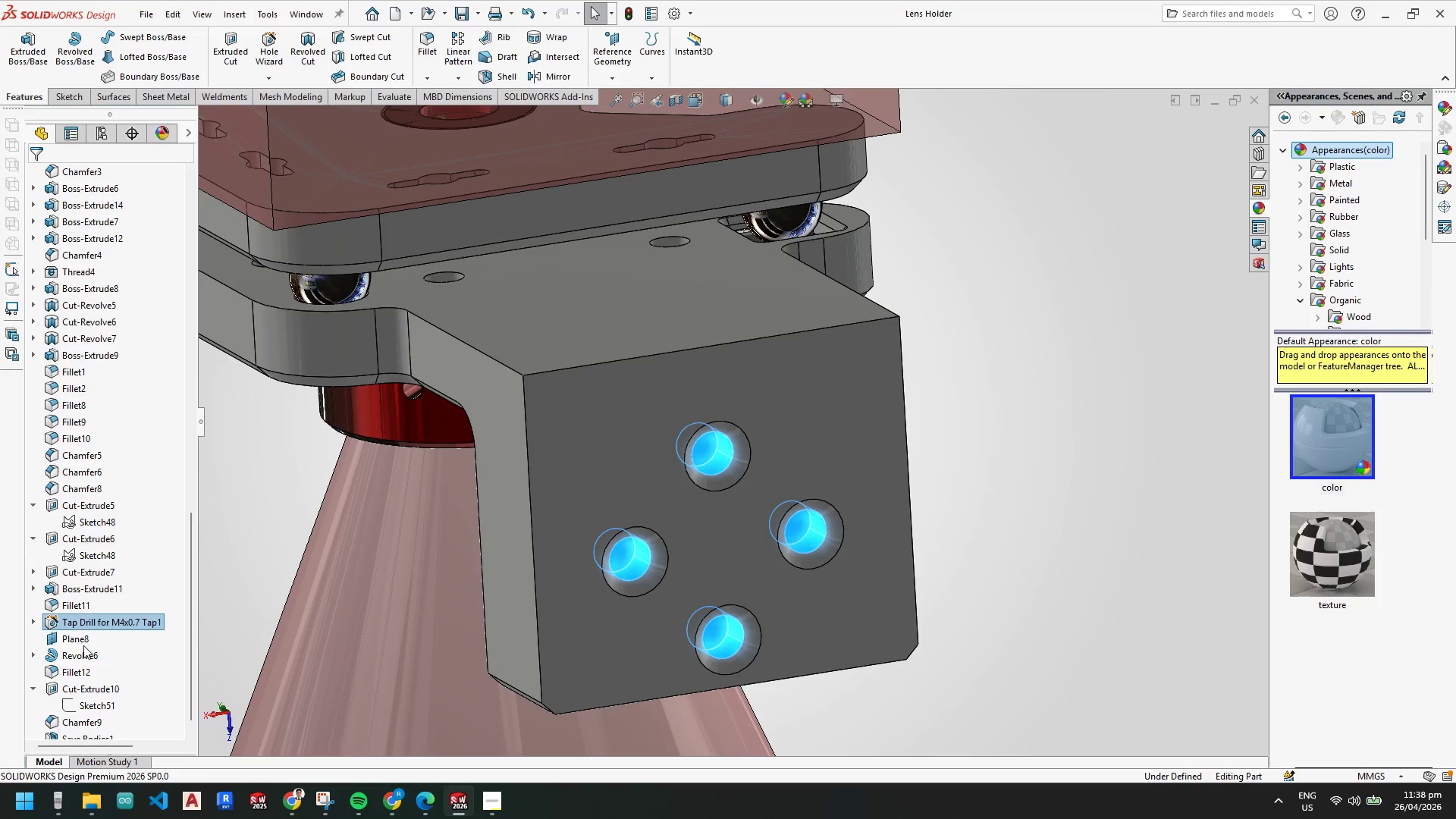 
left_click([37, 620])
 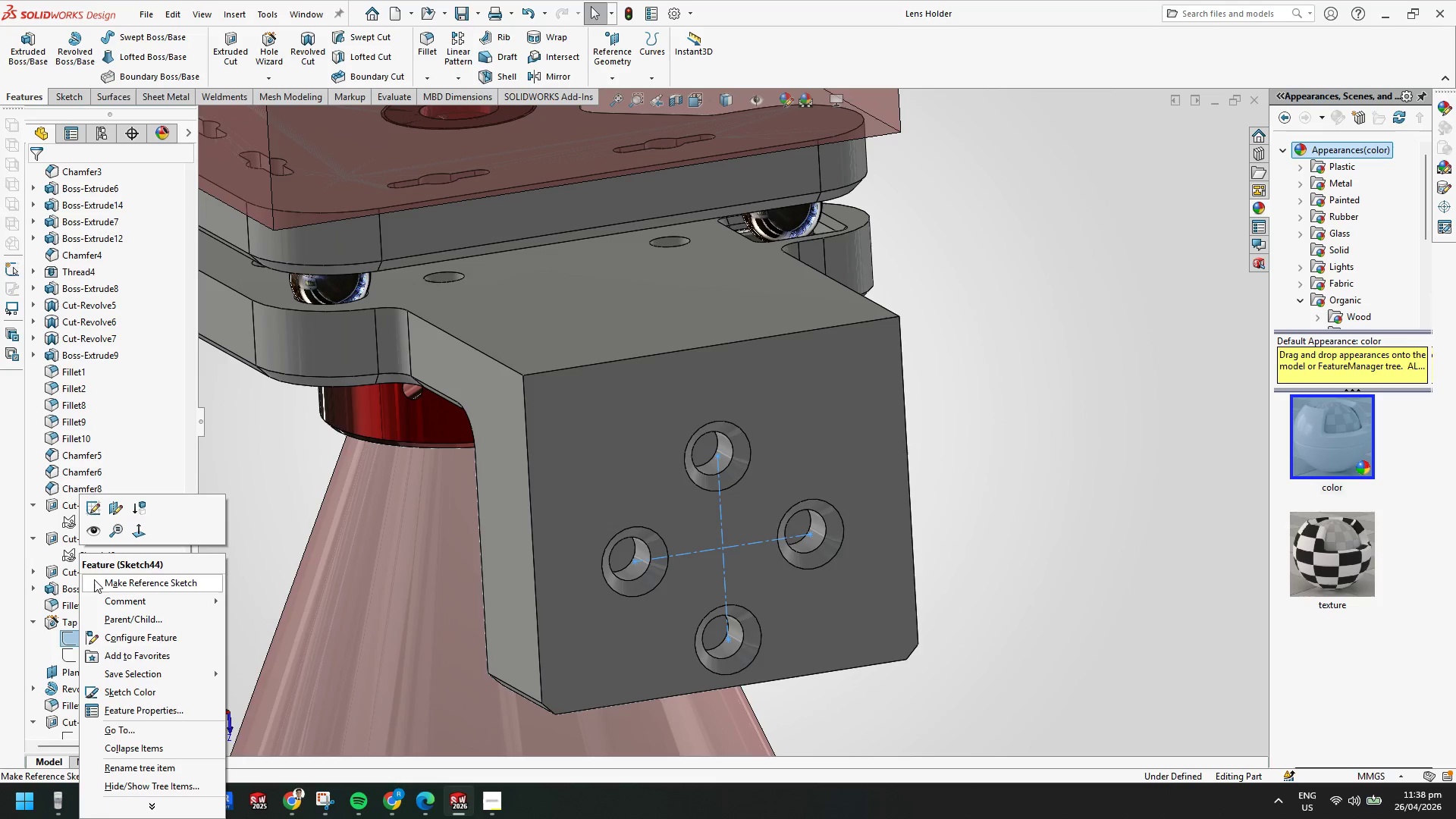 
left_click([93, 510])
 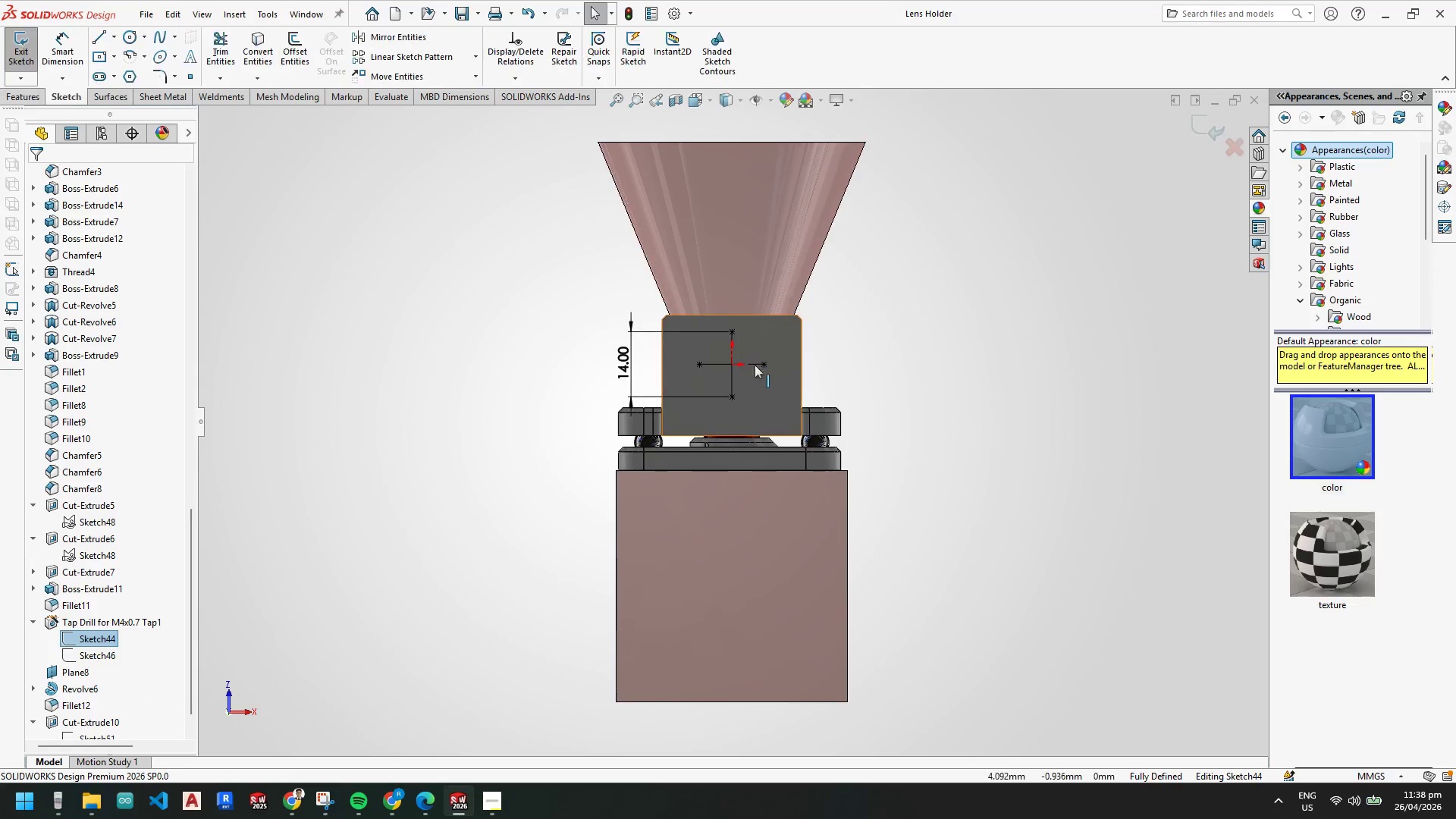 
scroll: coordinate [726, 370], scroll_direction: down, amount: 6.0
 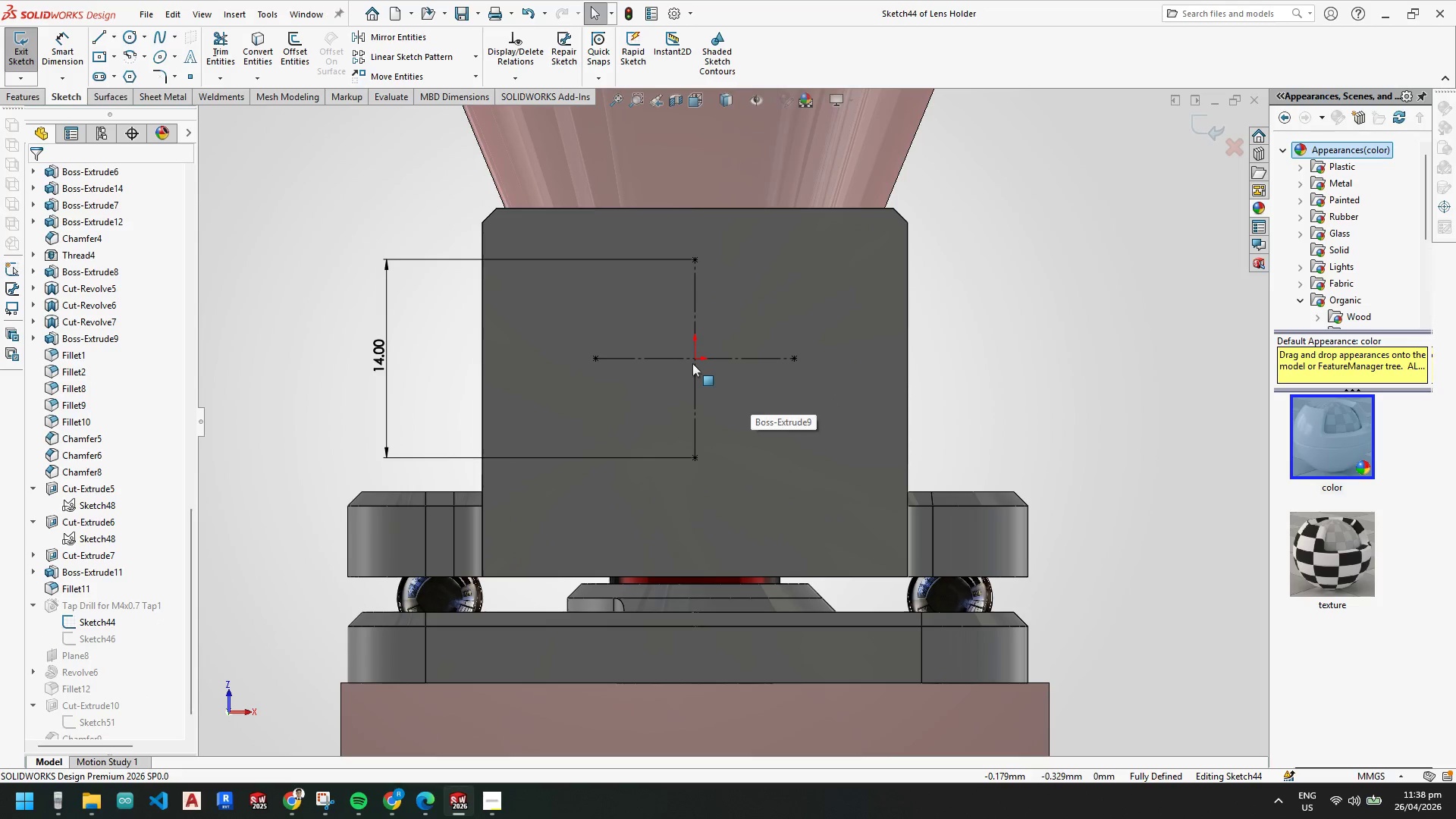 
left_click([701, 366])
 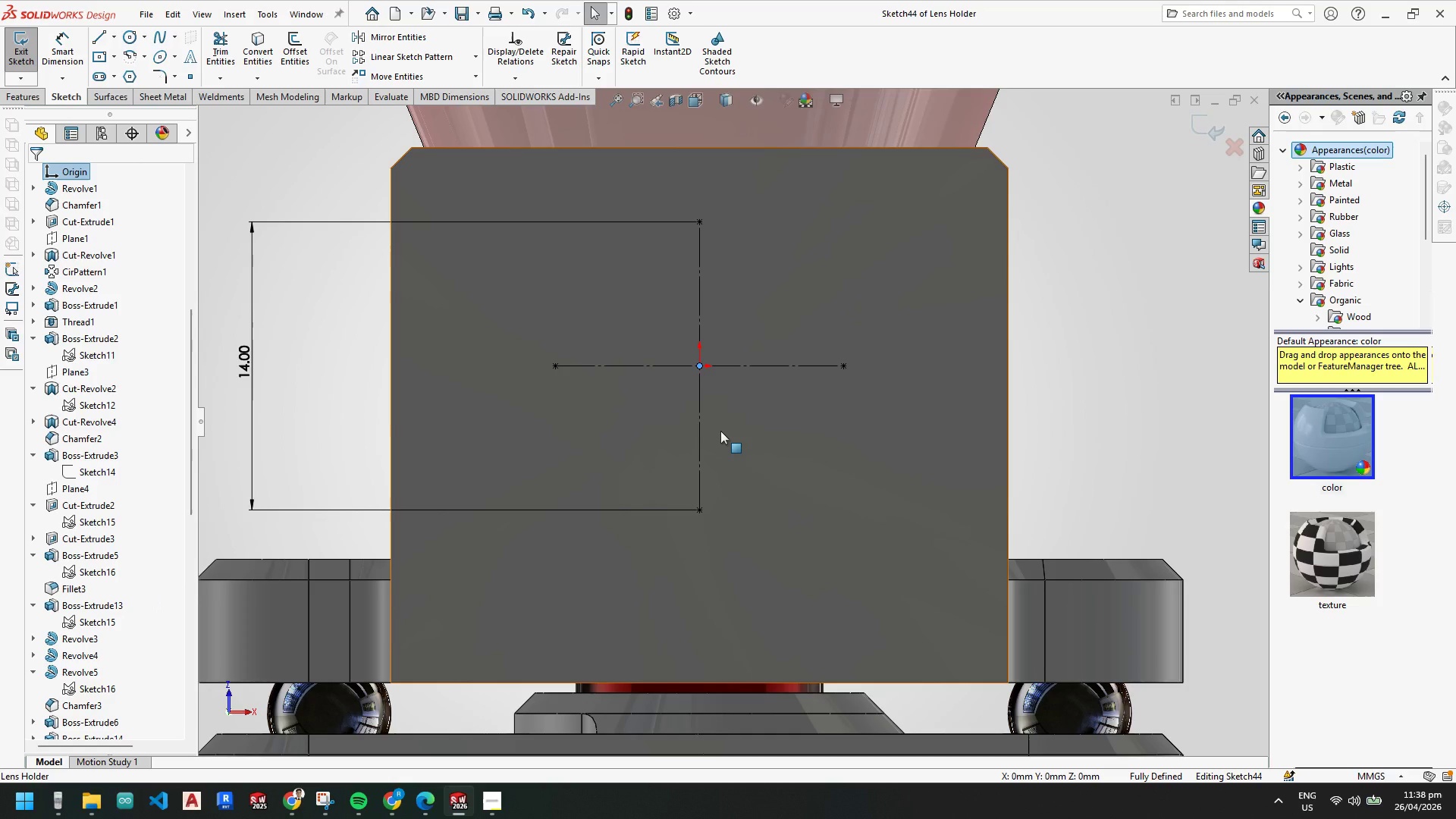 
scroll: coordinate [694, 358], scroll_direction: down, amount: 2.0
 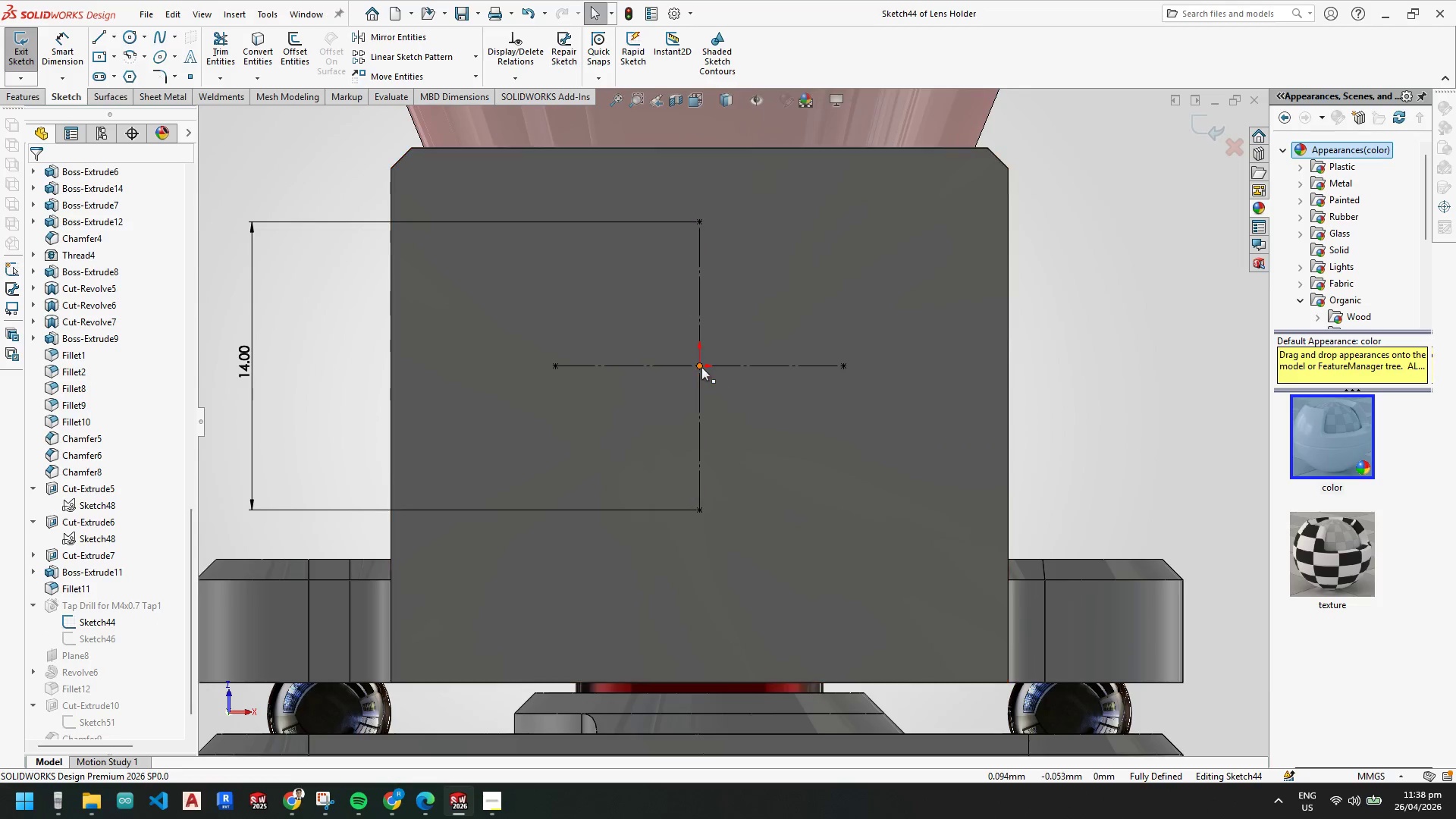 
scroll: coordinate [724, 432], scroll_direction: up, amount: 2.0
 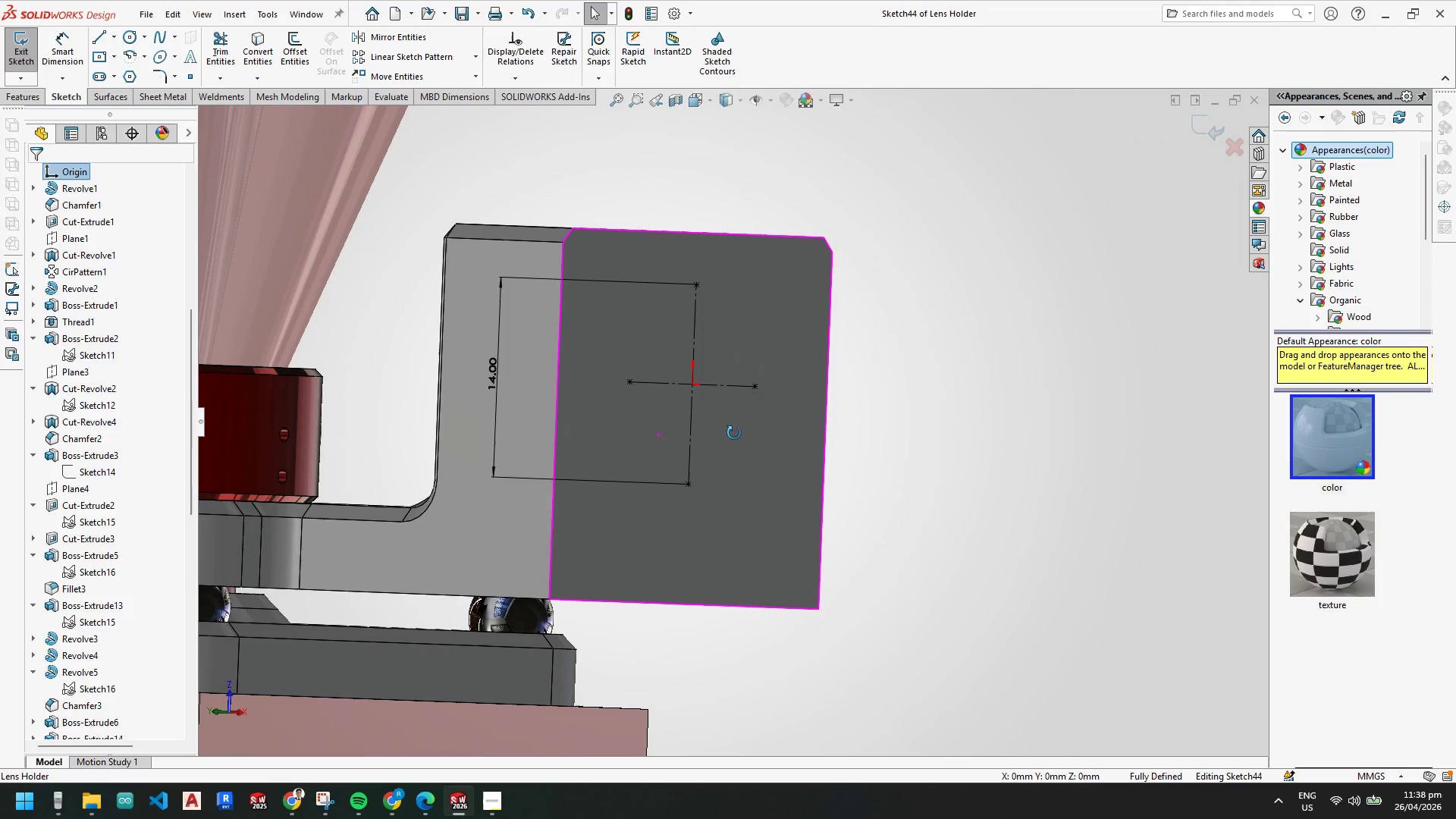 
wait(5.93)
 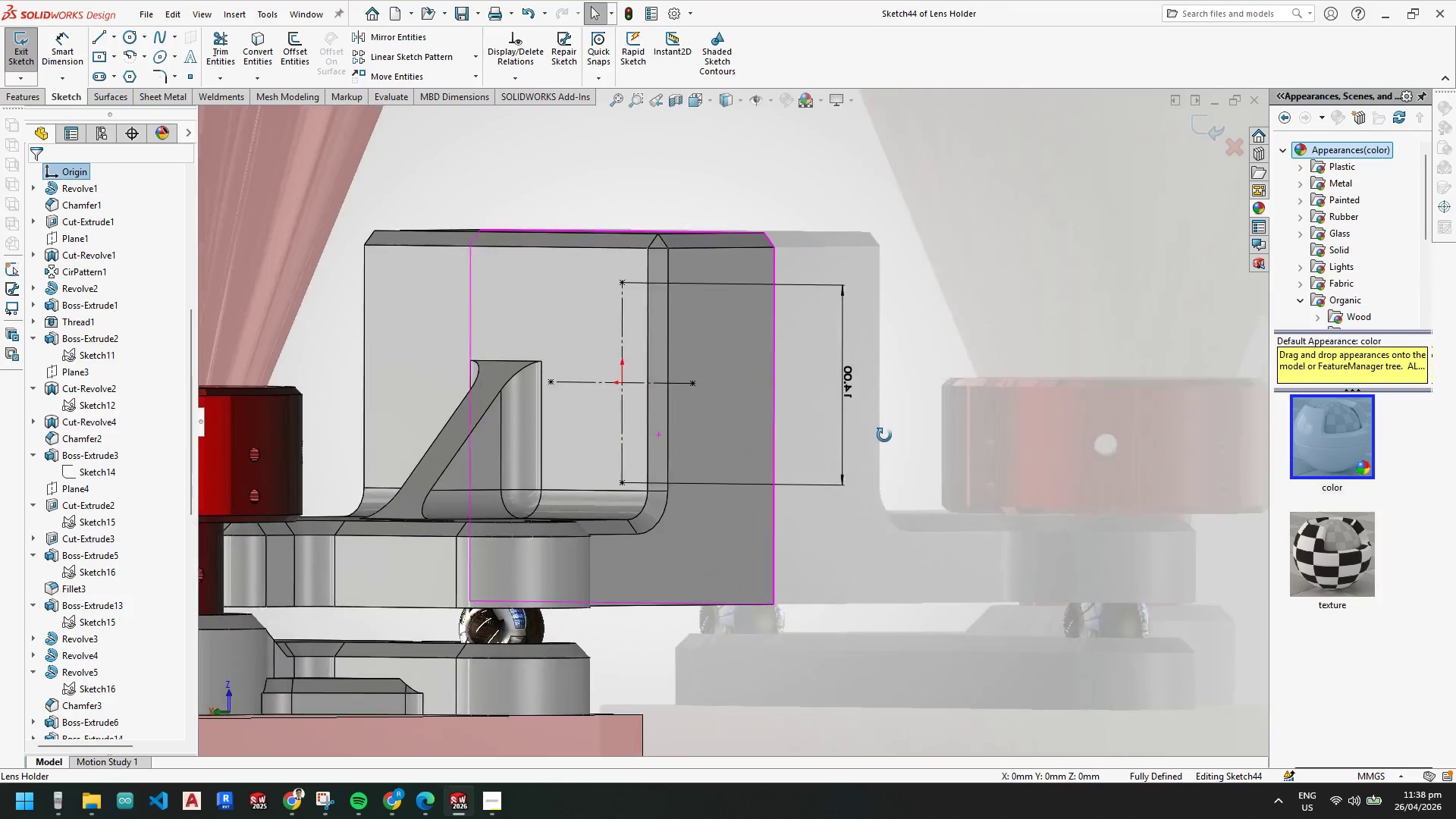 
scroll: coordinate [651, 488], scroll_direction: up, amount: 2.0
 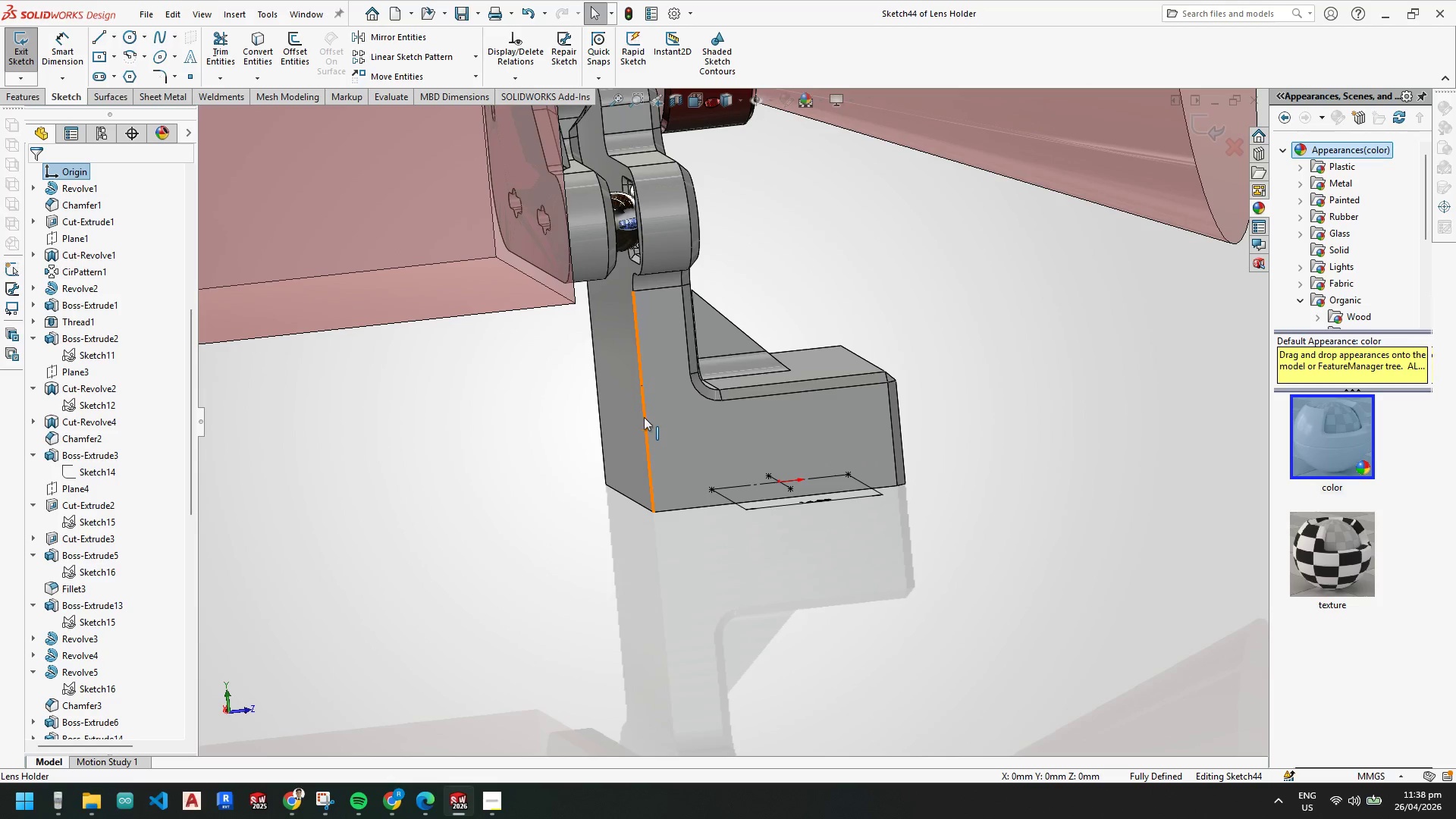 
key(Escape)
 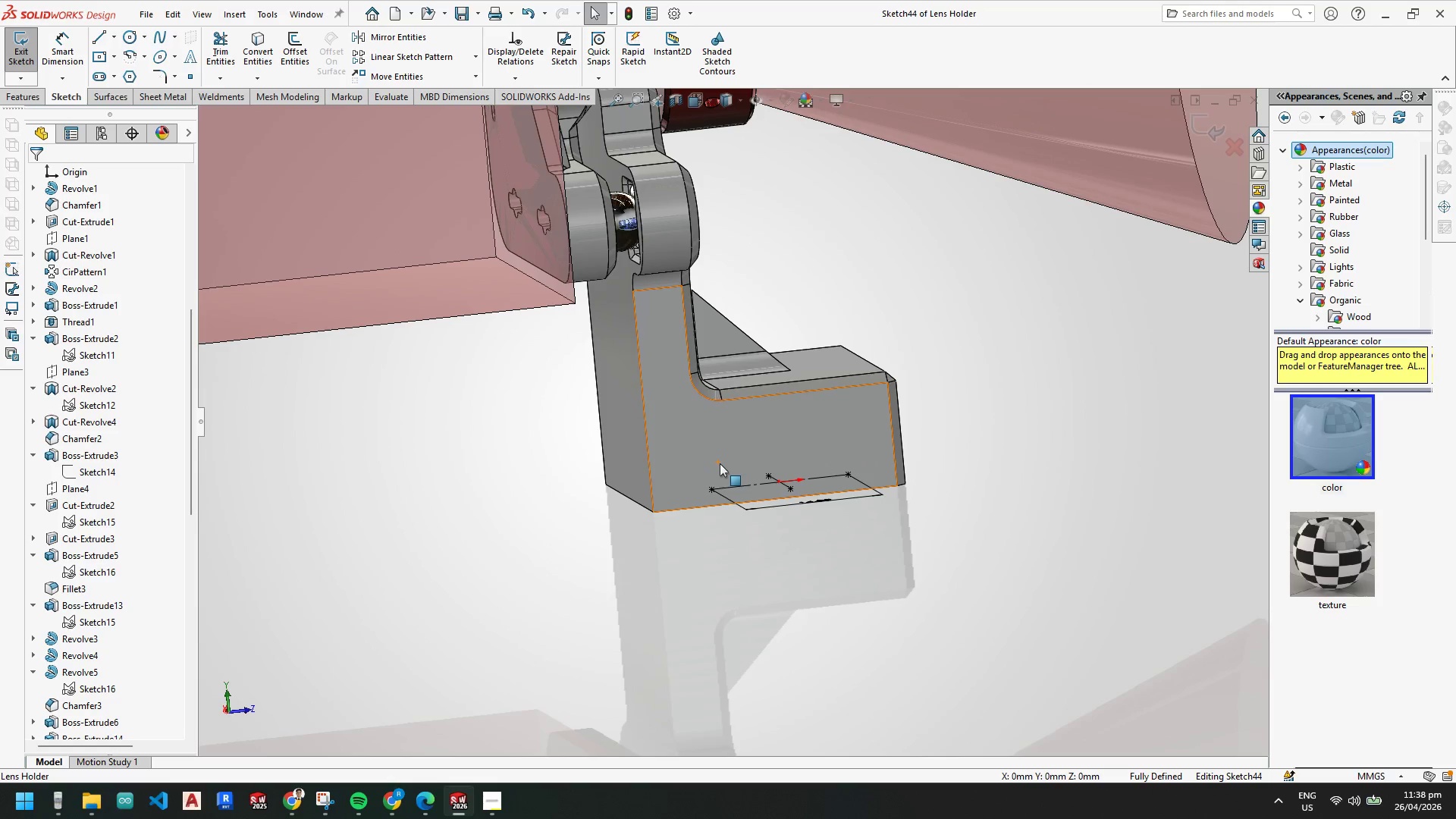 
key(Escape)
 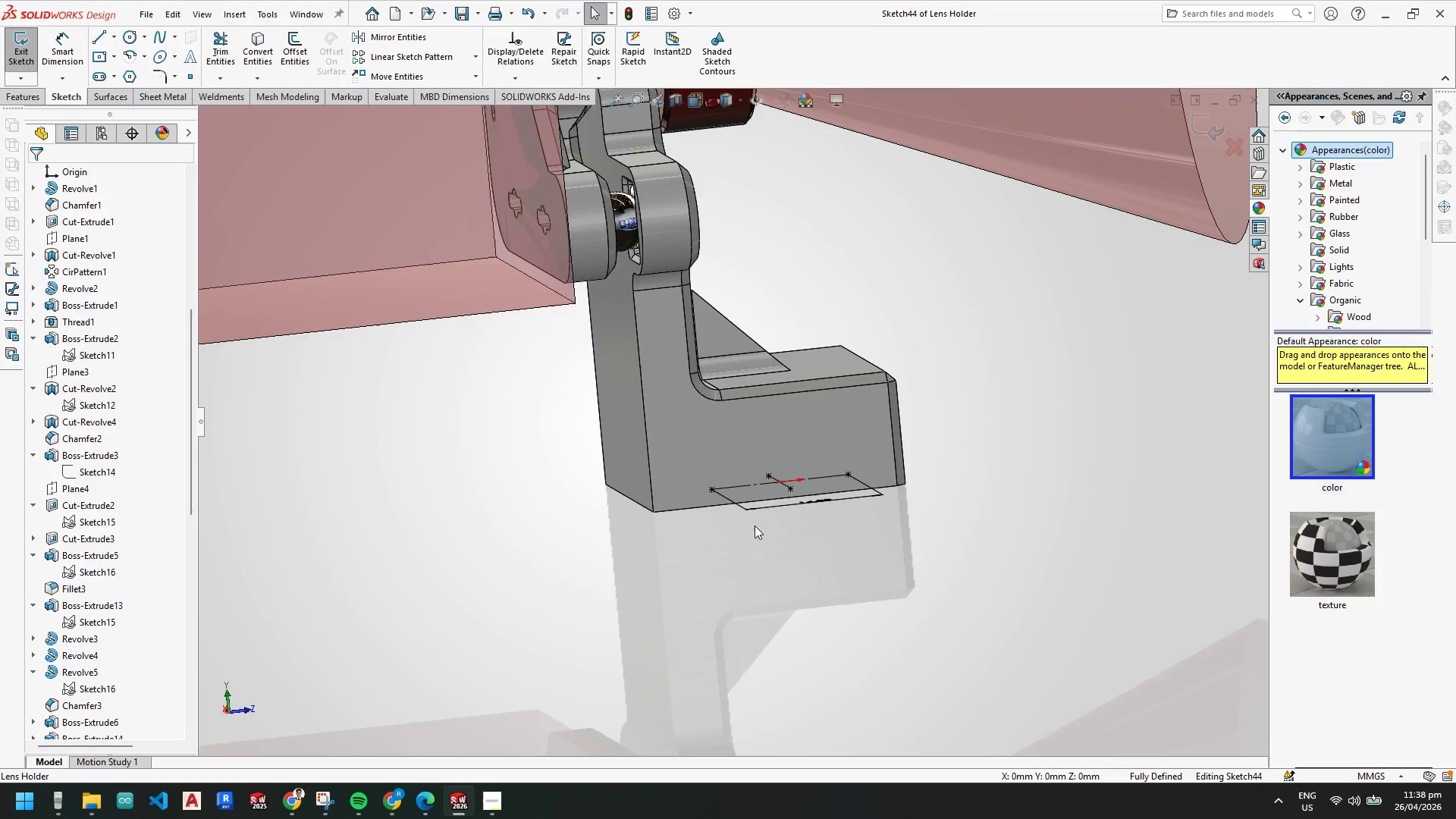 
key(Escape)
 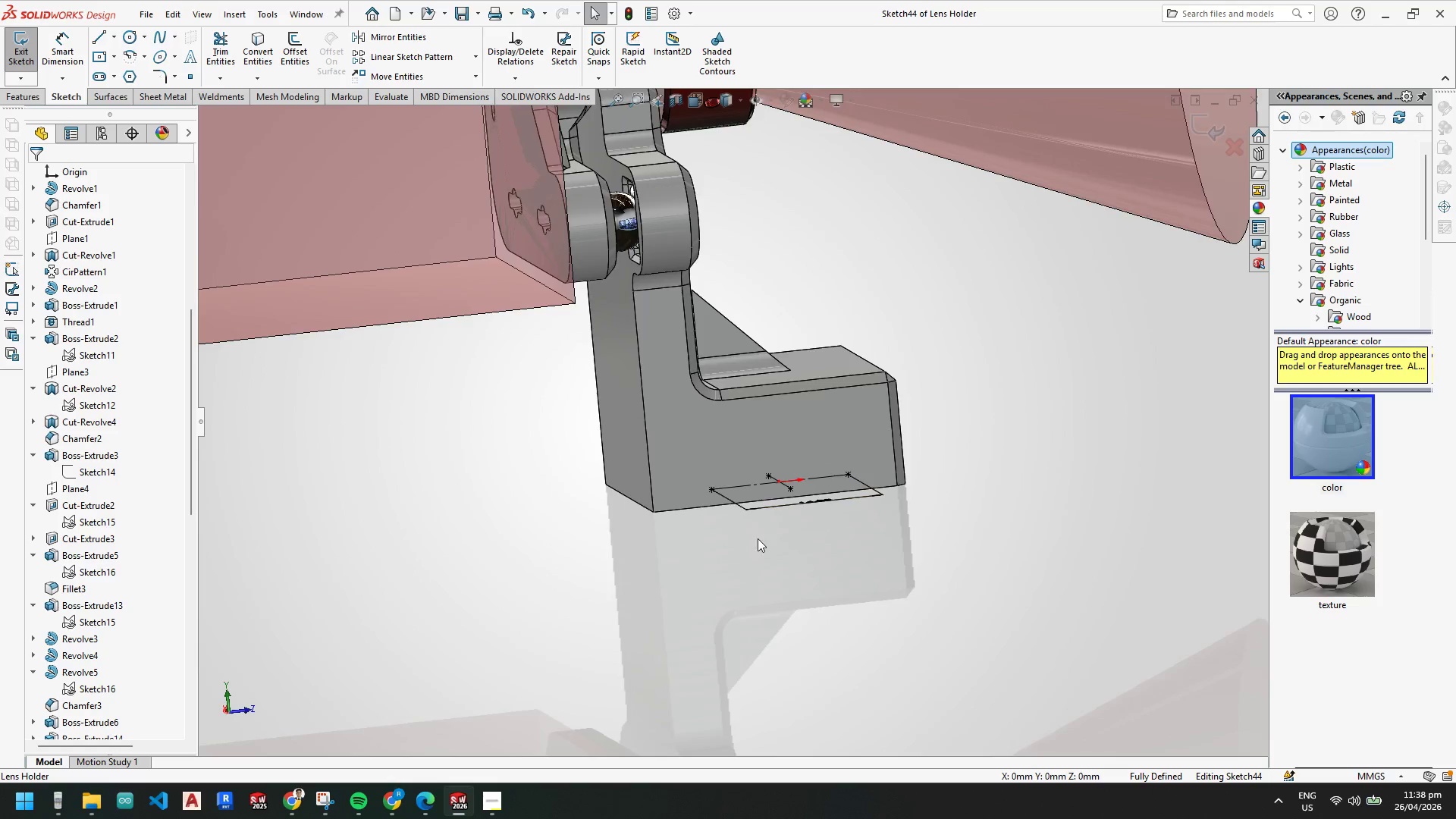 
scroll: coordinate [758, 537], scroll_direction: up, amount: 3.0
 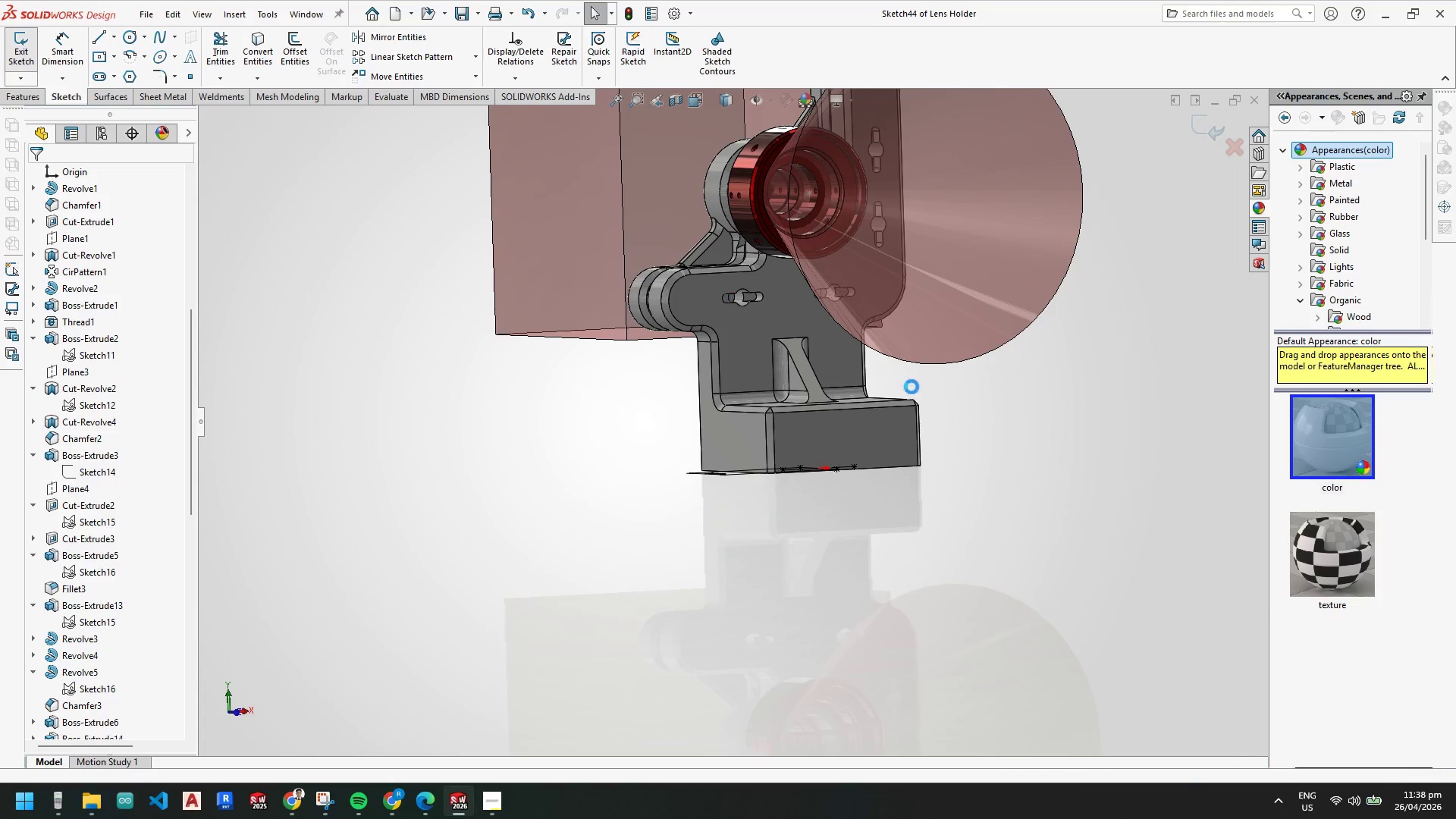 
scroll: coordinate [816, 447], scroll_direction: down, amount: 3.0
 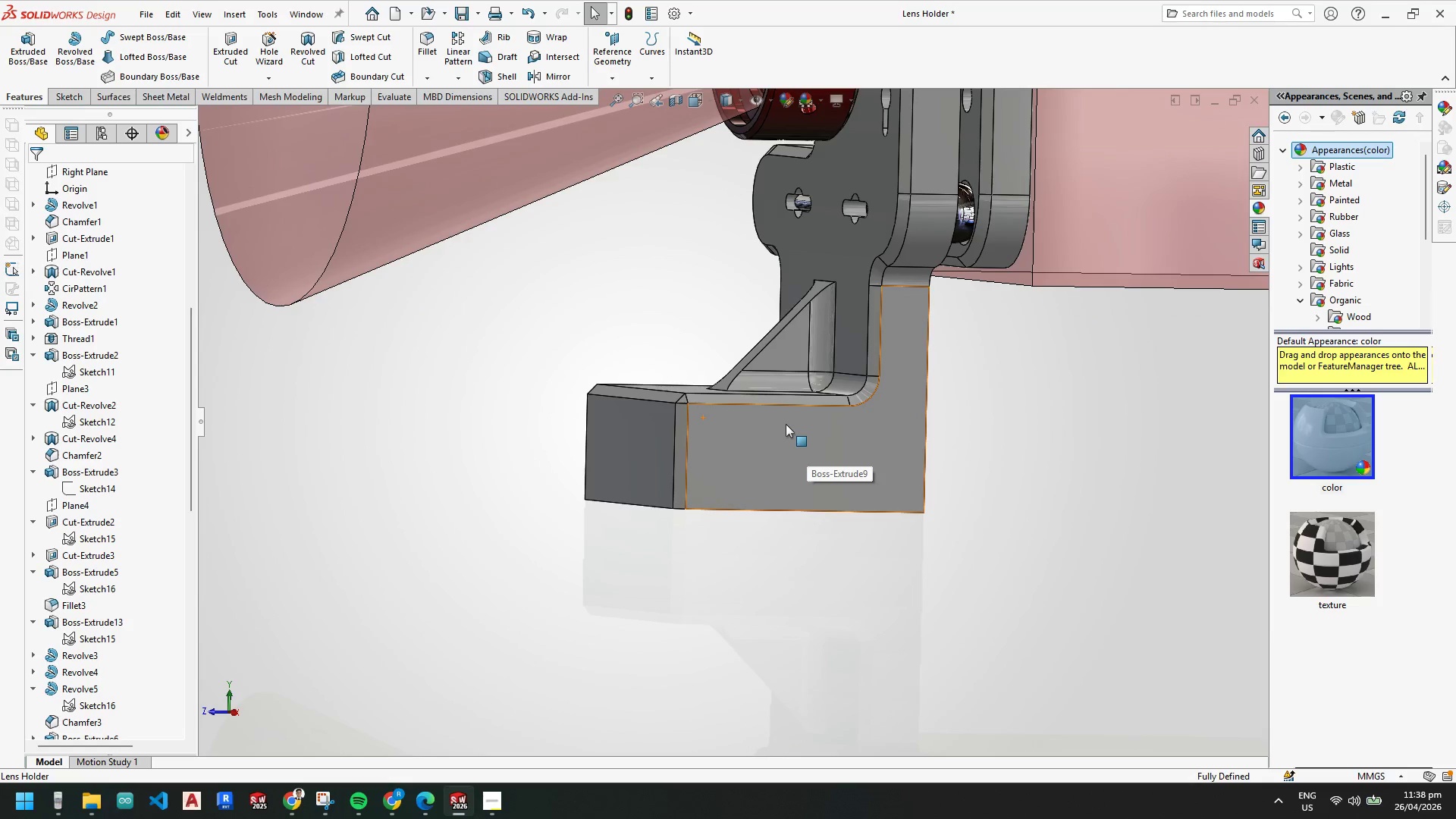 
scroll: coordinate [816, 428], scroll_direction: up, amount: 3.0
 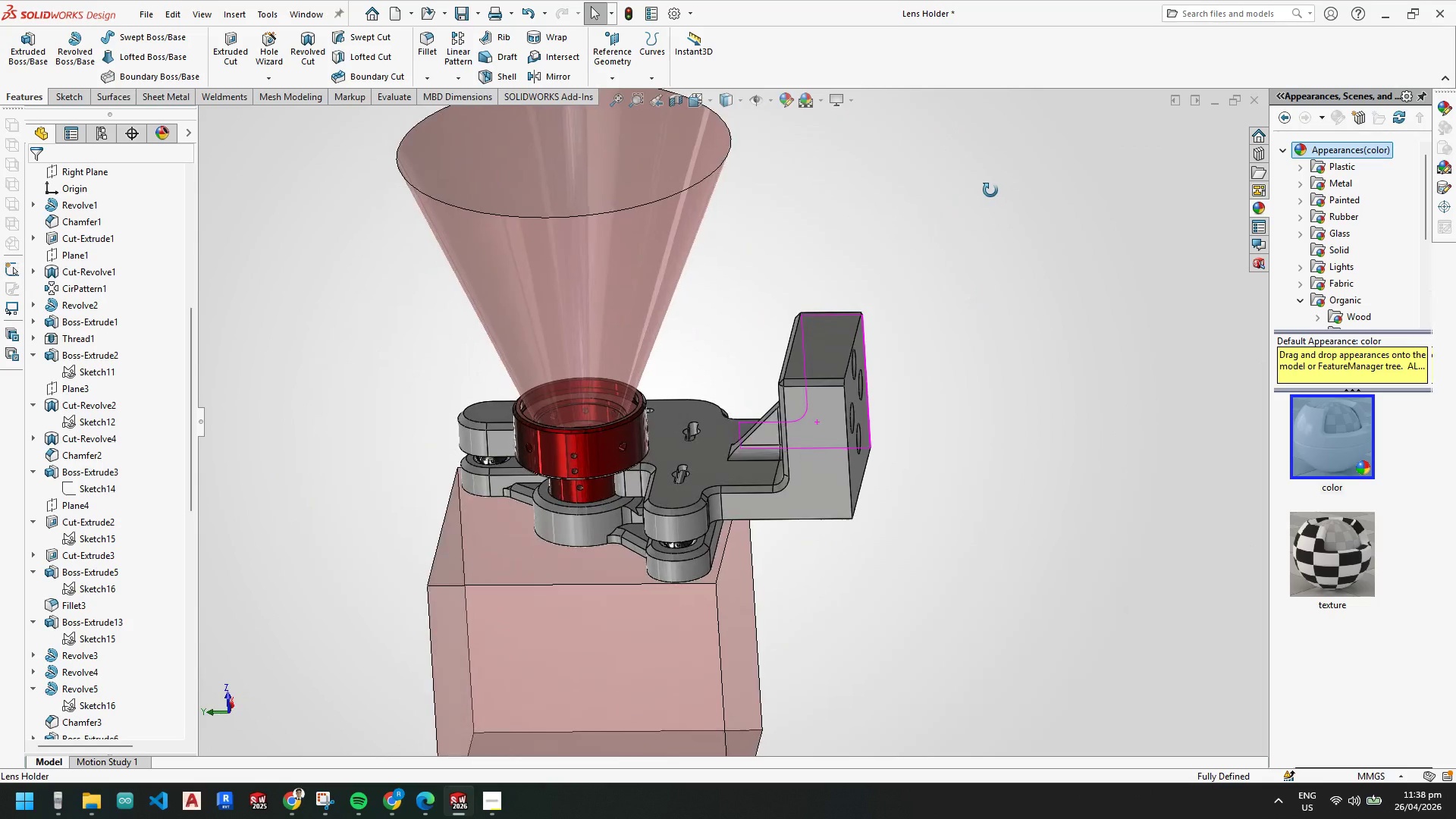 
scroll: coordinate [758, 425], scroll_direction: down, amount: 4.0
 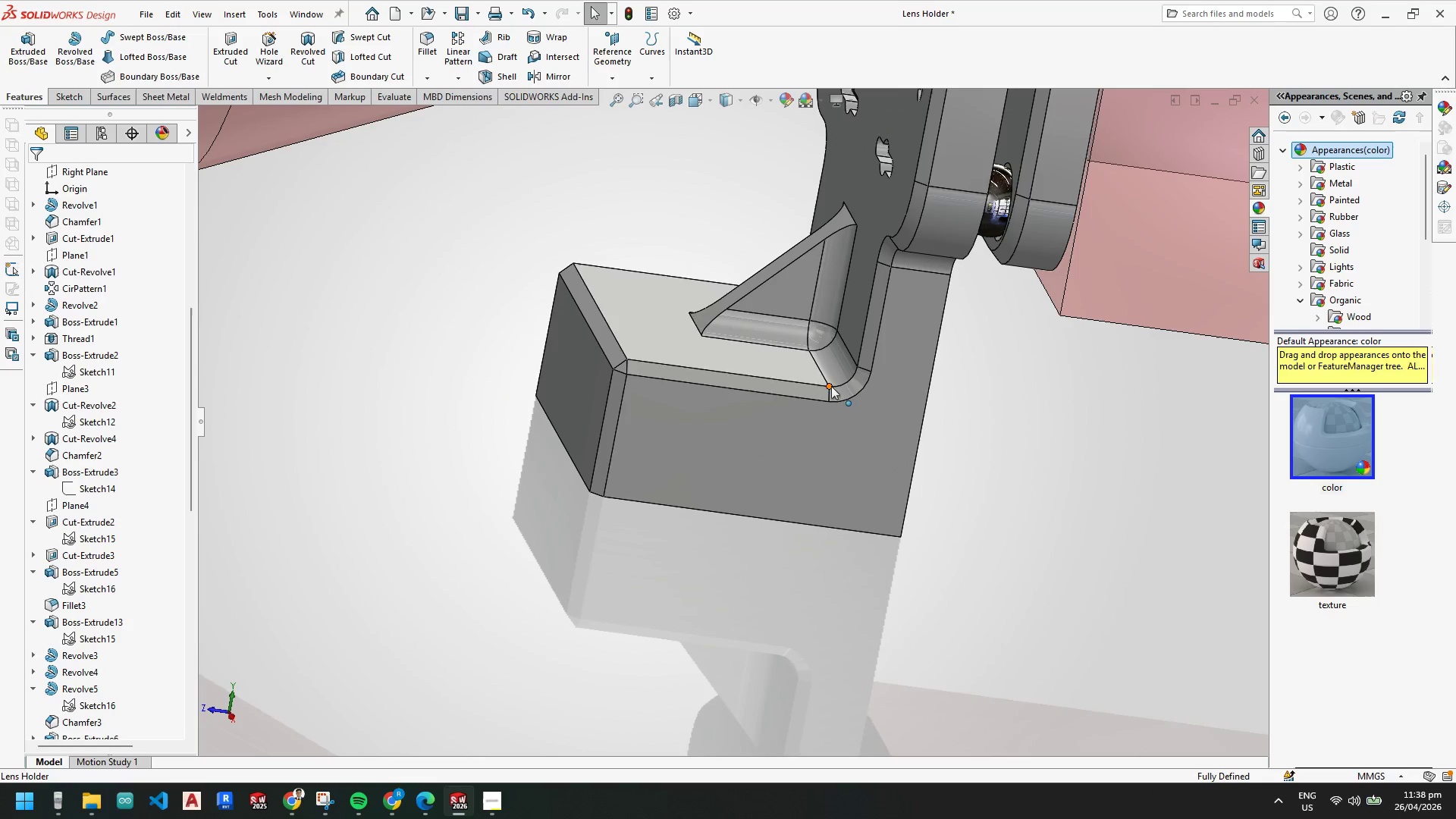 
scroll: coordinate [809, 447], scroll_direction: up, amount: 3.0
 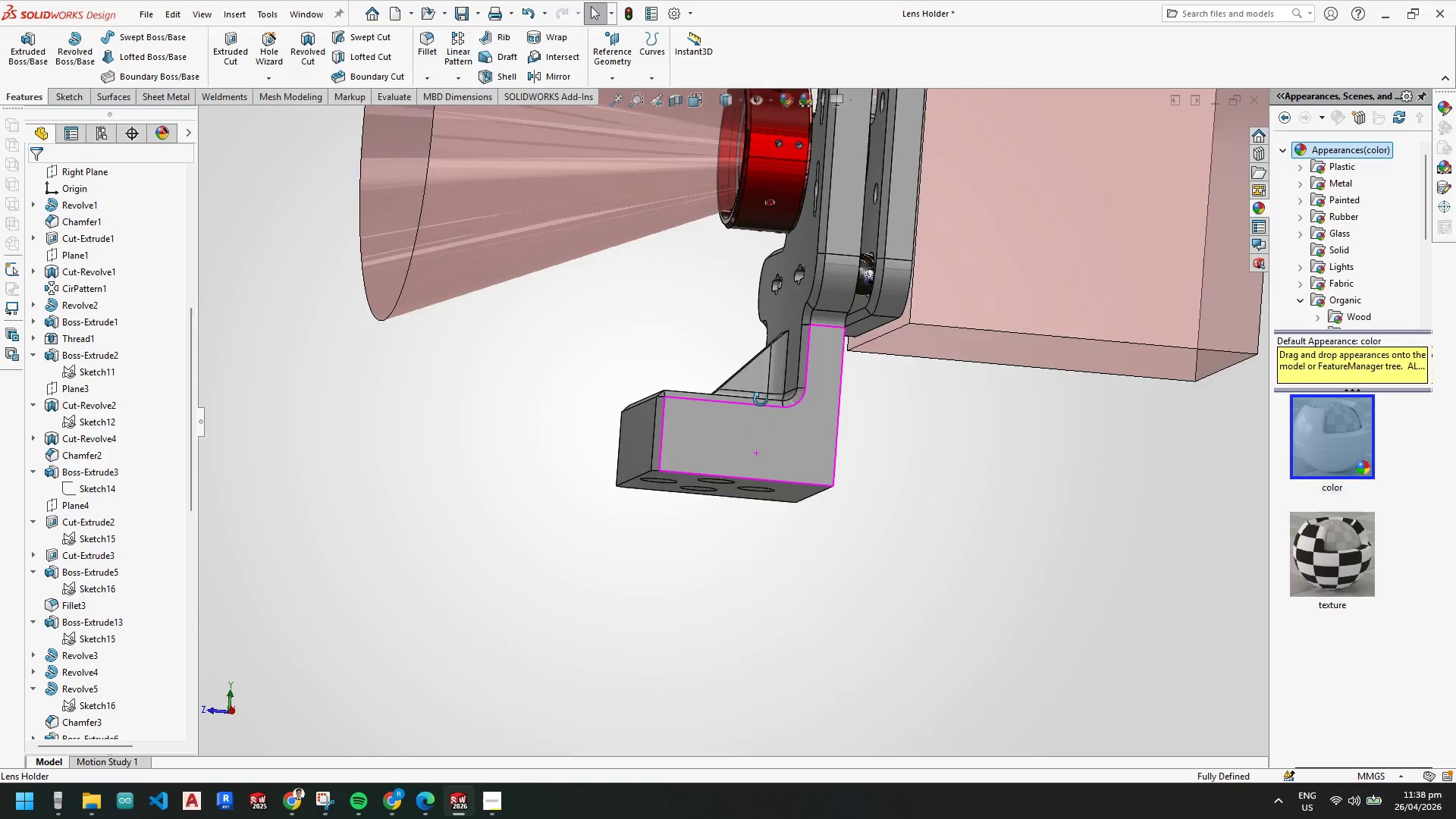 
key(Control+S)
 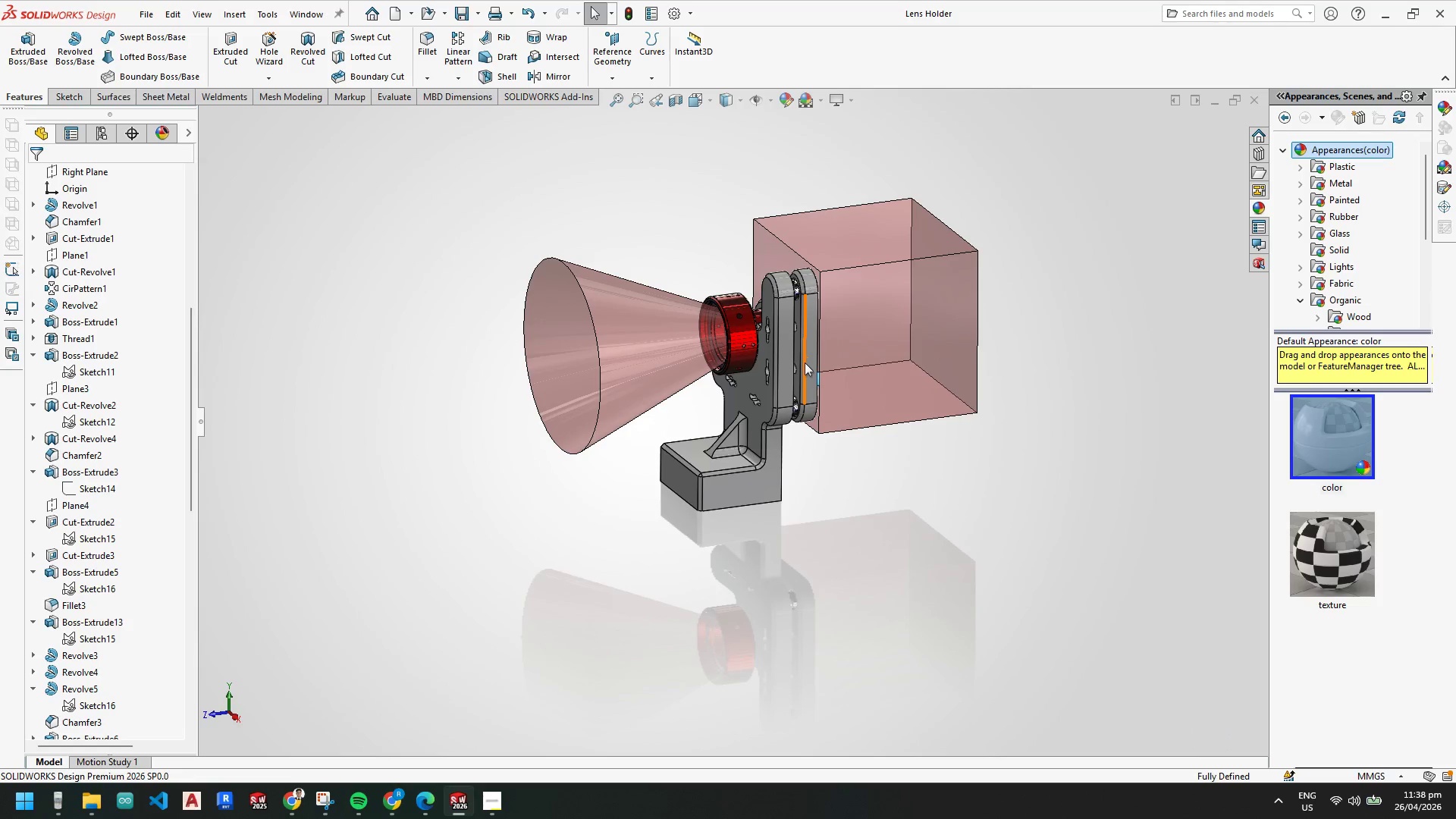 
scroll: coordinate [821, 252], scroll_direction: up, amount: 4.0
 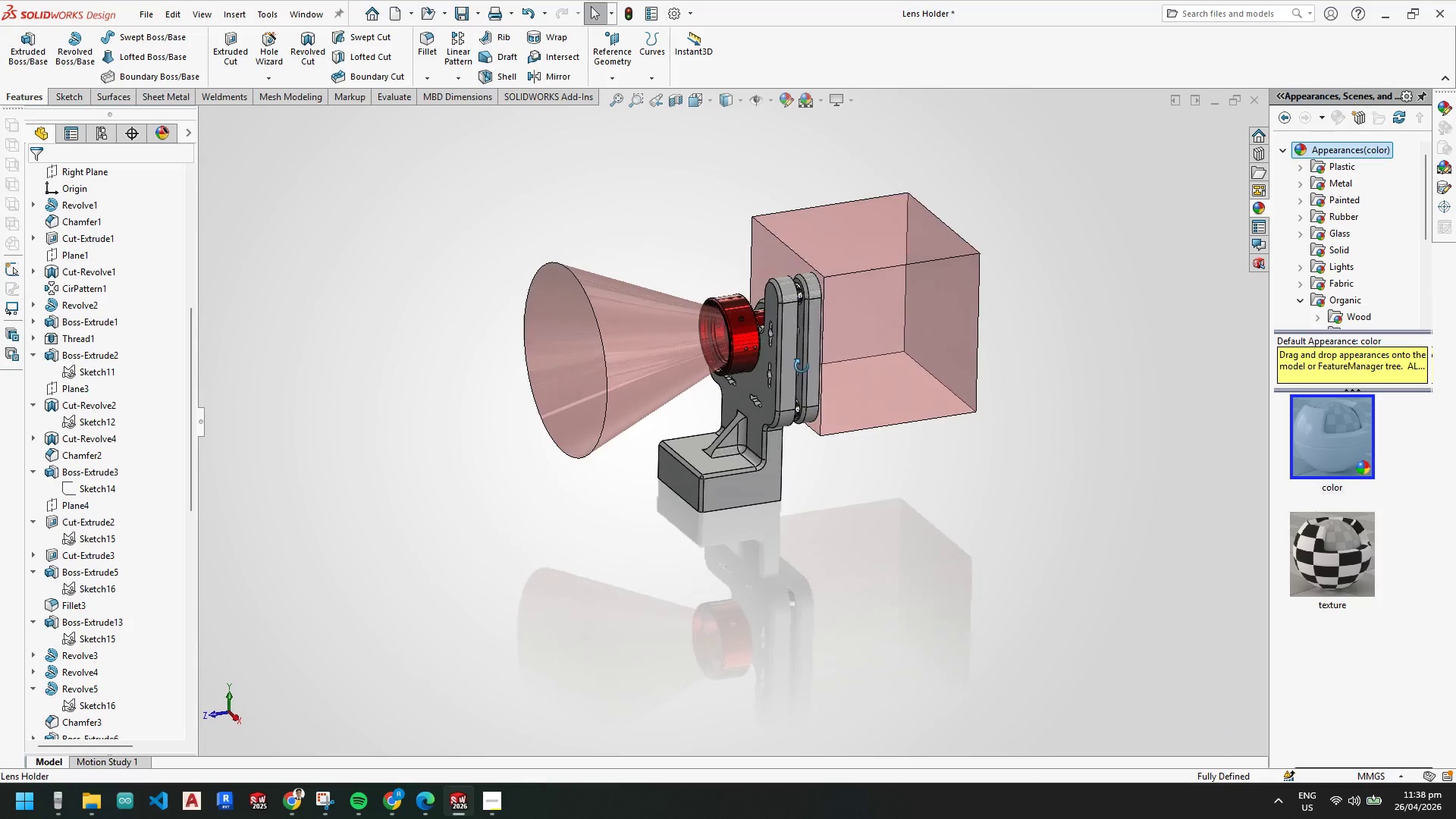 
scroll: coordinate [766, 331], scroll_direction: down, amount: 4.0
 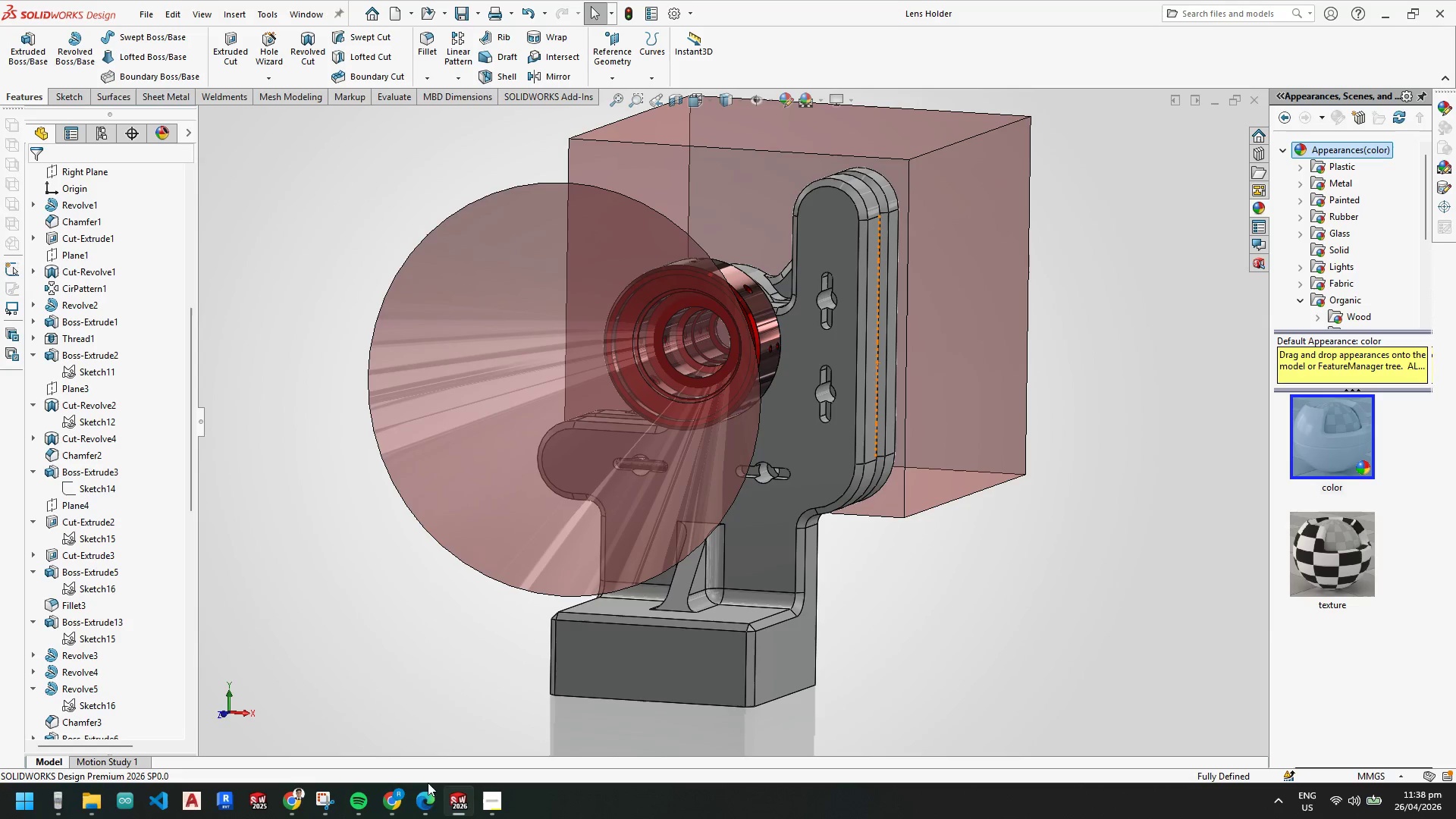 
wait(5.08)
 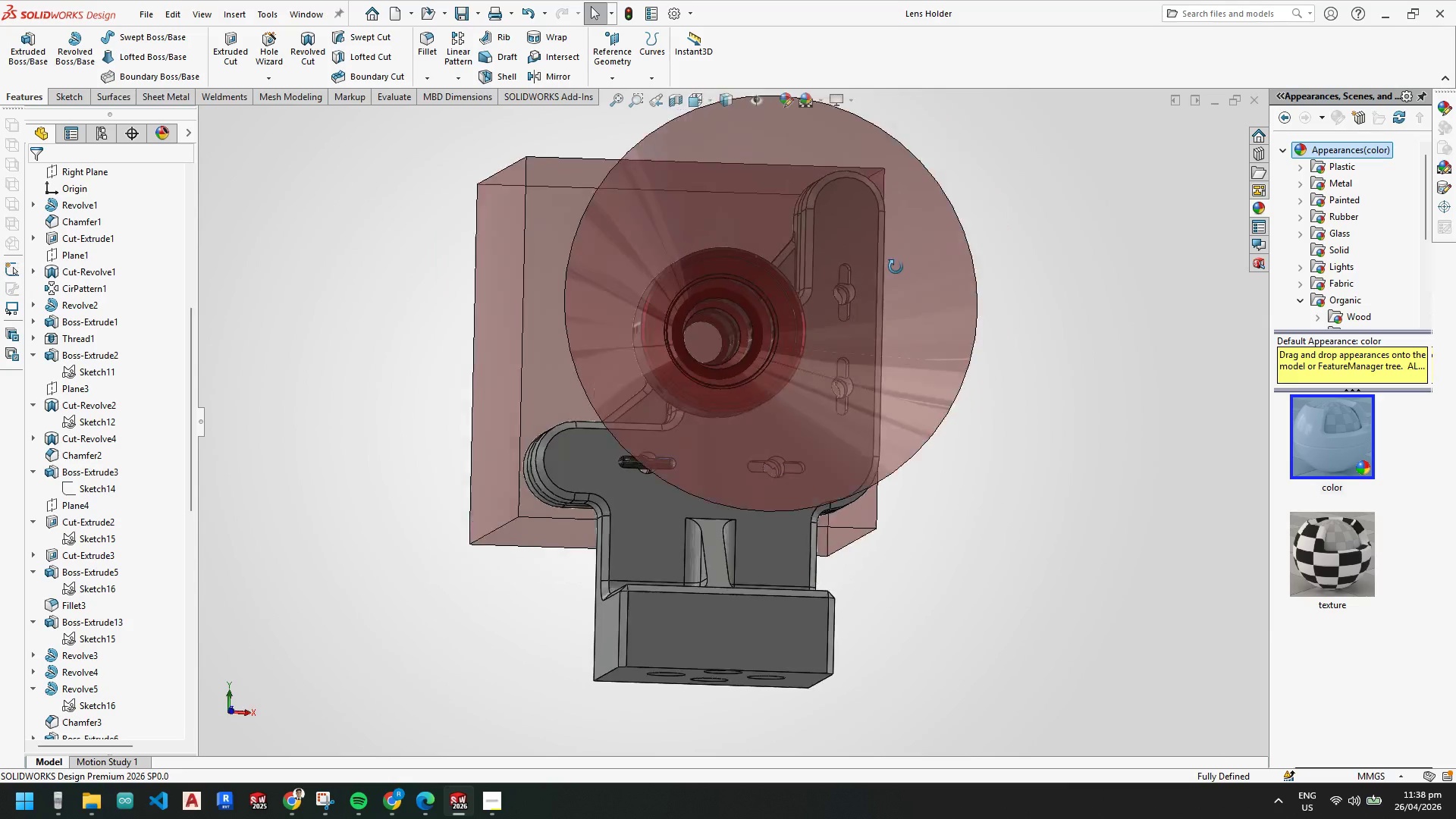 
left_click([678, 733])
 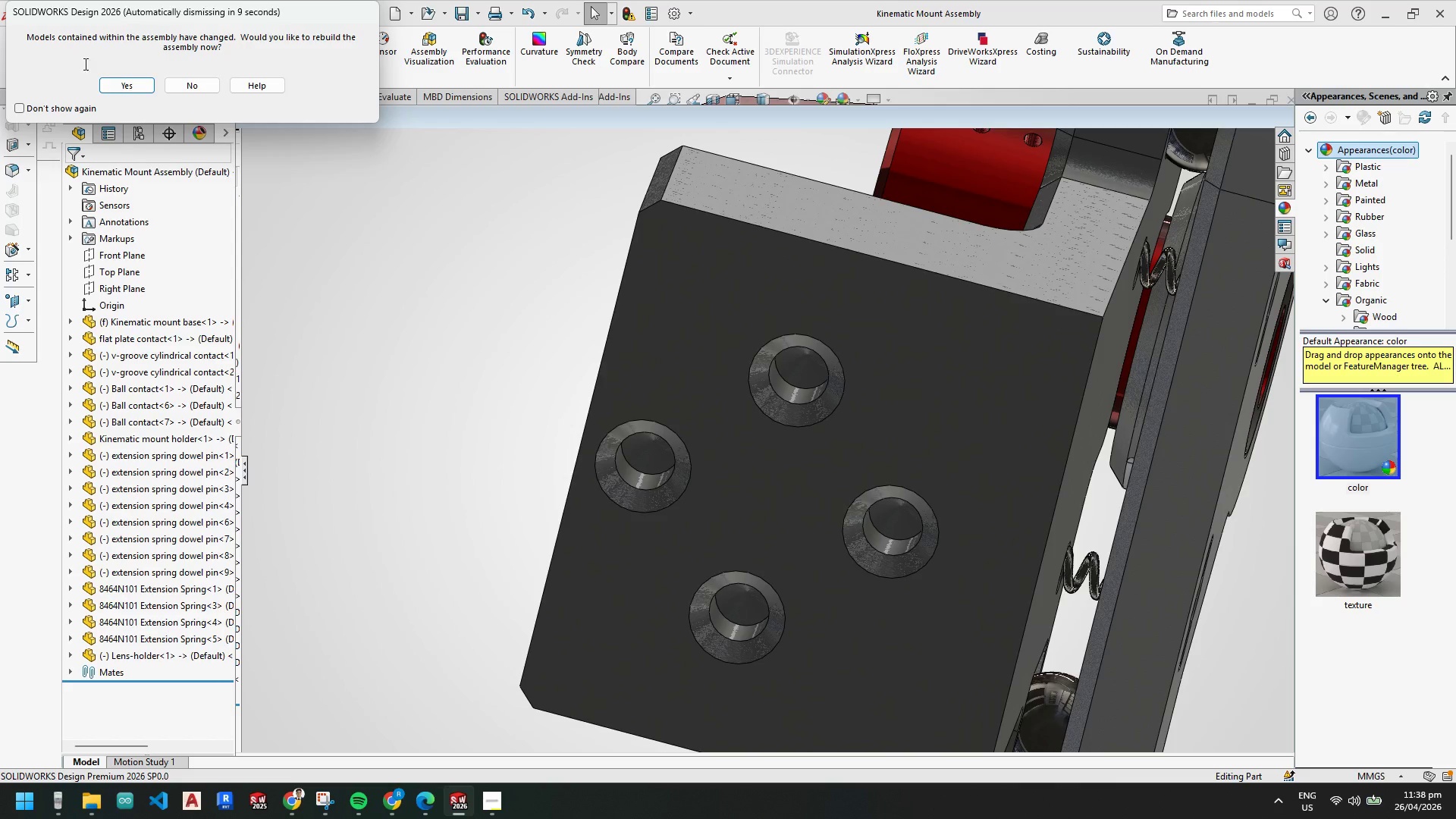 
left_click([121, 86])
 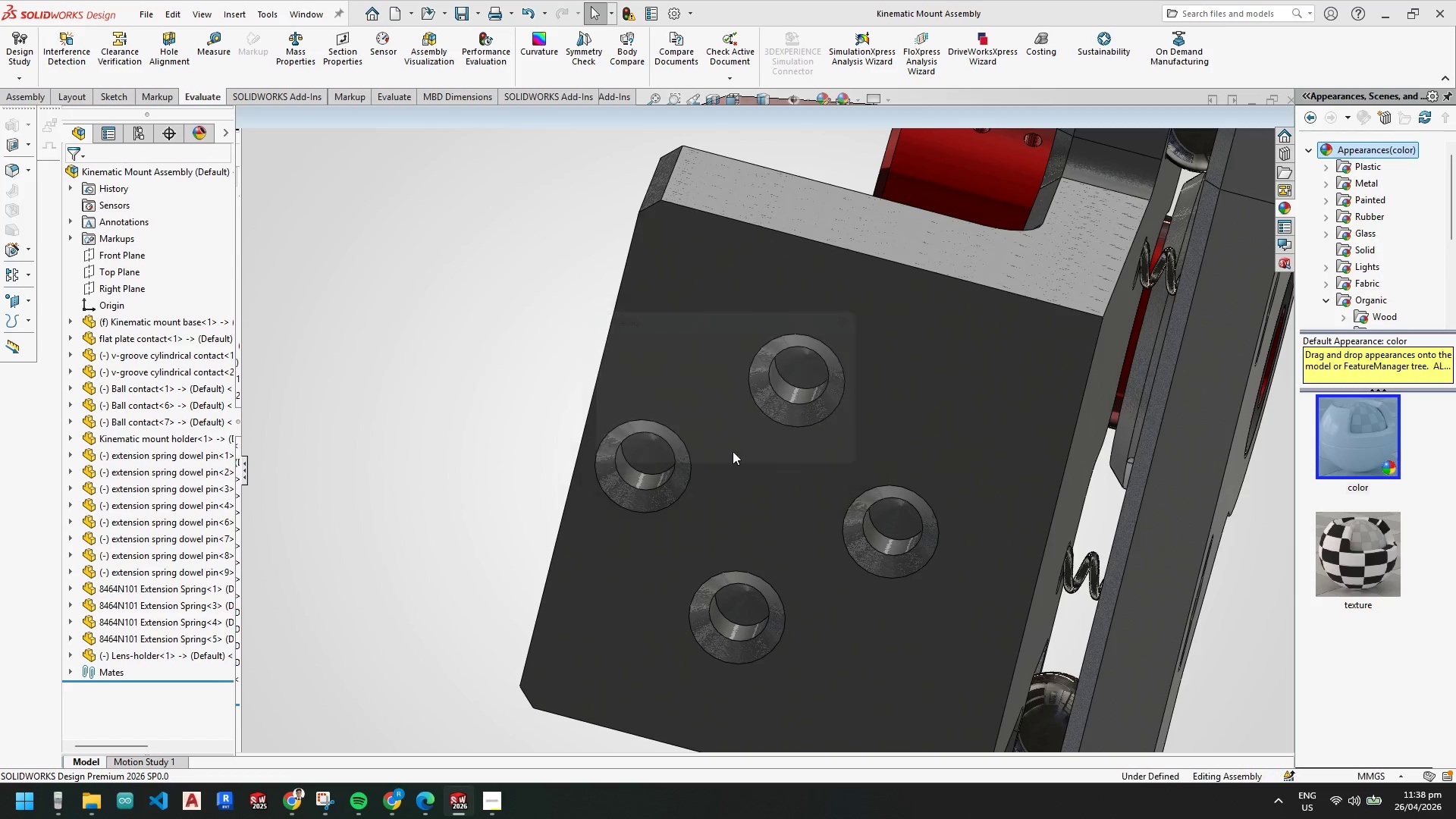 
scroll: coordinate [761, 456], scroll_direction: up, amount: 5.0
 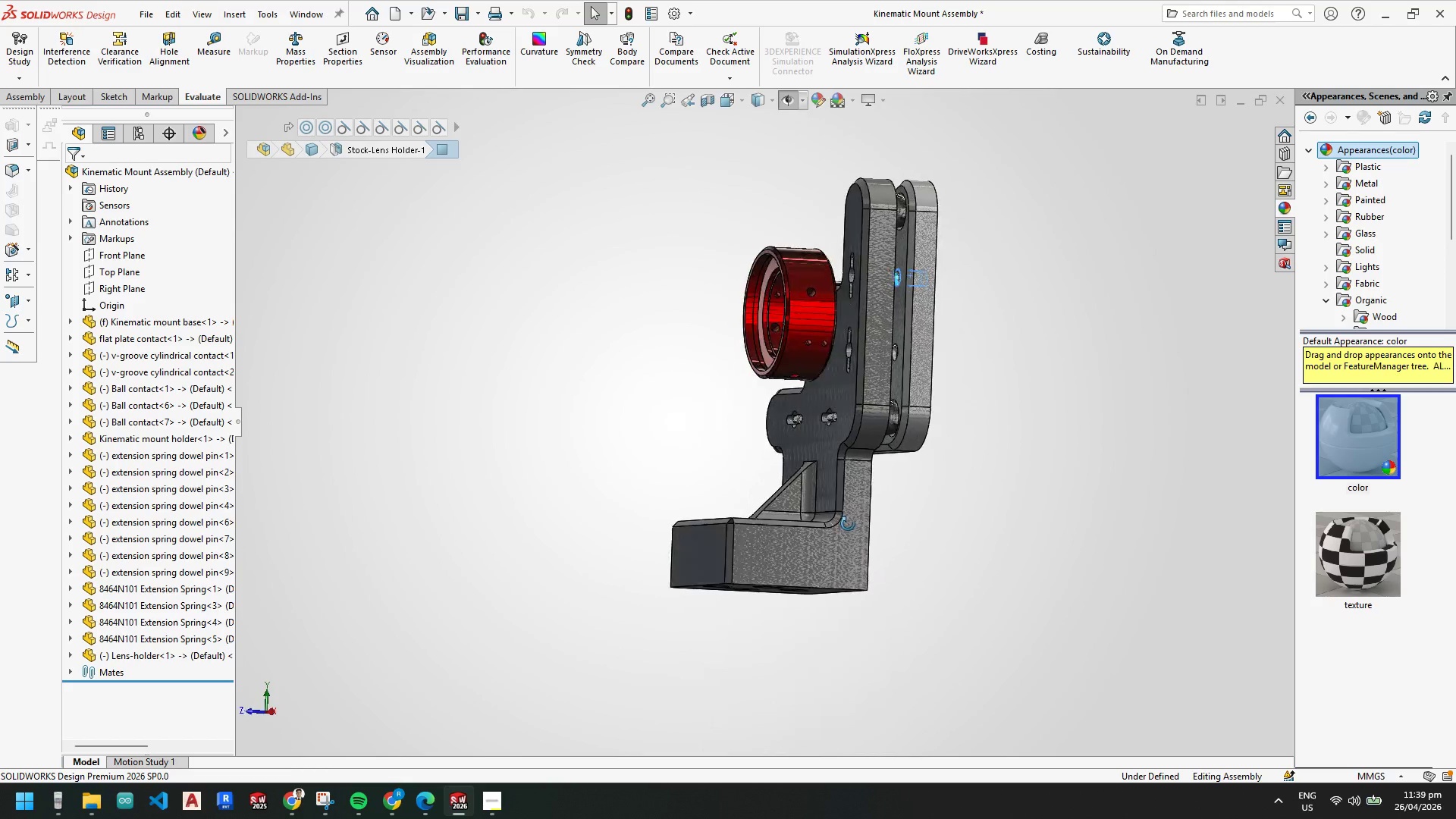 
scroll: coordinate [788, 442], scroll_direction: down, amount: 5.0
 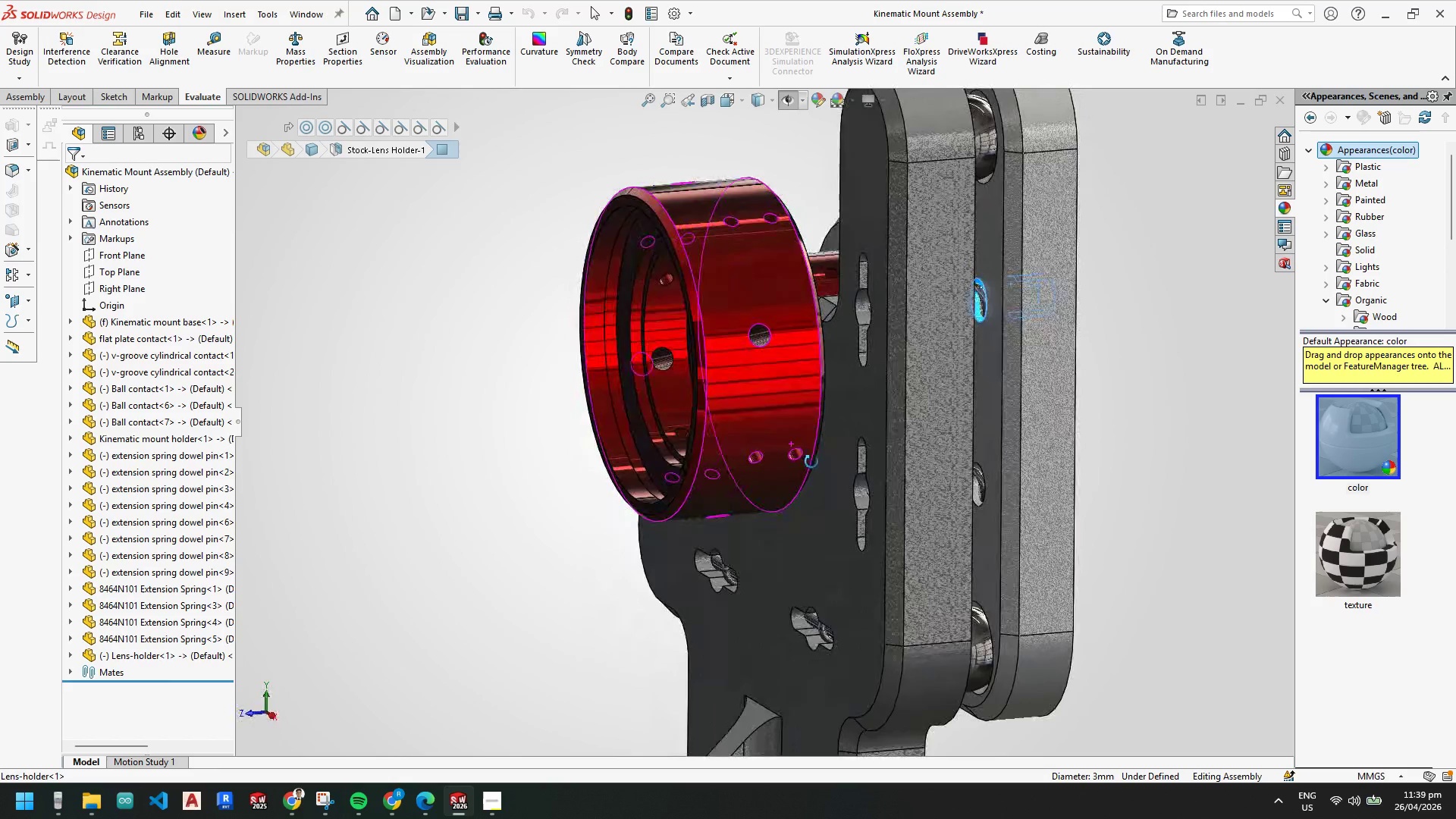 
key(Control+S)
 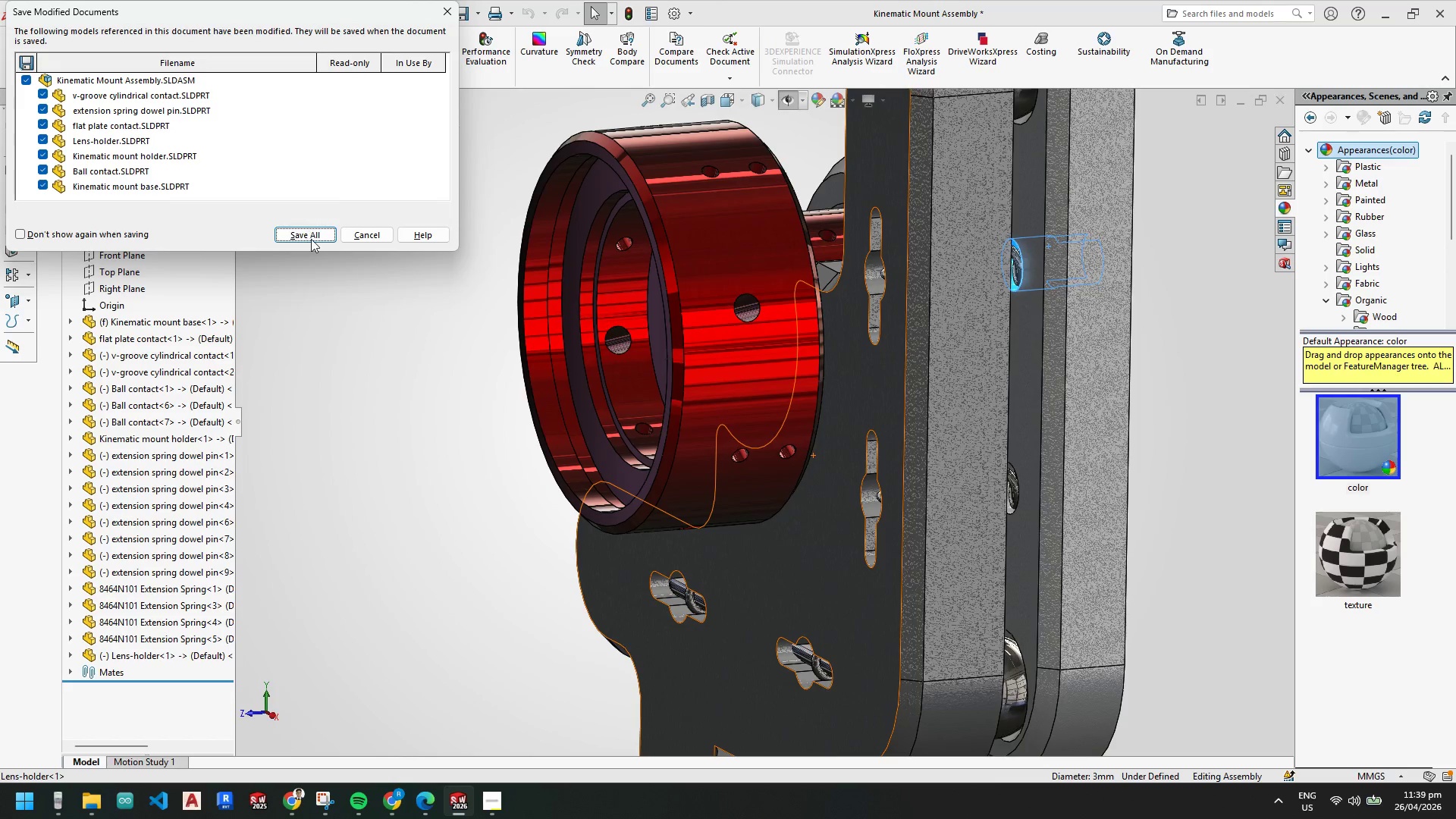 
scroll: coordinate [818, 457], scroll_direction: down, amount: 1.0
 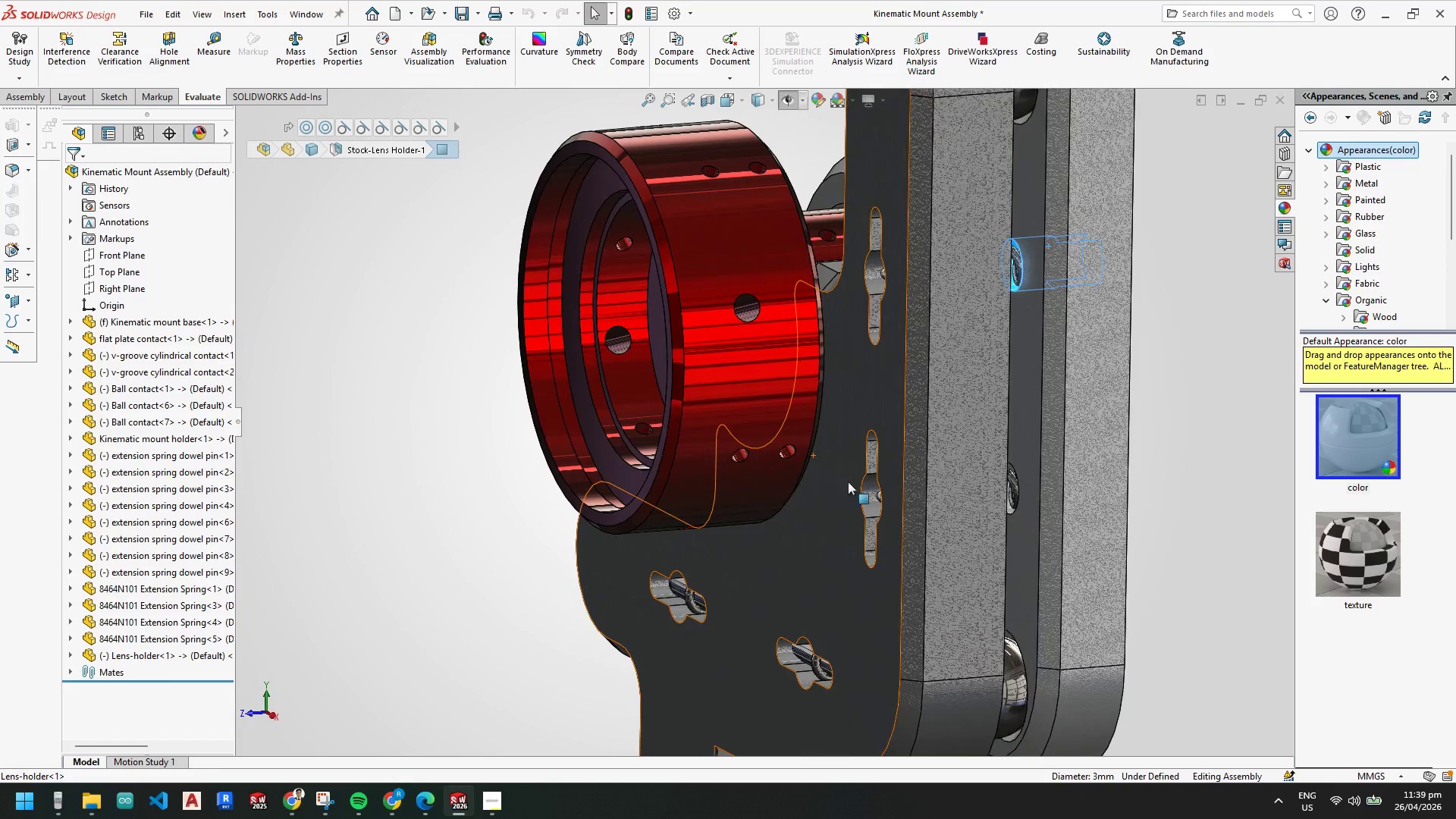 
left_click([310, 237])
 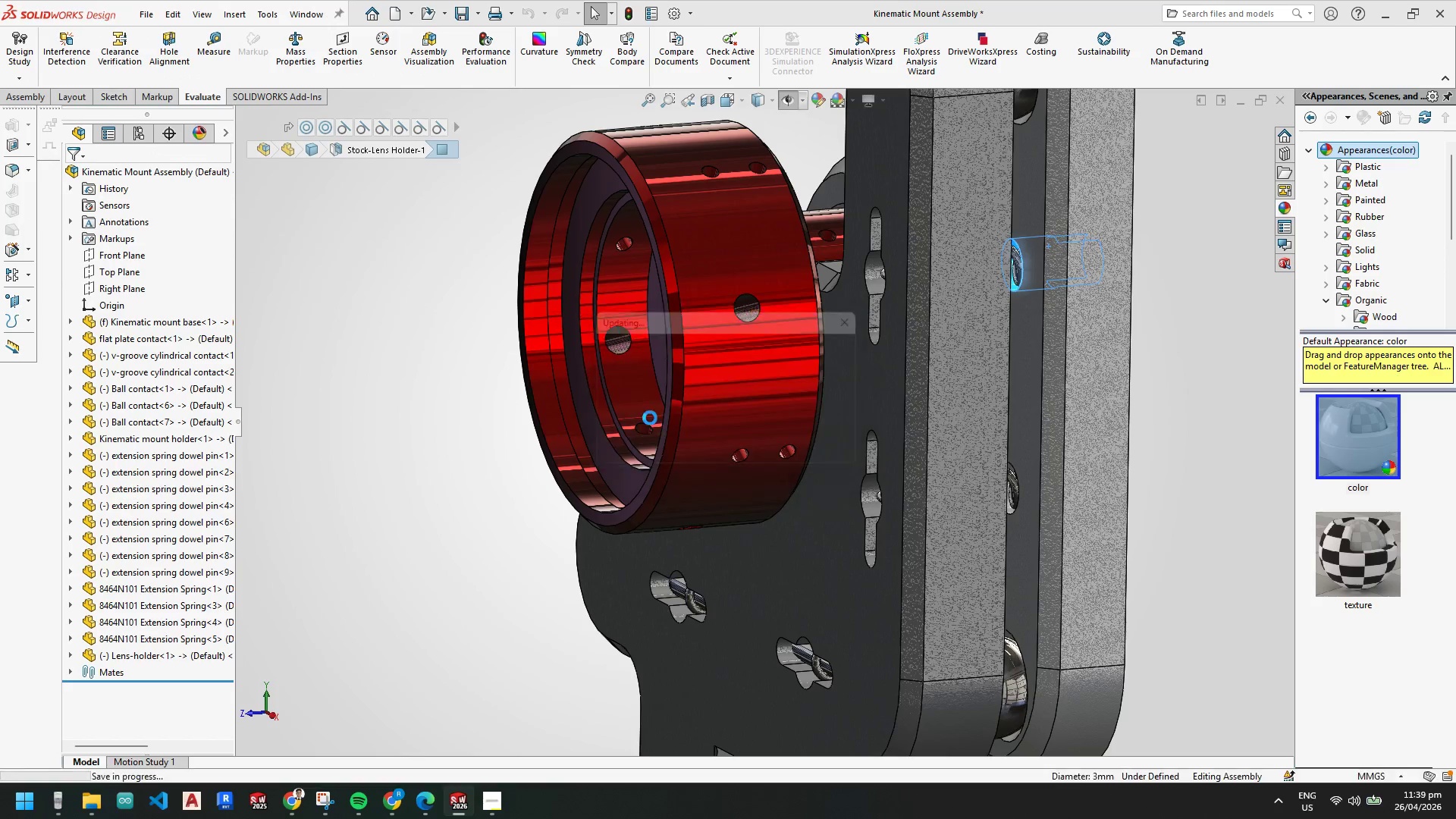 
scroll: coordinate [706, 436], scroll_direction: up, amount: 9.0
 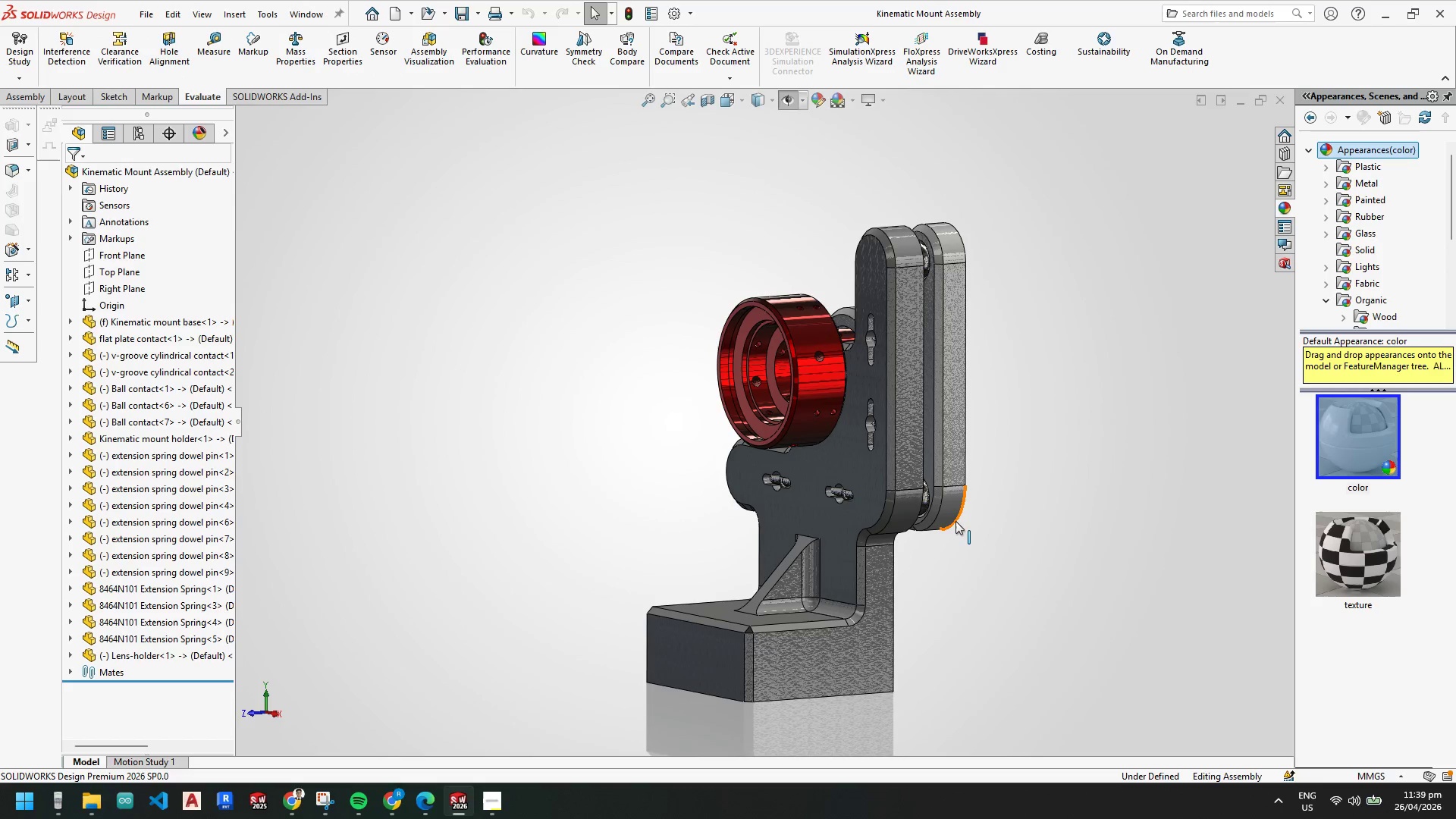 
scroll: coordinate [884, 569], scroll_direction: down, amount: 2.0
 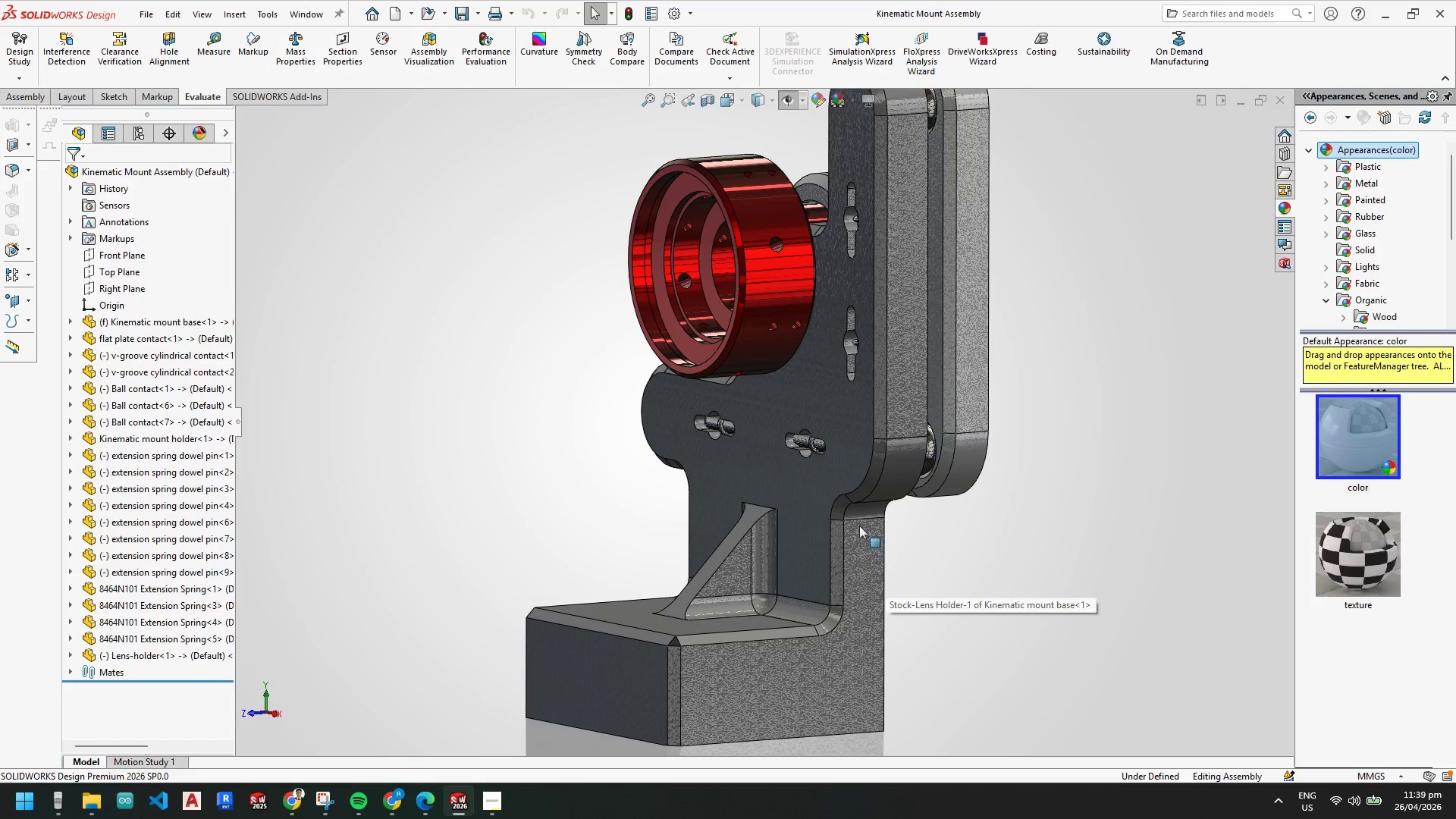 
scroll: coordinate [858, 503], scroll_direction: up, amount: 2.0
 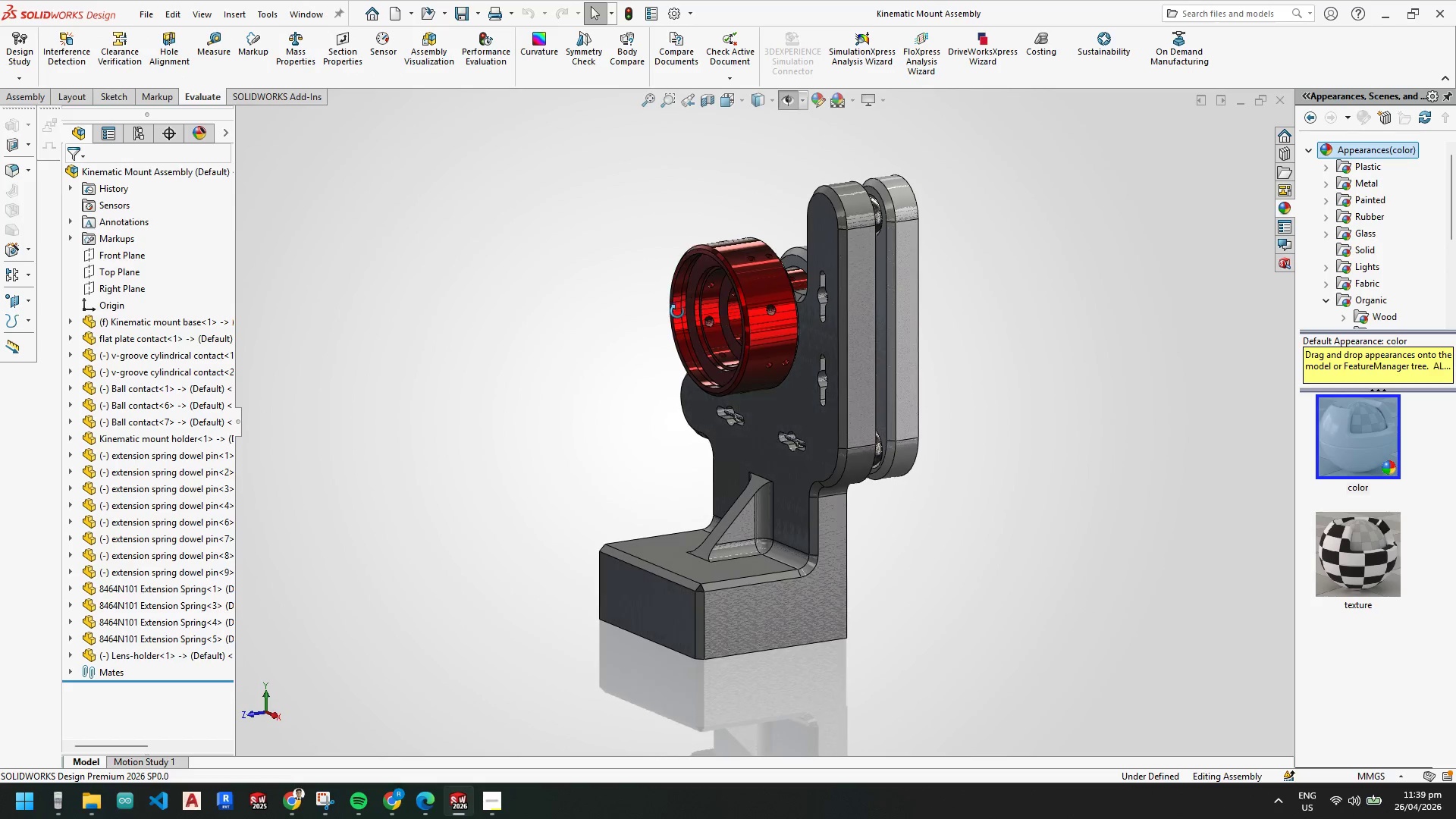 
scroll: coordinate [782, 306], scroll_direction: down, amount: 1.0
 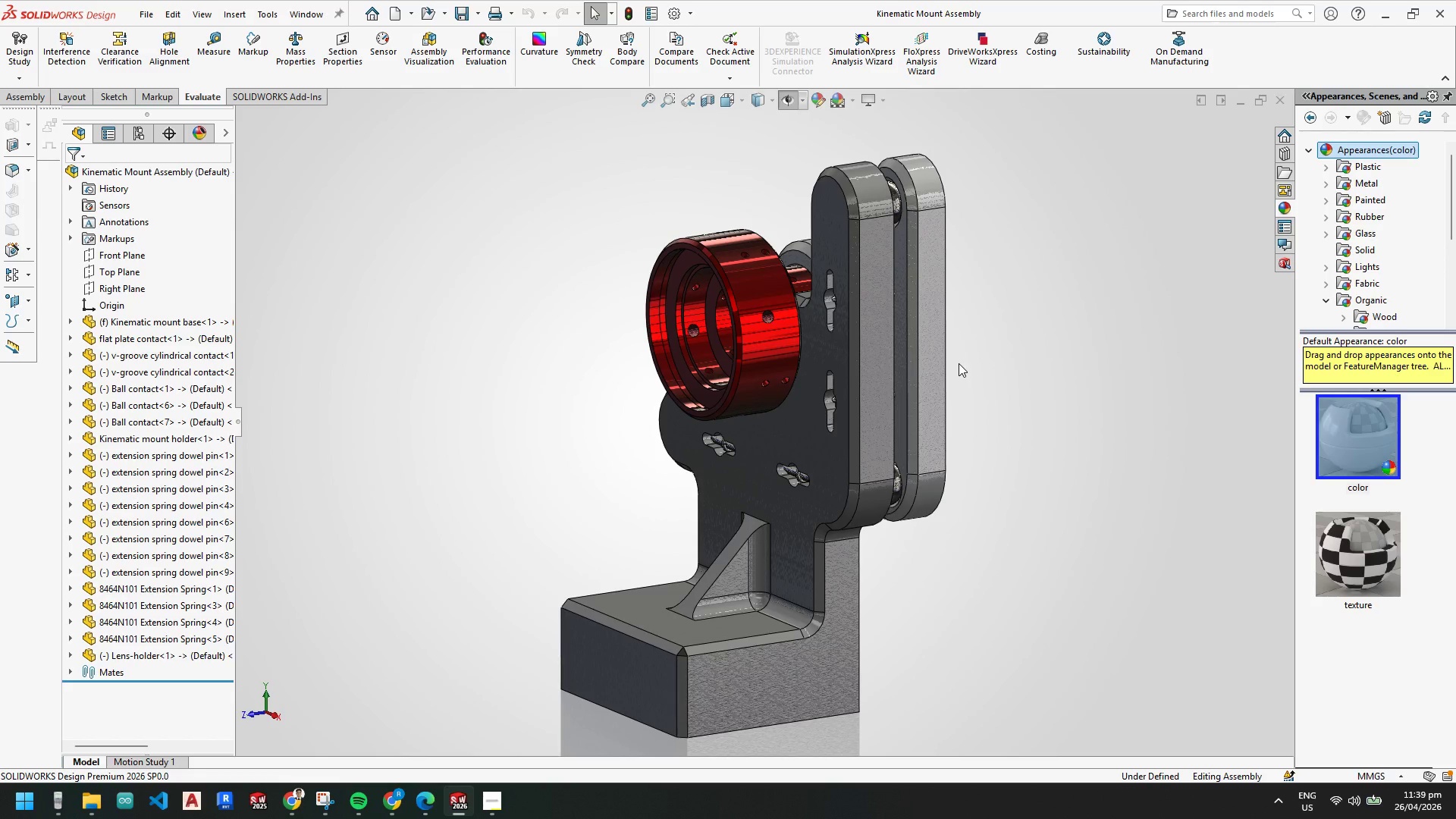 
wait(7.95)
 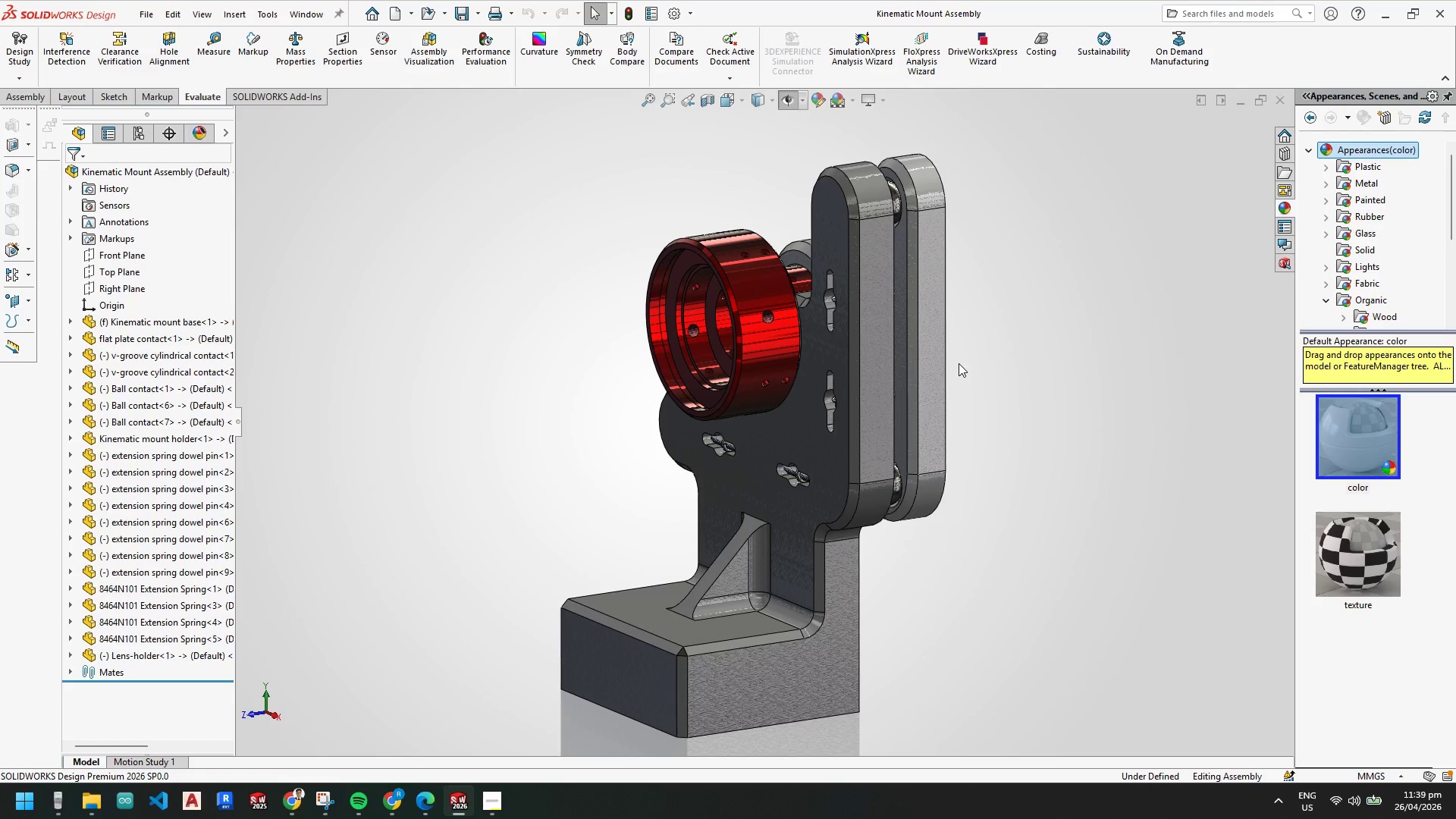 
left_click([298, 806])
 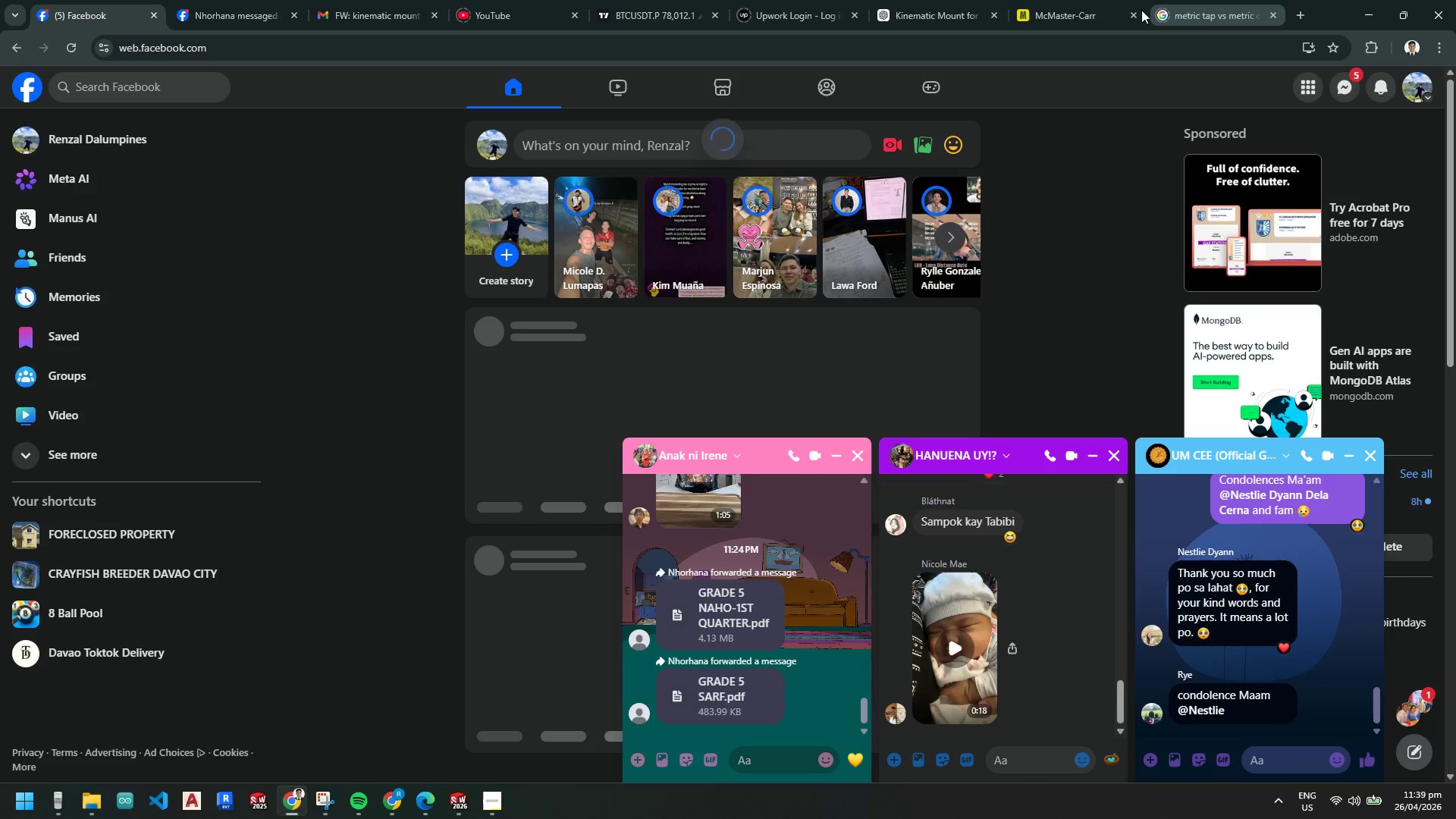 
left_click([932, 18])
 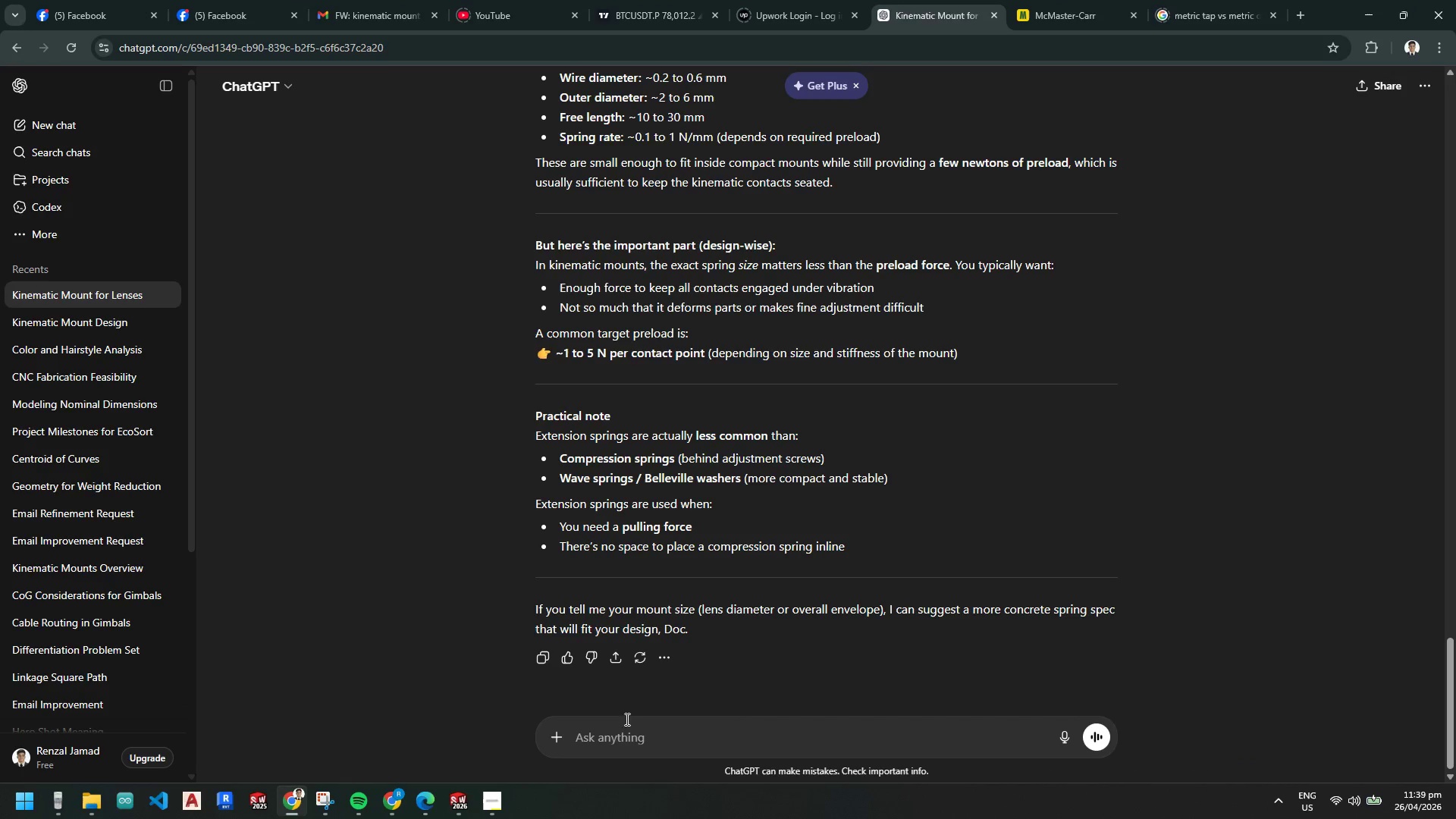 
left_click([624, 745])
 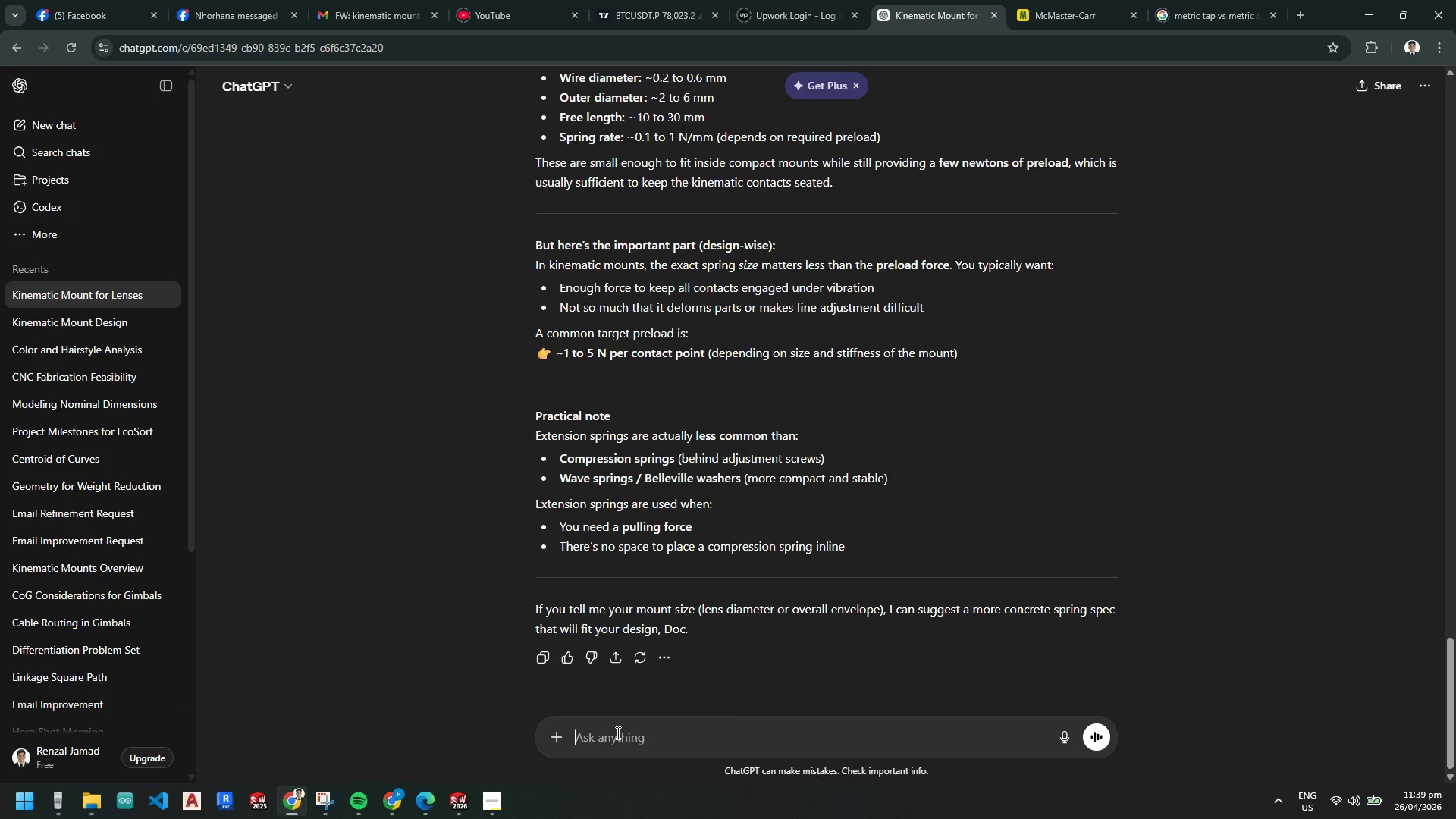 
type(how to use tolanalys)
 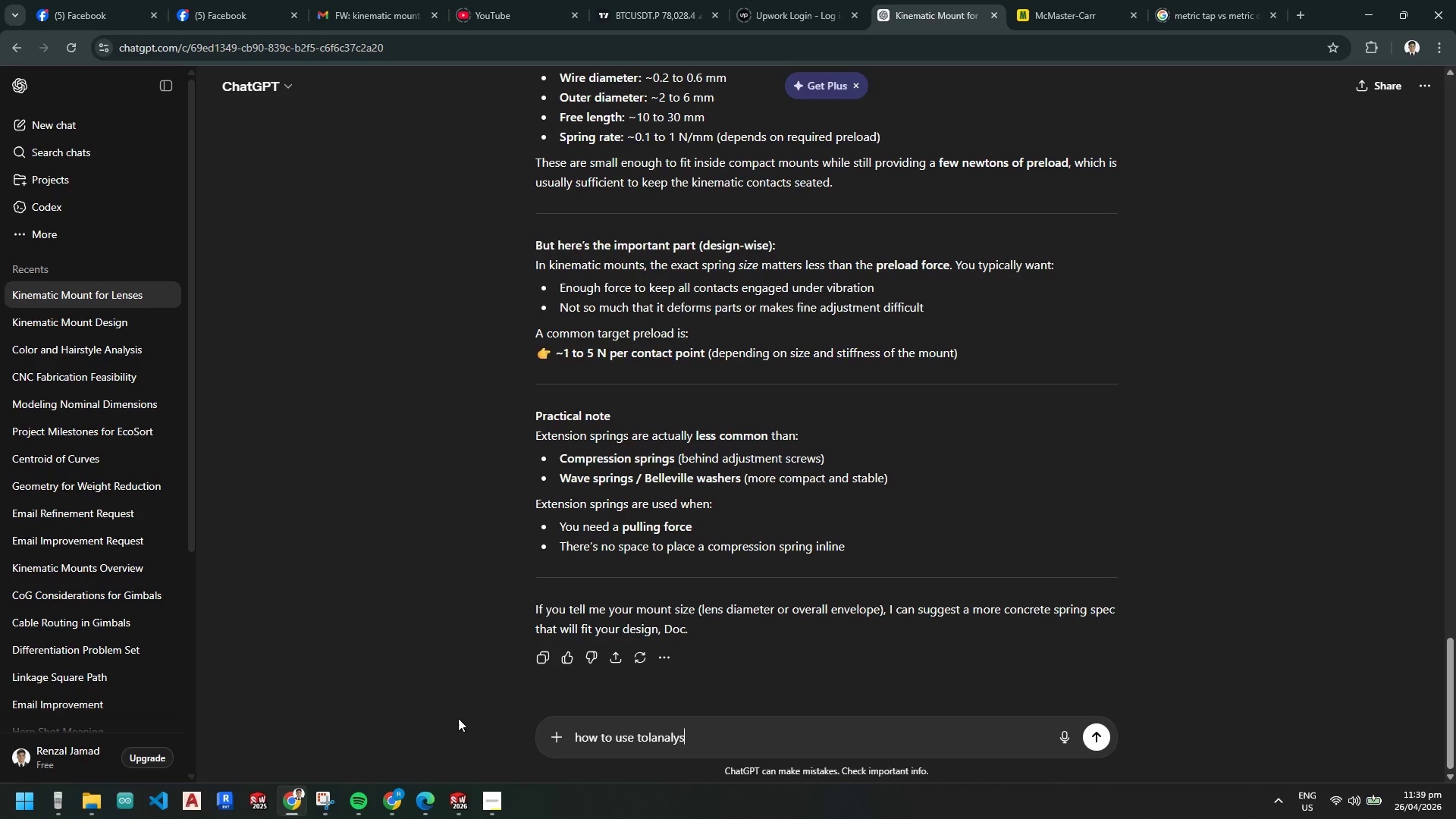 
left_click([469, 808])
 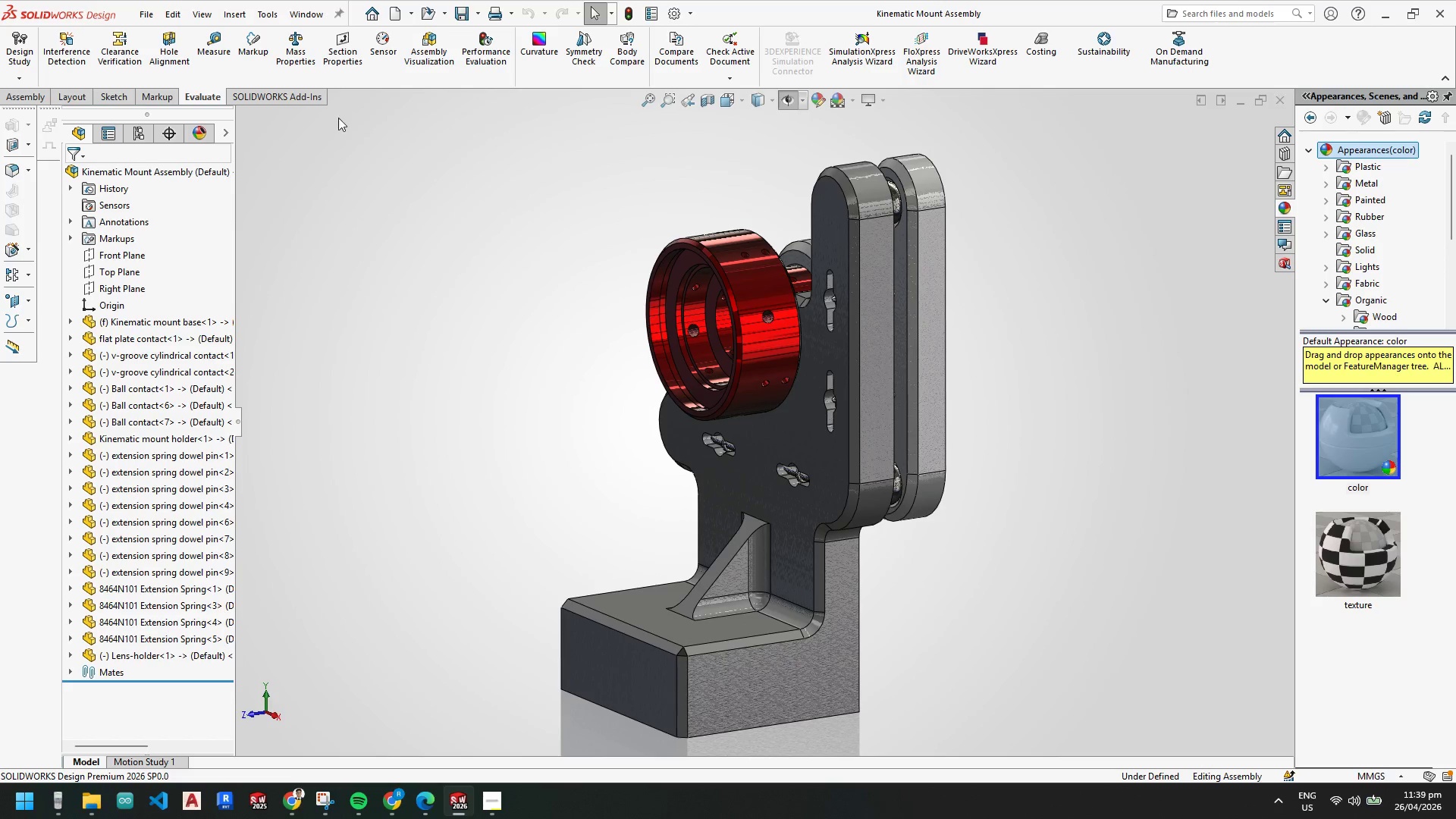 
left_click([306, 97])
 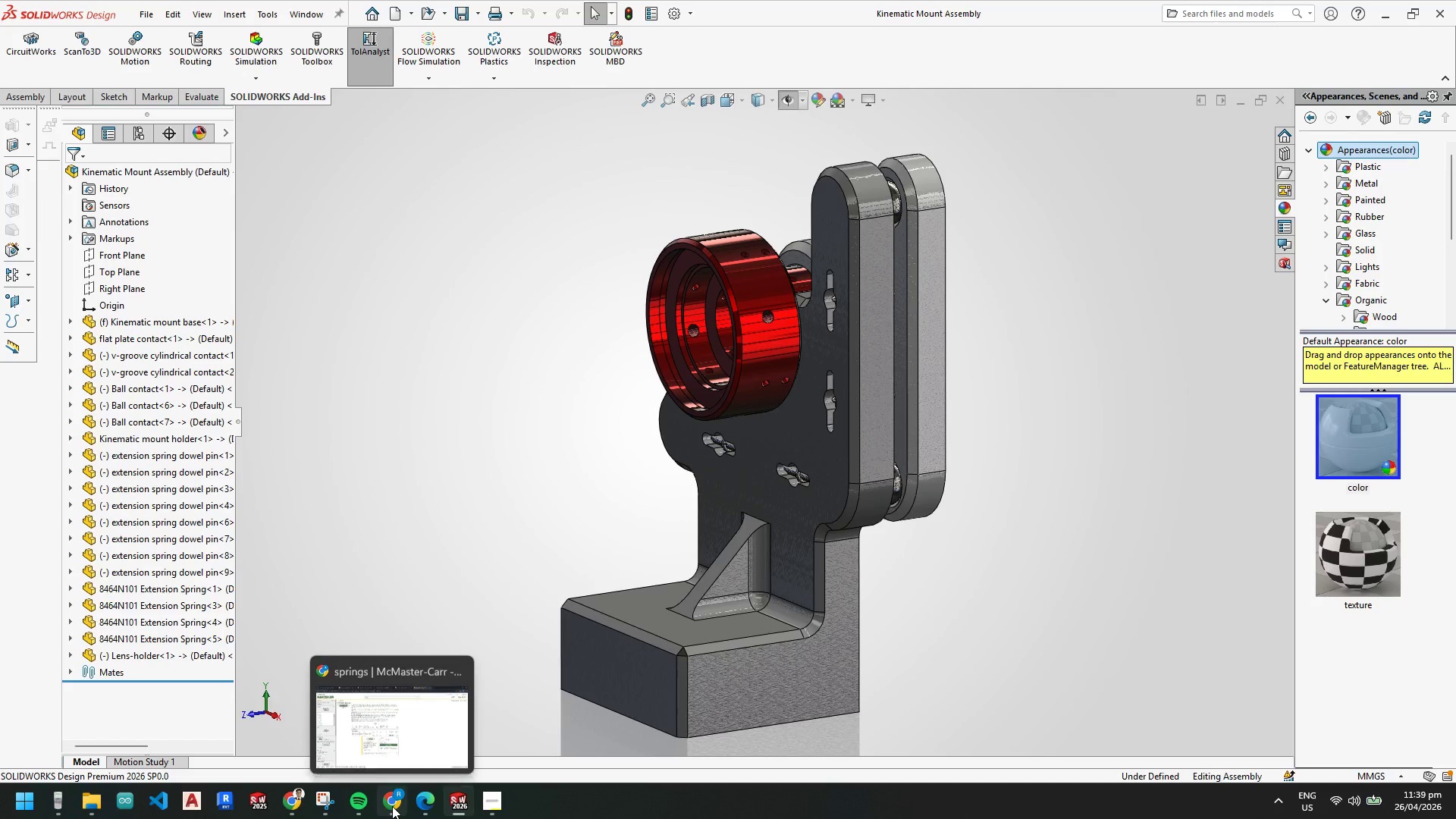 
left_click([290, 807])
 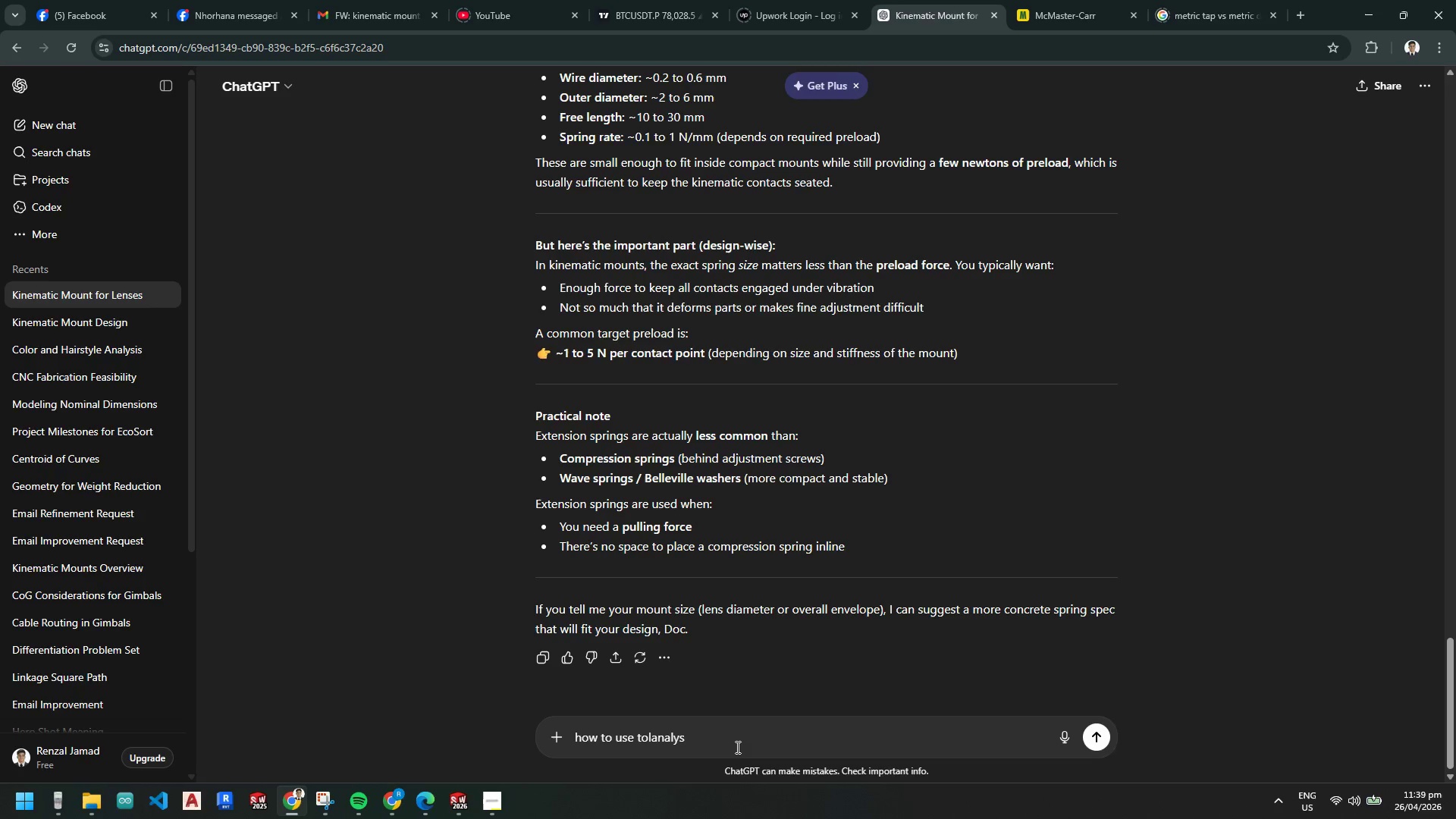 
type(t in solidworks)
 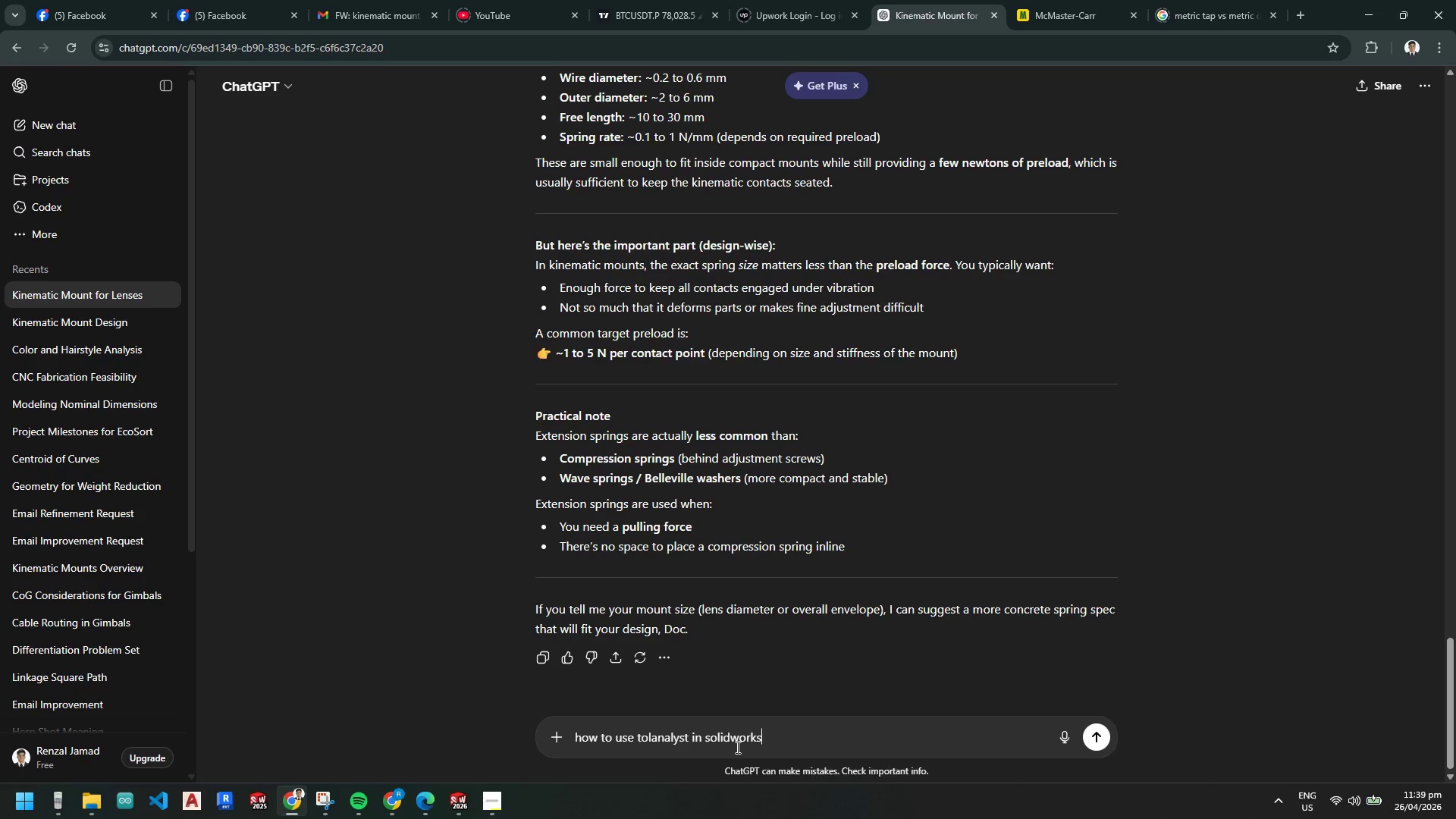 
key(Enter)
 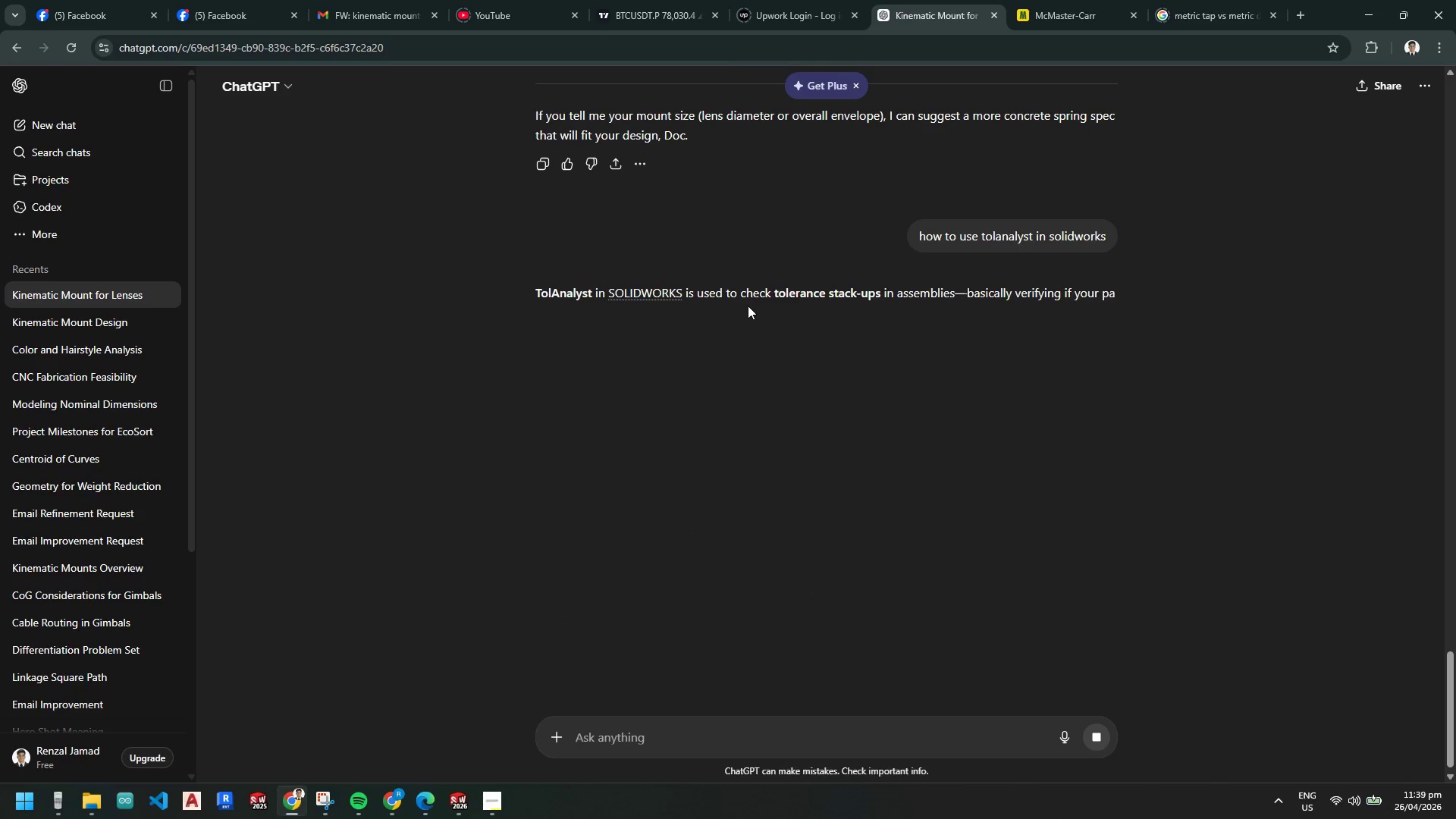 
wait(8.98)
 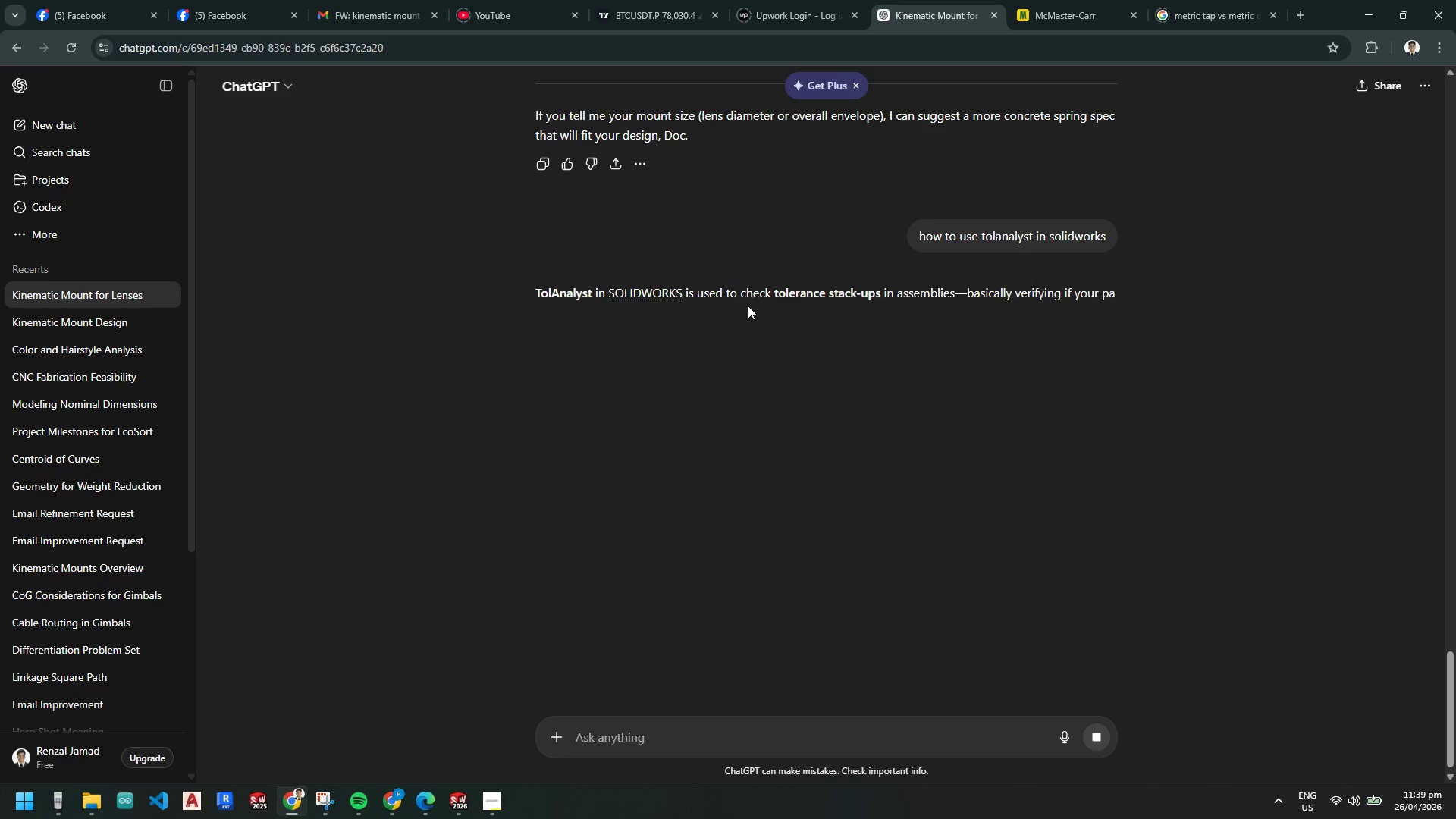 
scroll: coordinate [690, 458], scroll_direction: down, amount: 2.0
 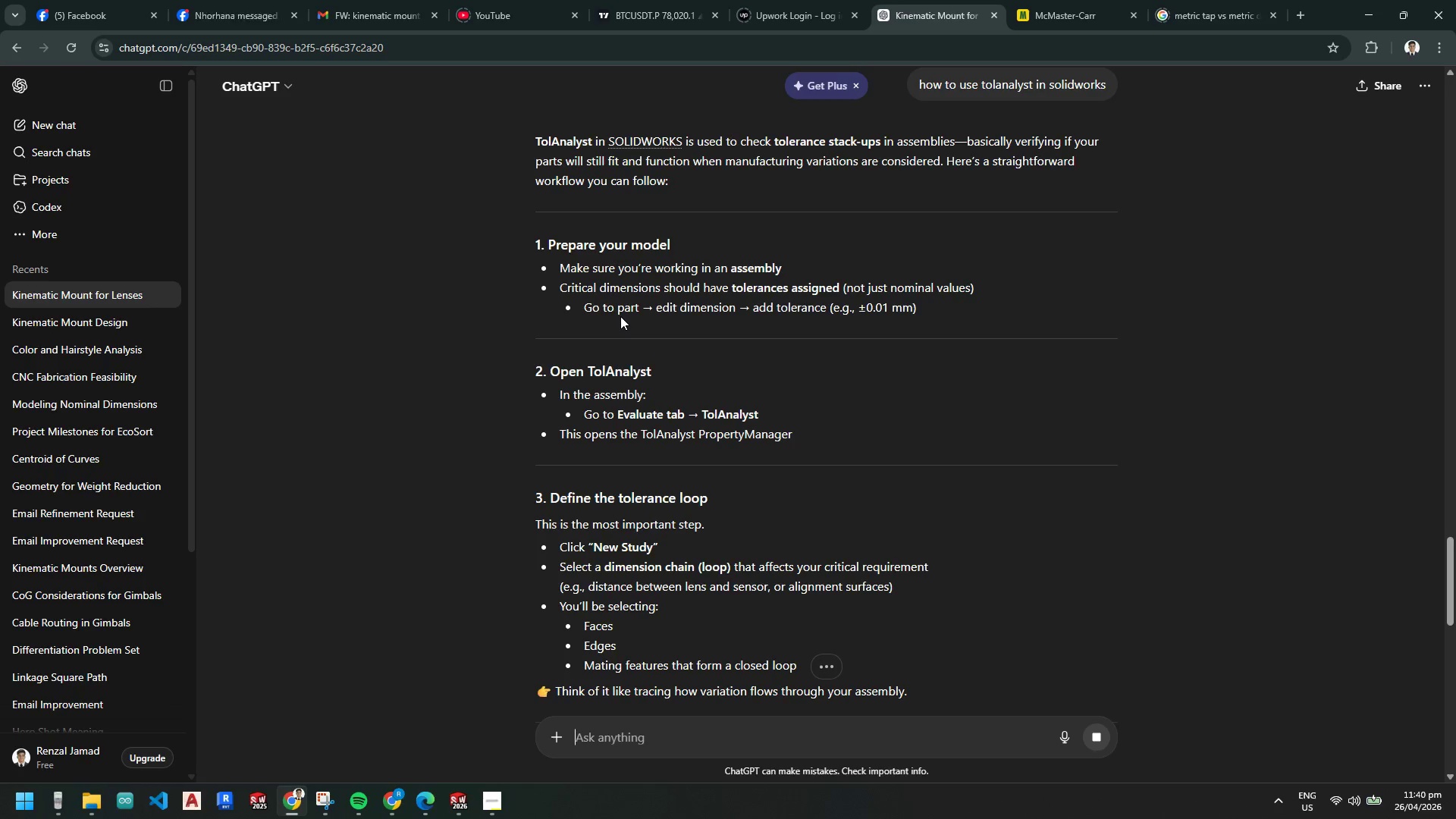 
wait(10.71)
 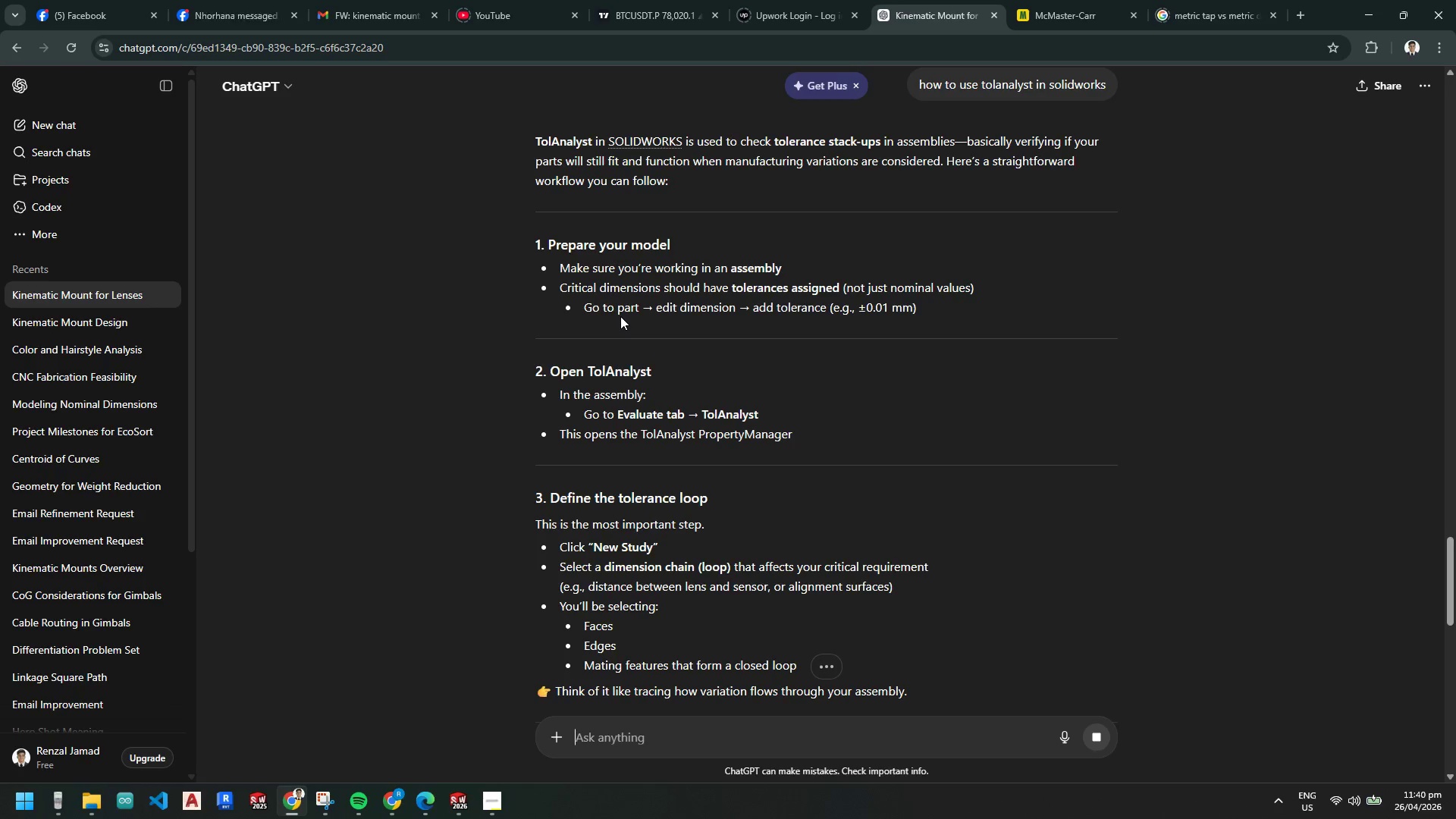 
left_click_drag(start_coordinate=[584, 309], to_coordinate=[637, 309])
 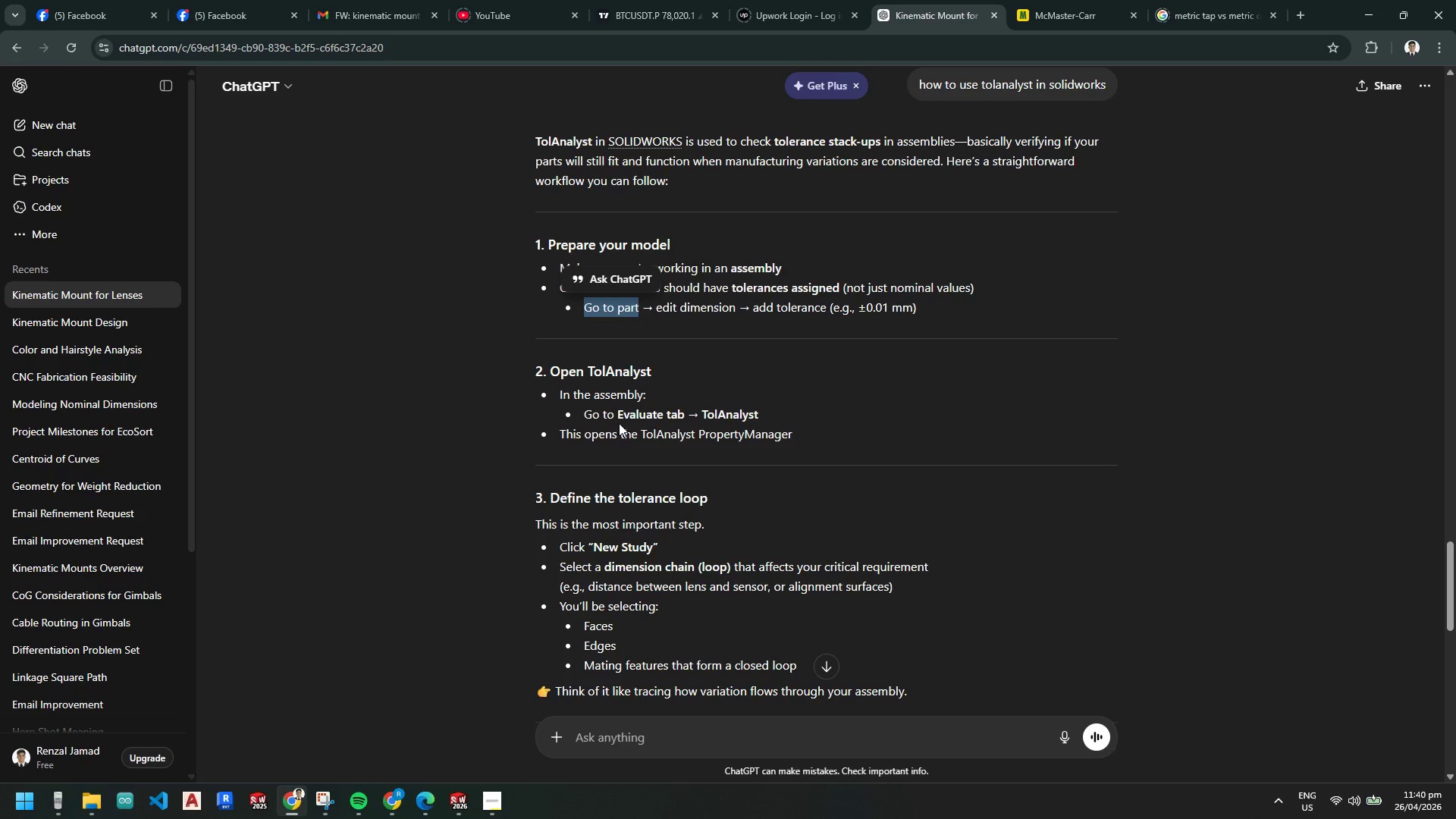 
wait(6.59)
 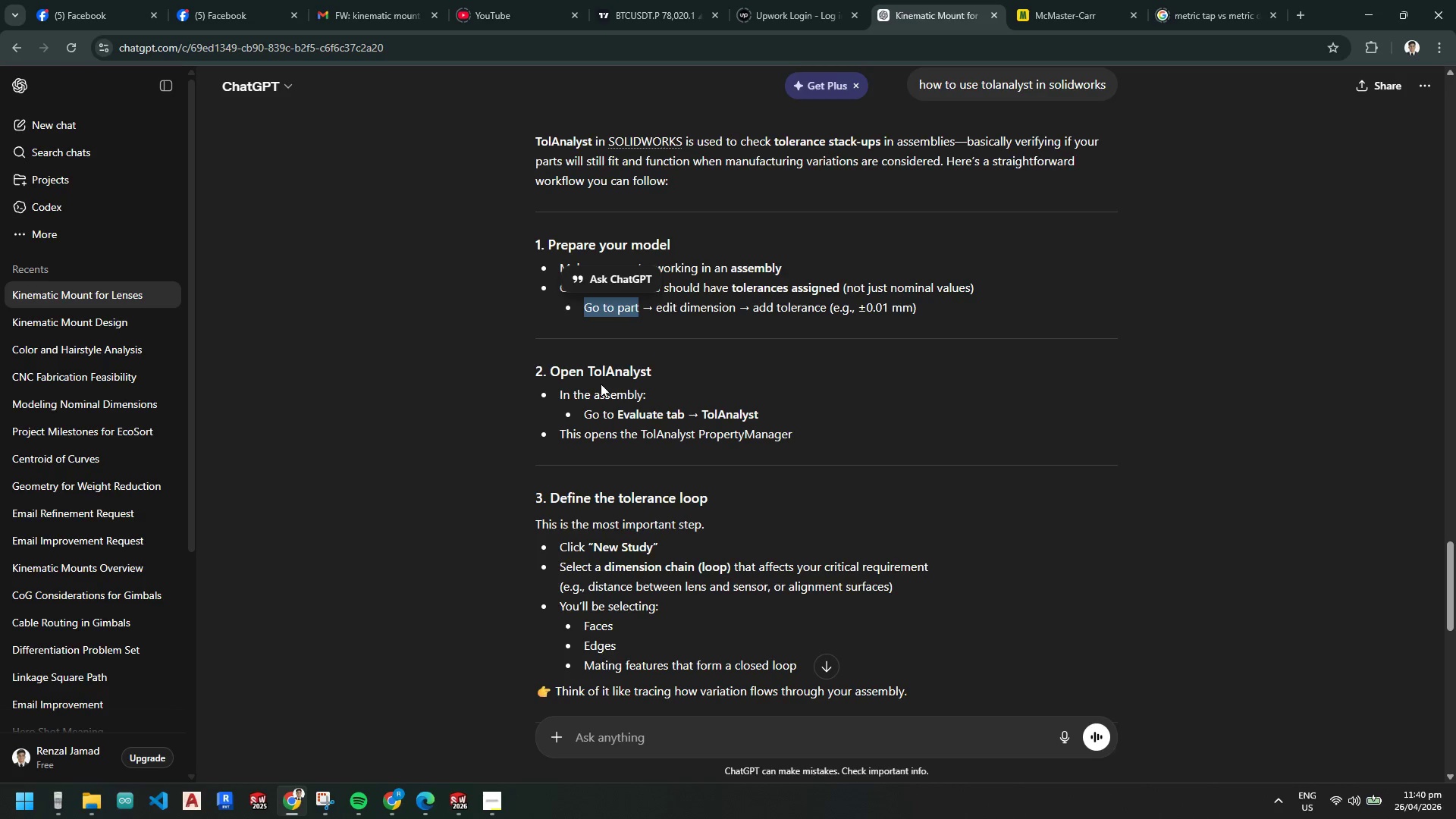 
left_click([818, 434])
 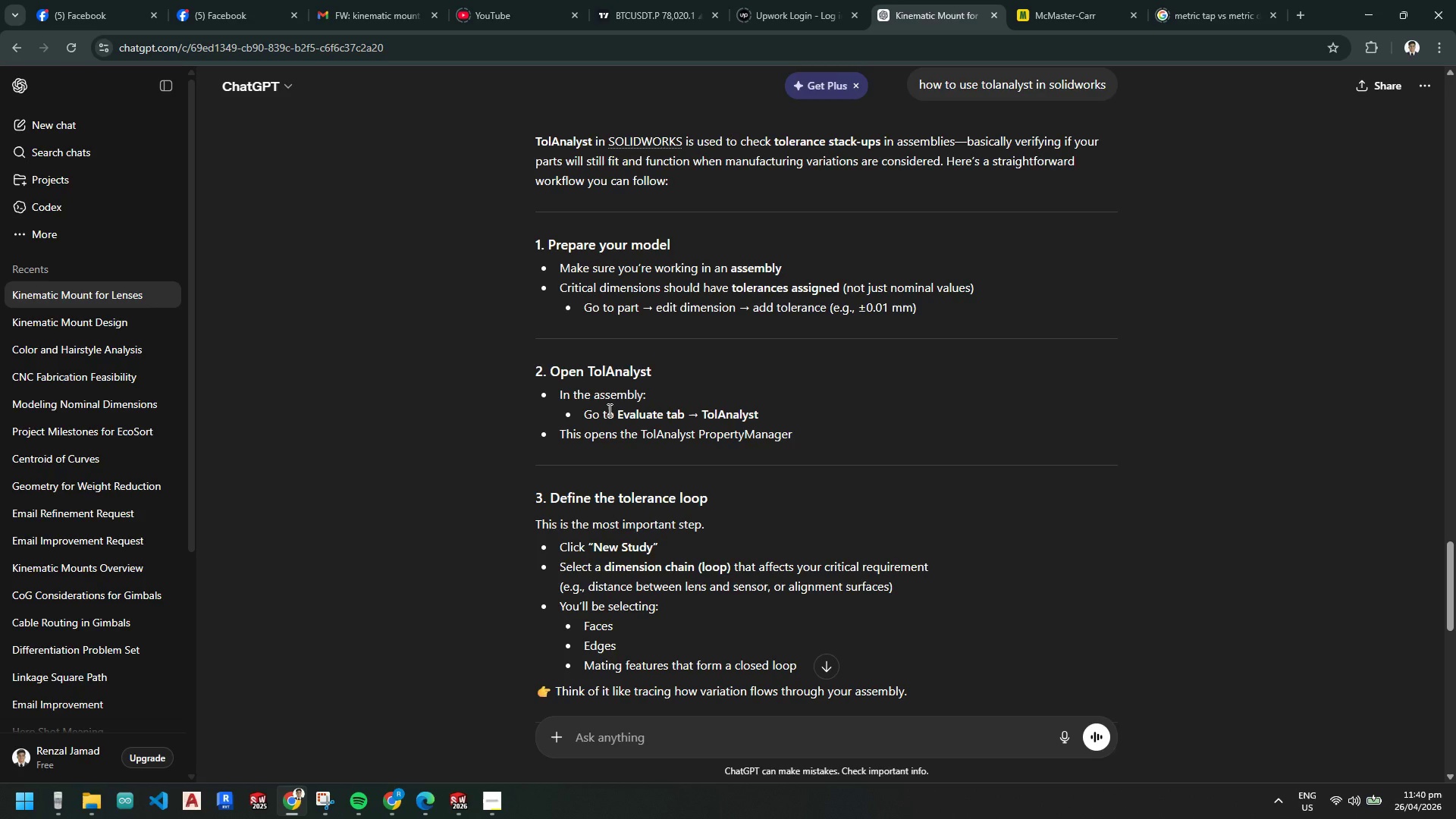 
left_click([463, 804])
 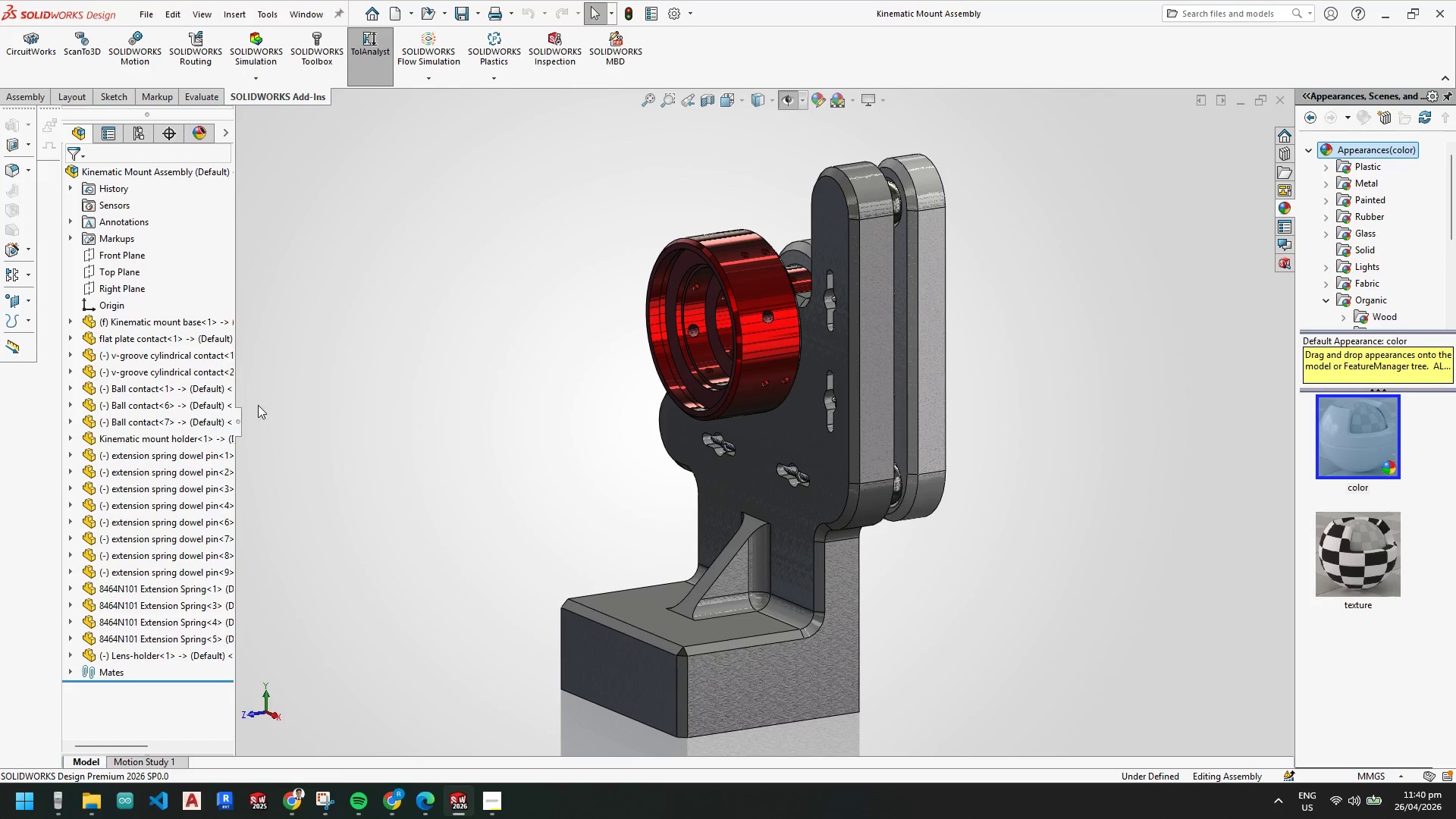 
scroll: coordinate [768, 460], scroll_direction: up, amount: 3.0
 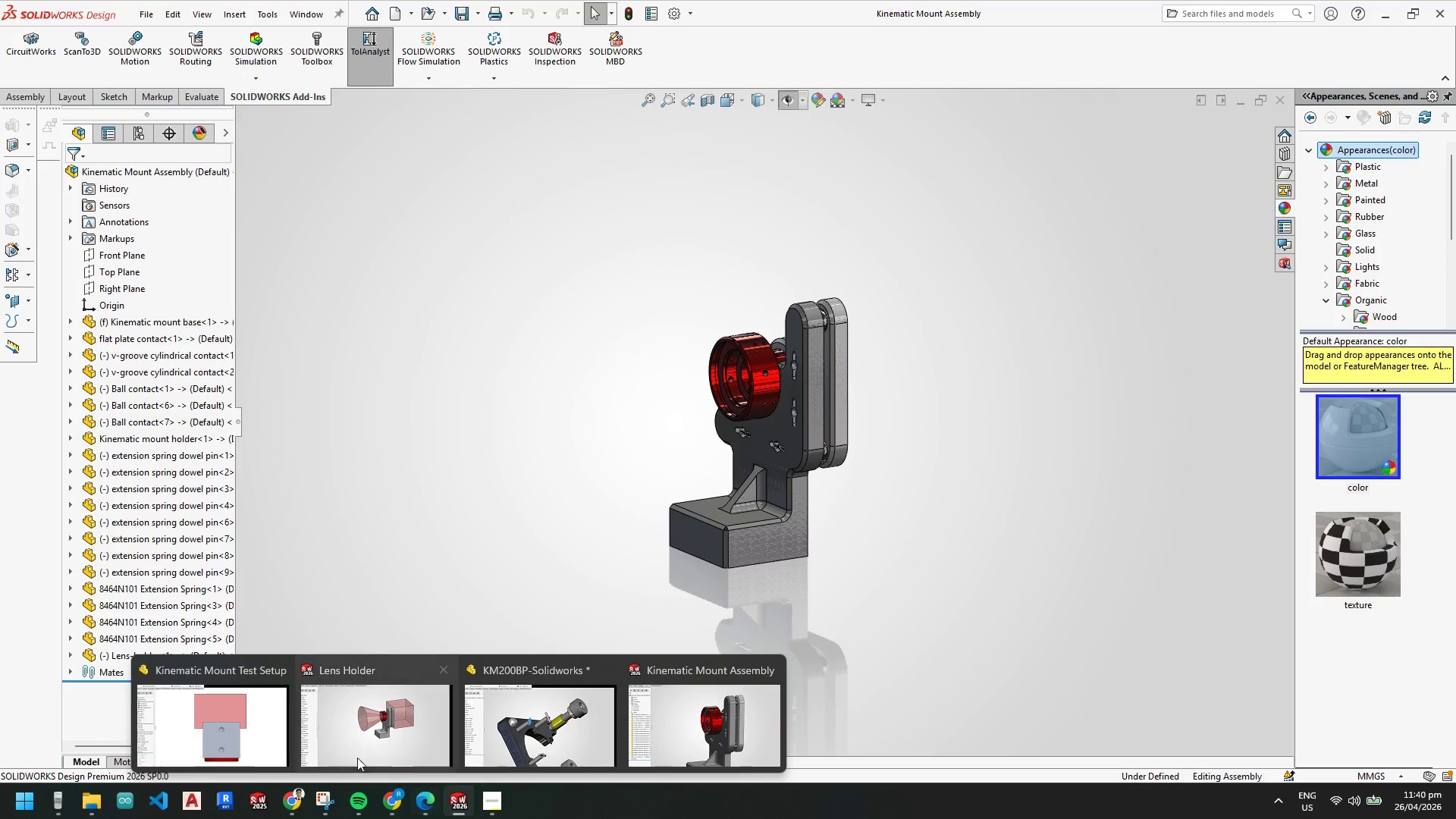 
left_click([371, 733])
 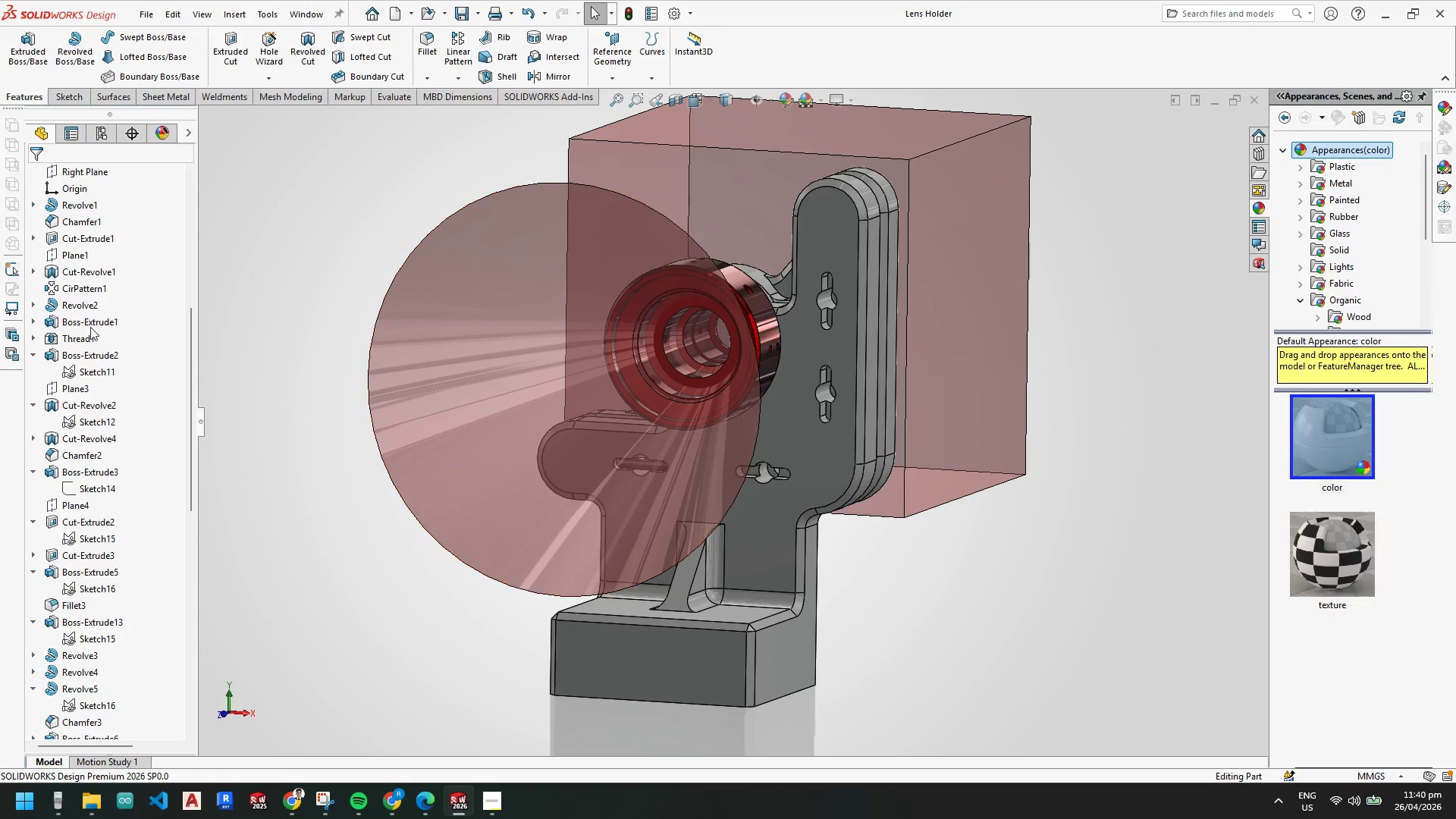 
left_click([34, 237])
 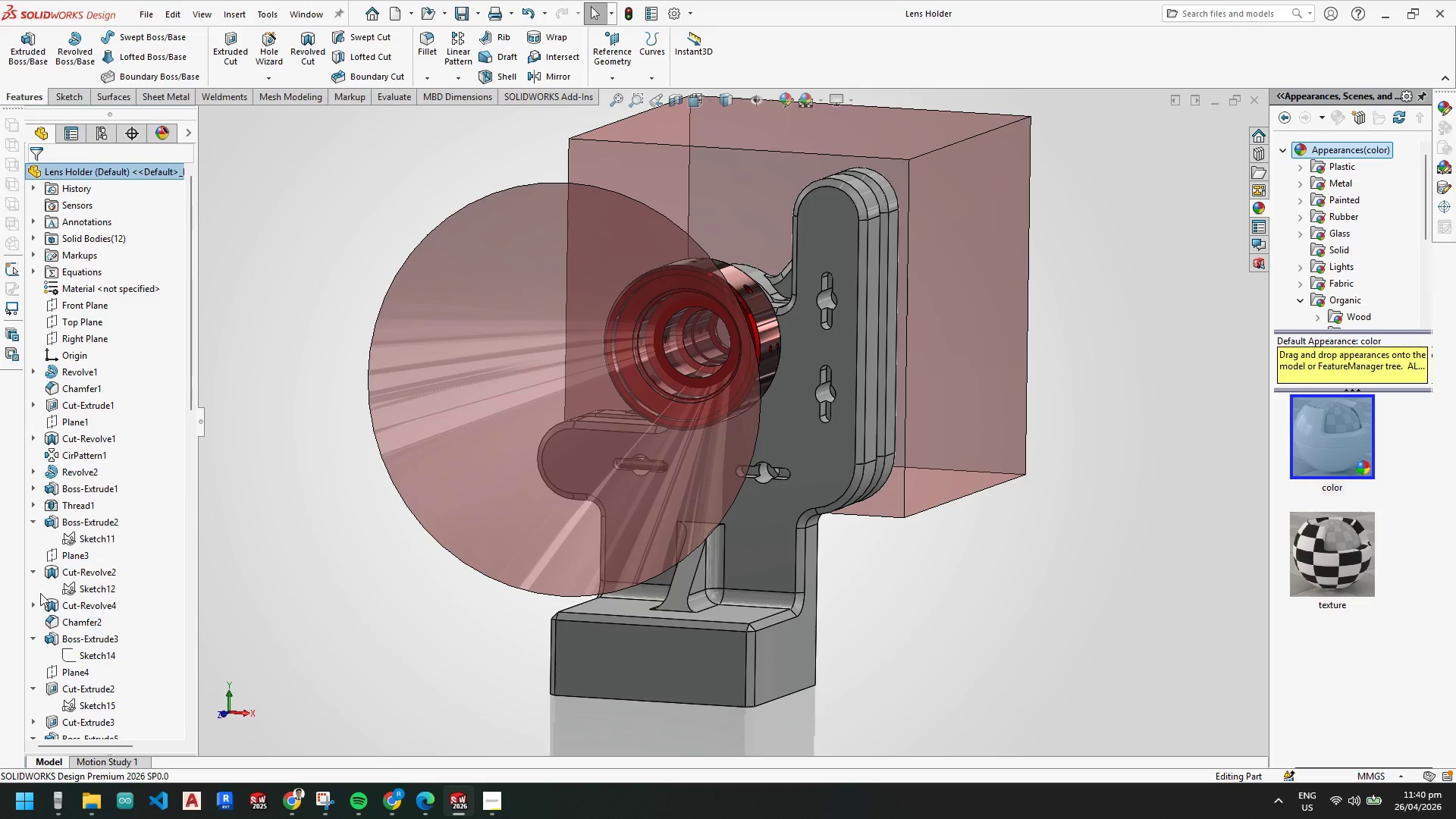 
scroll: coordinate [96, 326], scroll_direction: up, amount: 9.0
 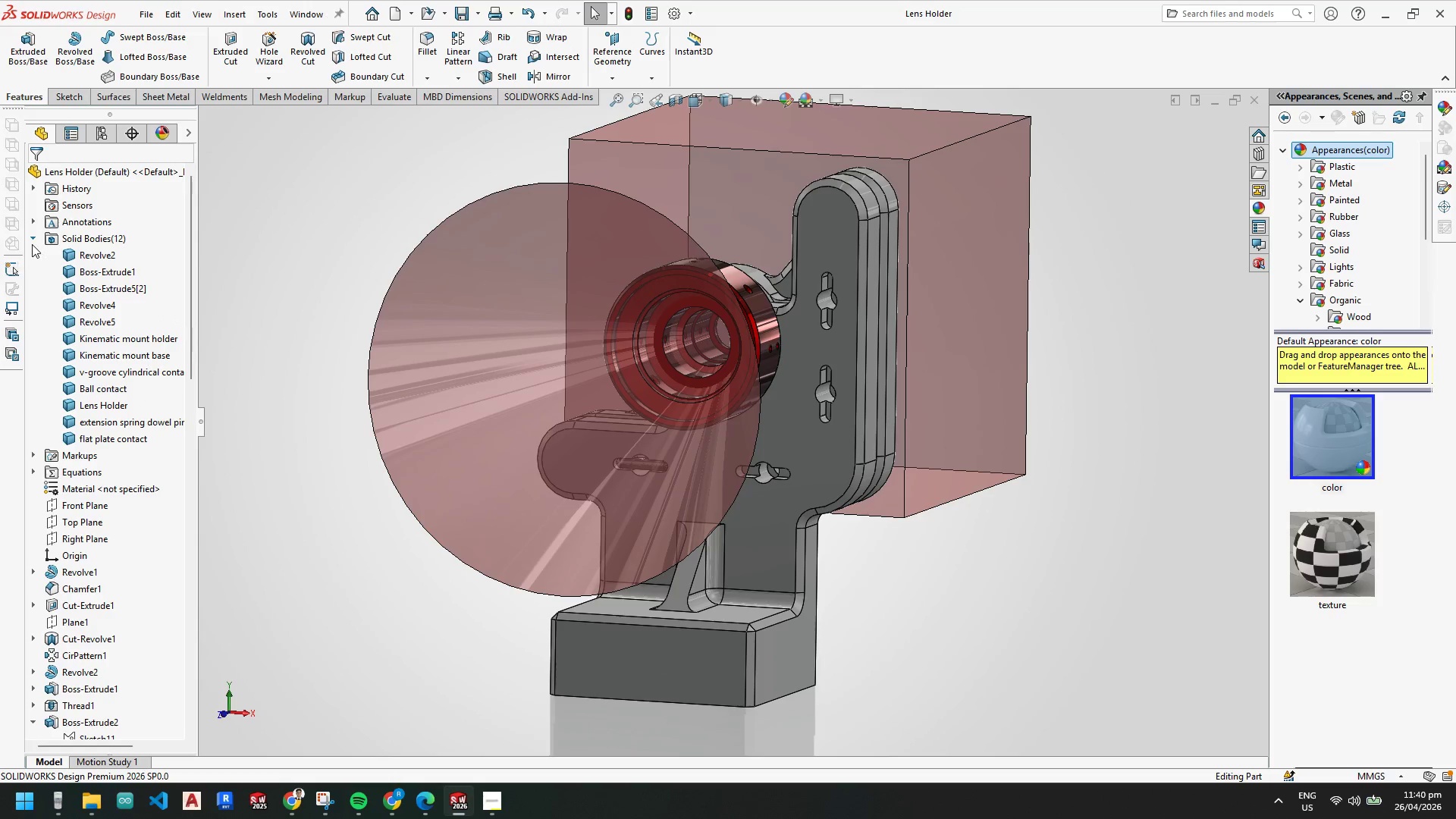 
left_click([33, 525])
 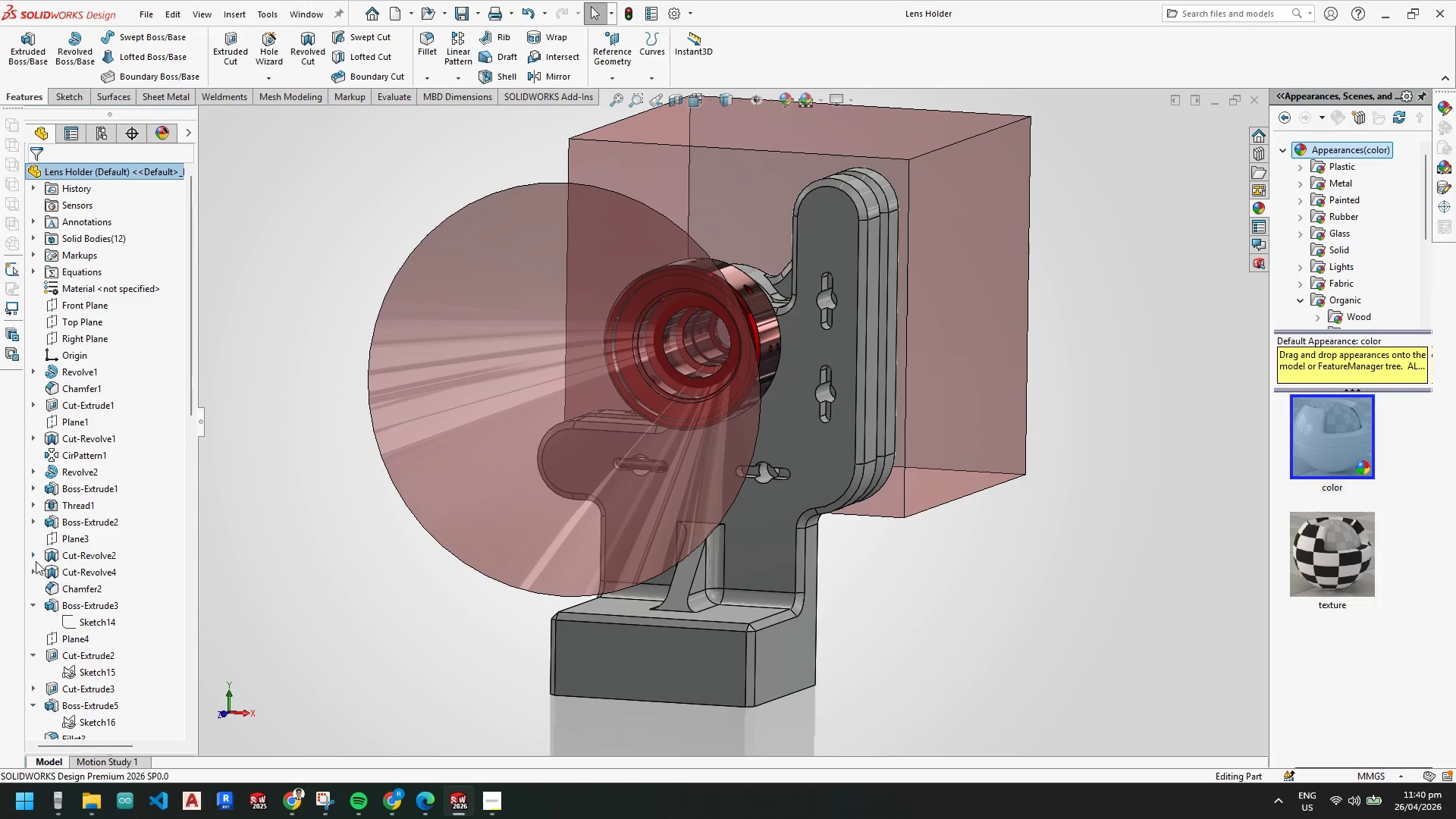 
double_click([36, 570])
 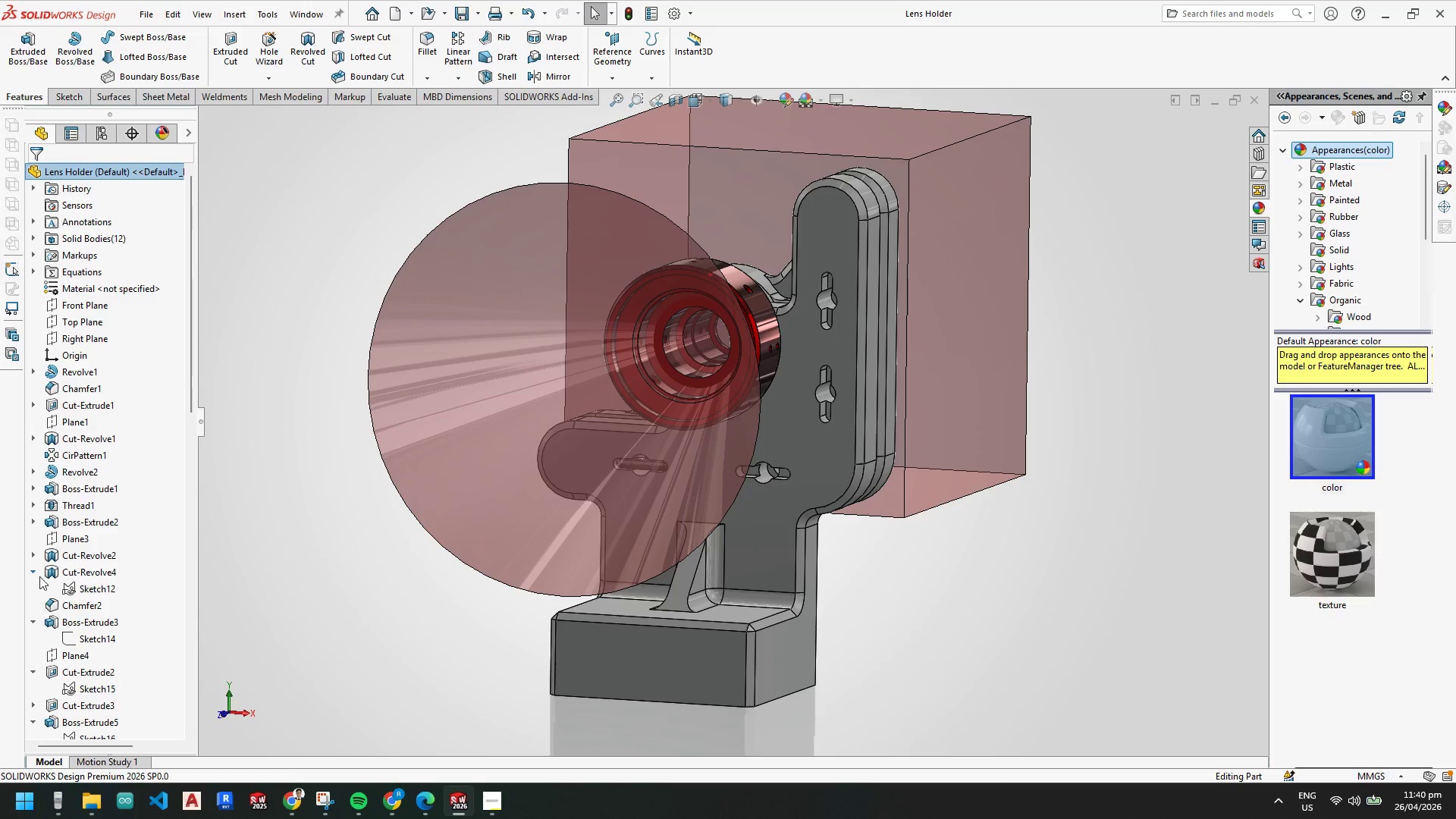 
left_click([39, 576])
 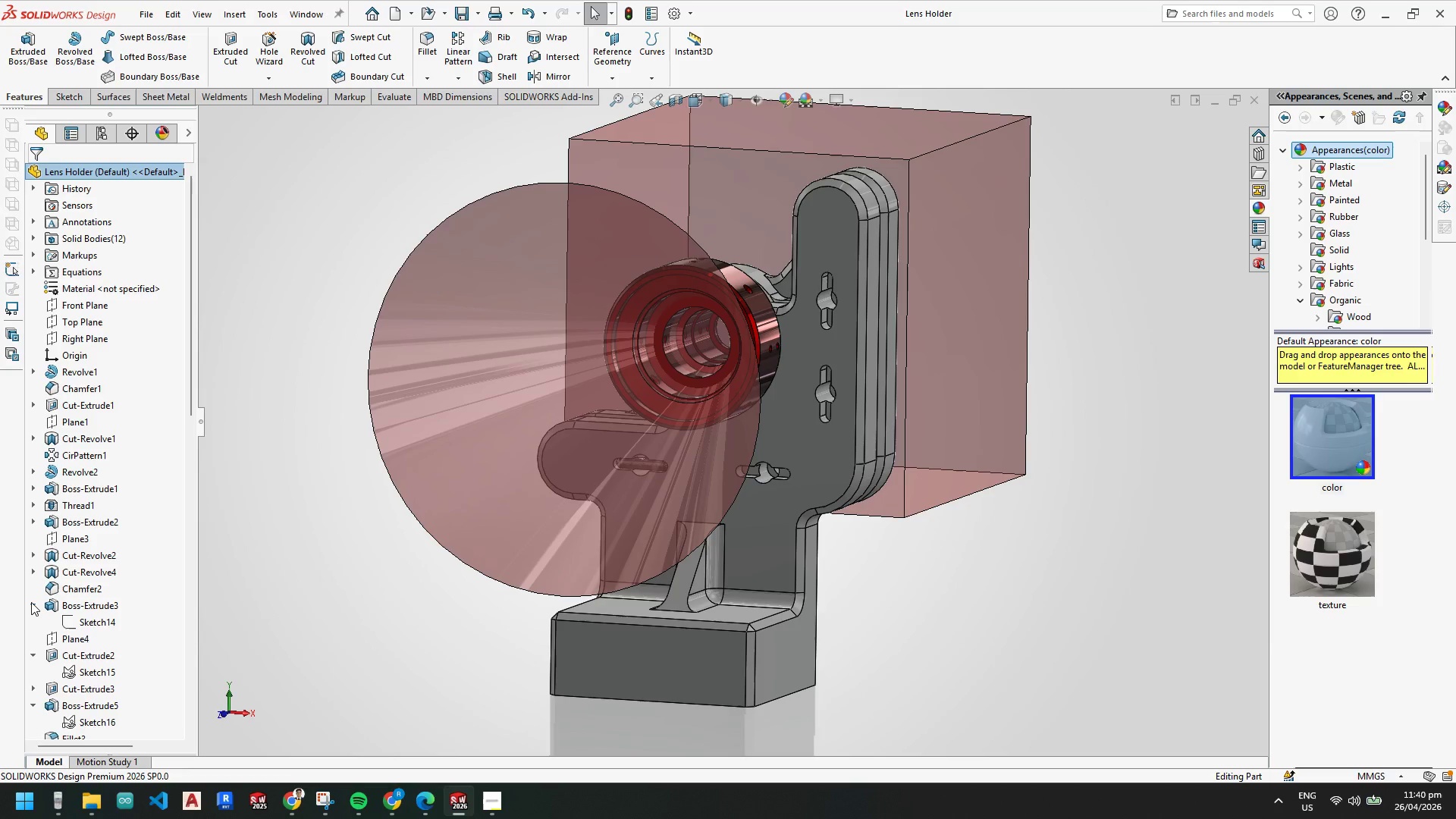 
left_click([31, 602])
 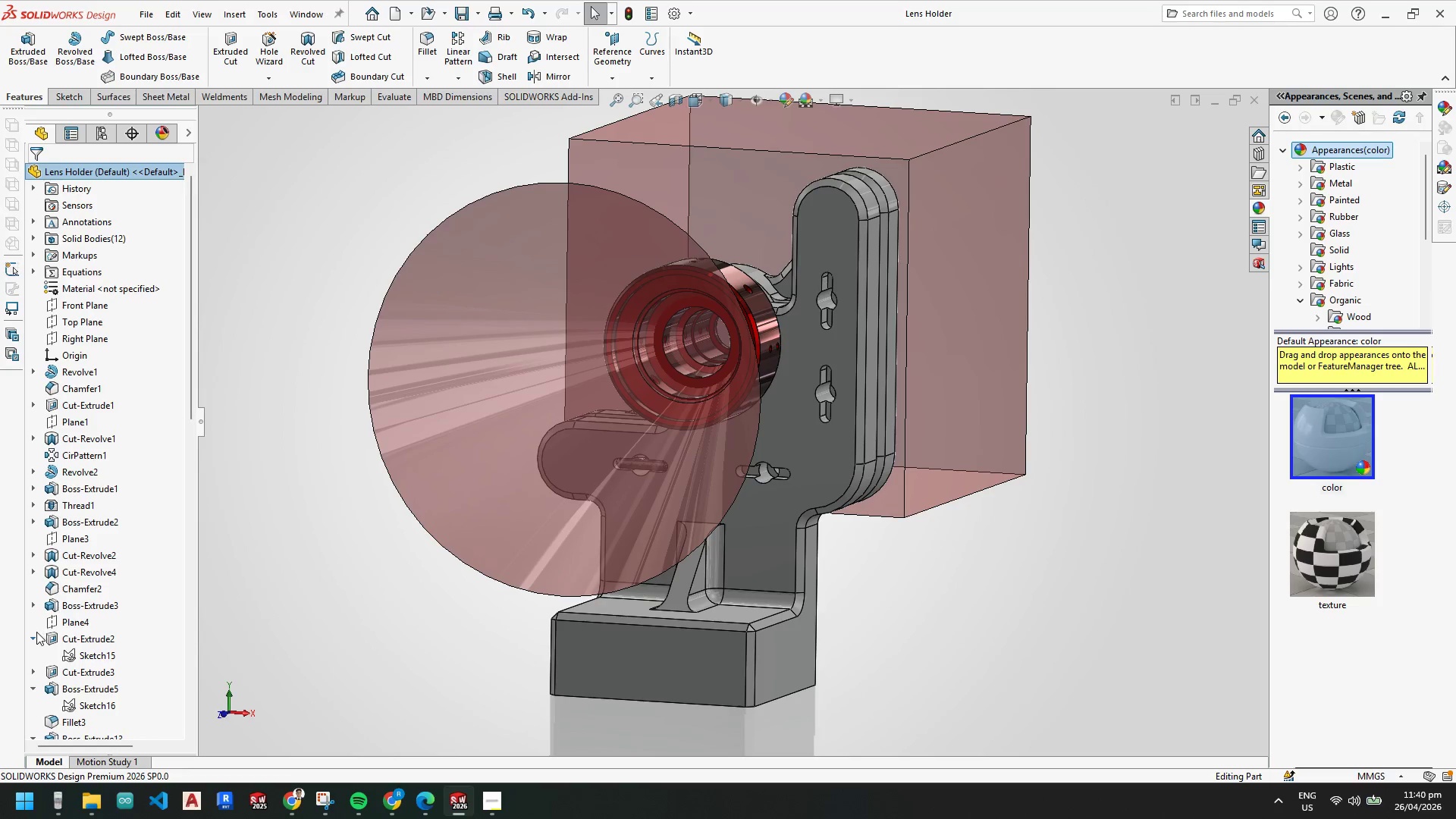 
left_click([36, 633])
 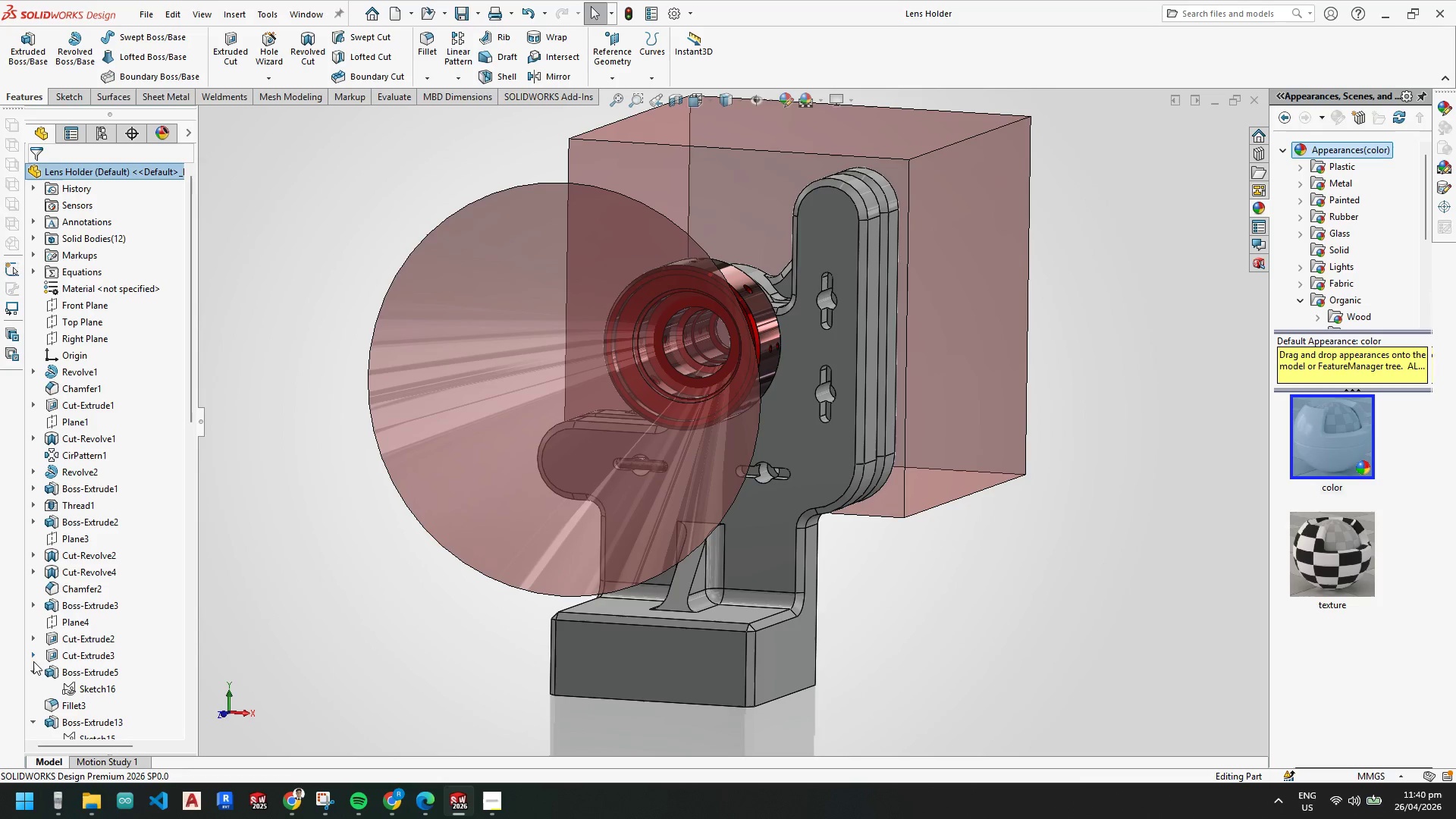 
left_click([33, 672])
 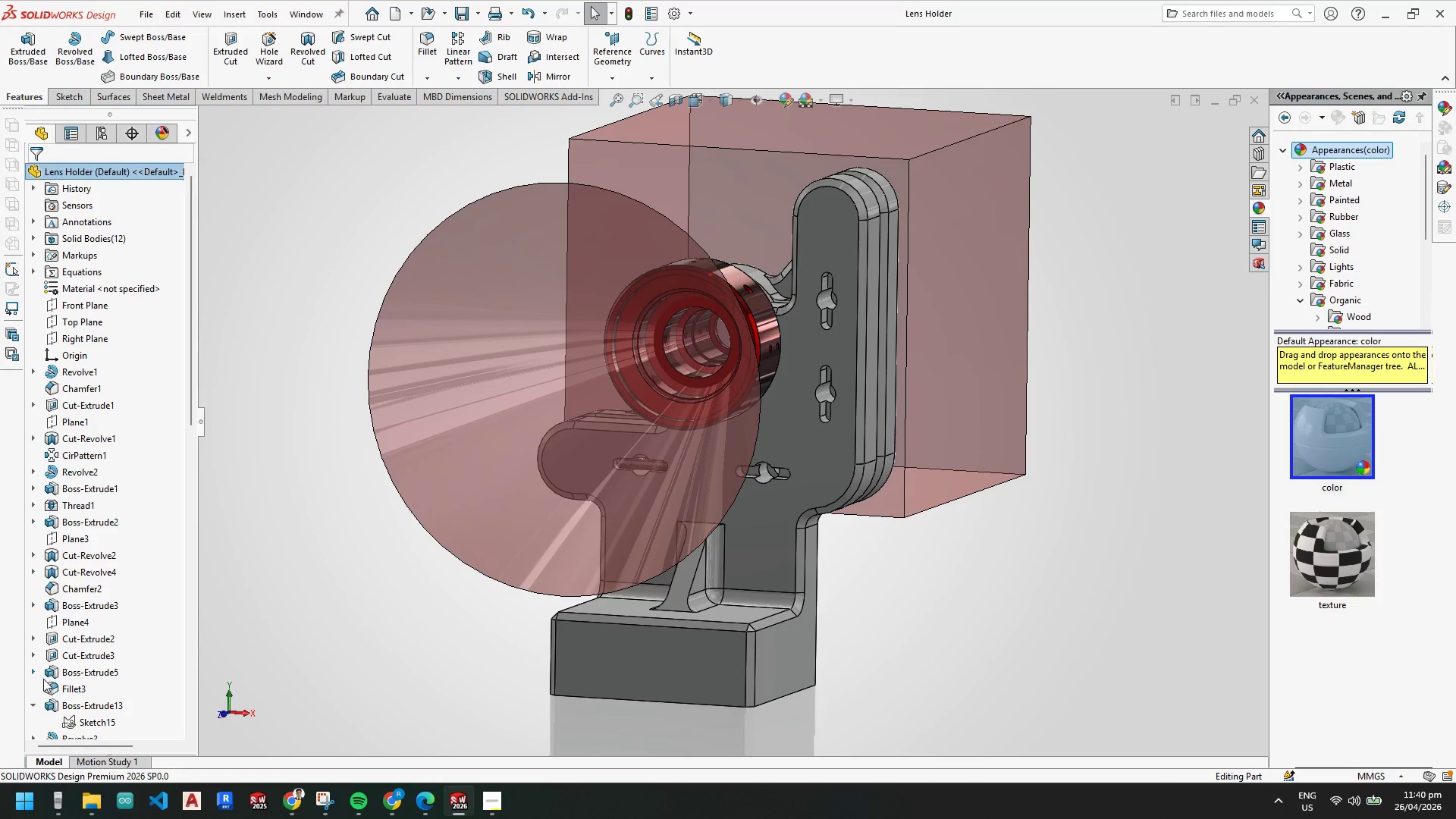 
left_click([30, 553])
 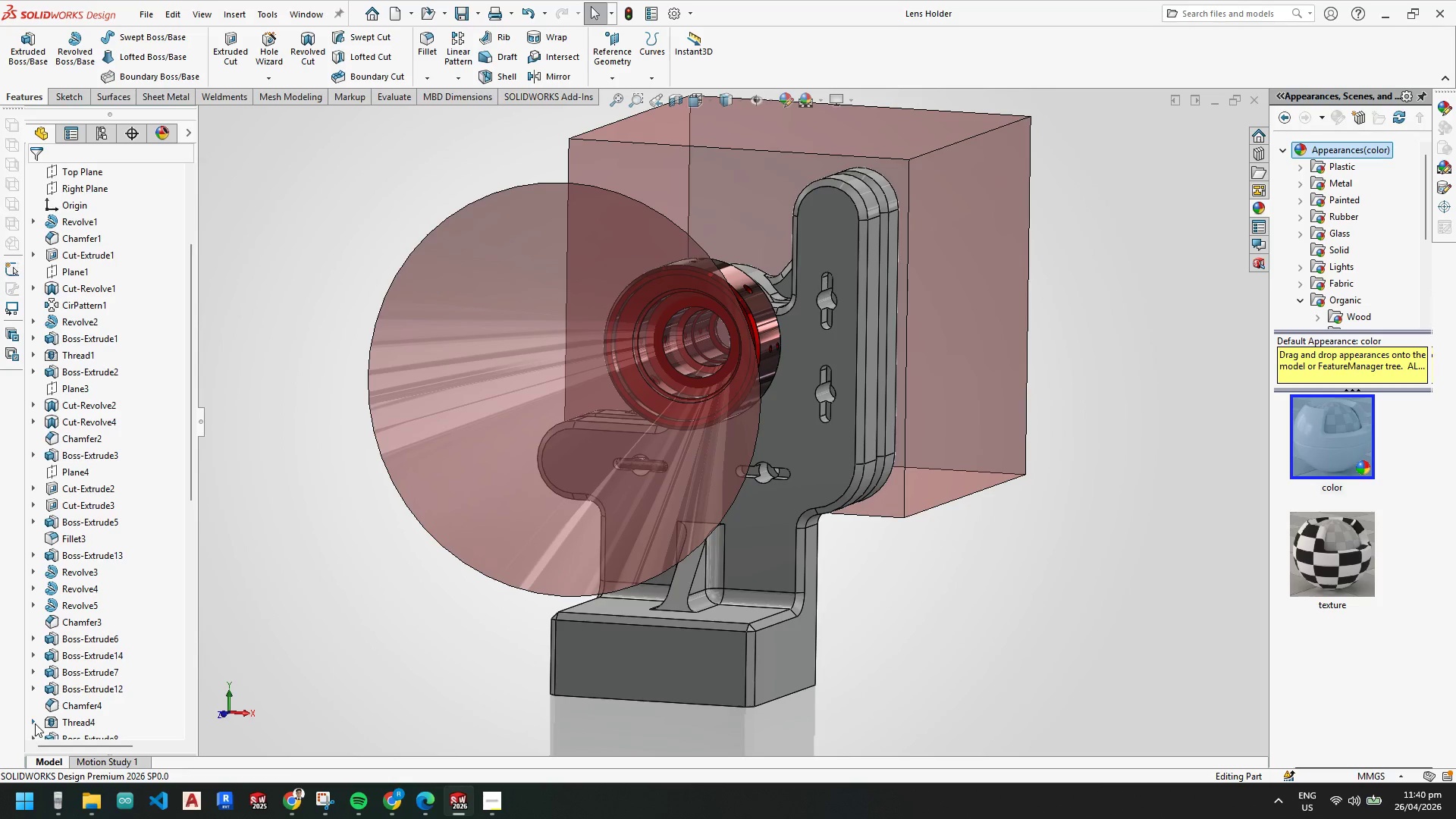 
scroll: coordinate [57, 648], scroll_direction: down, amount: 7.0
 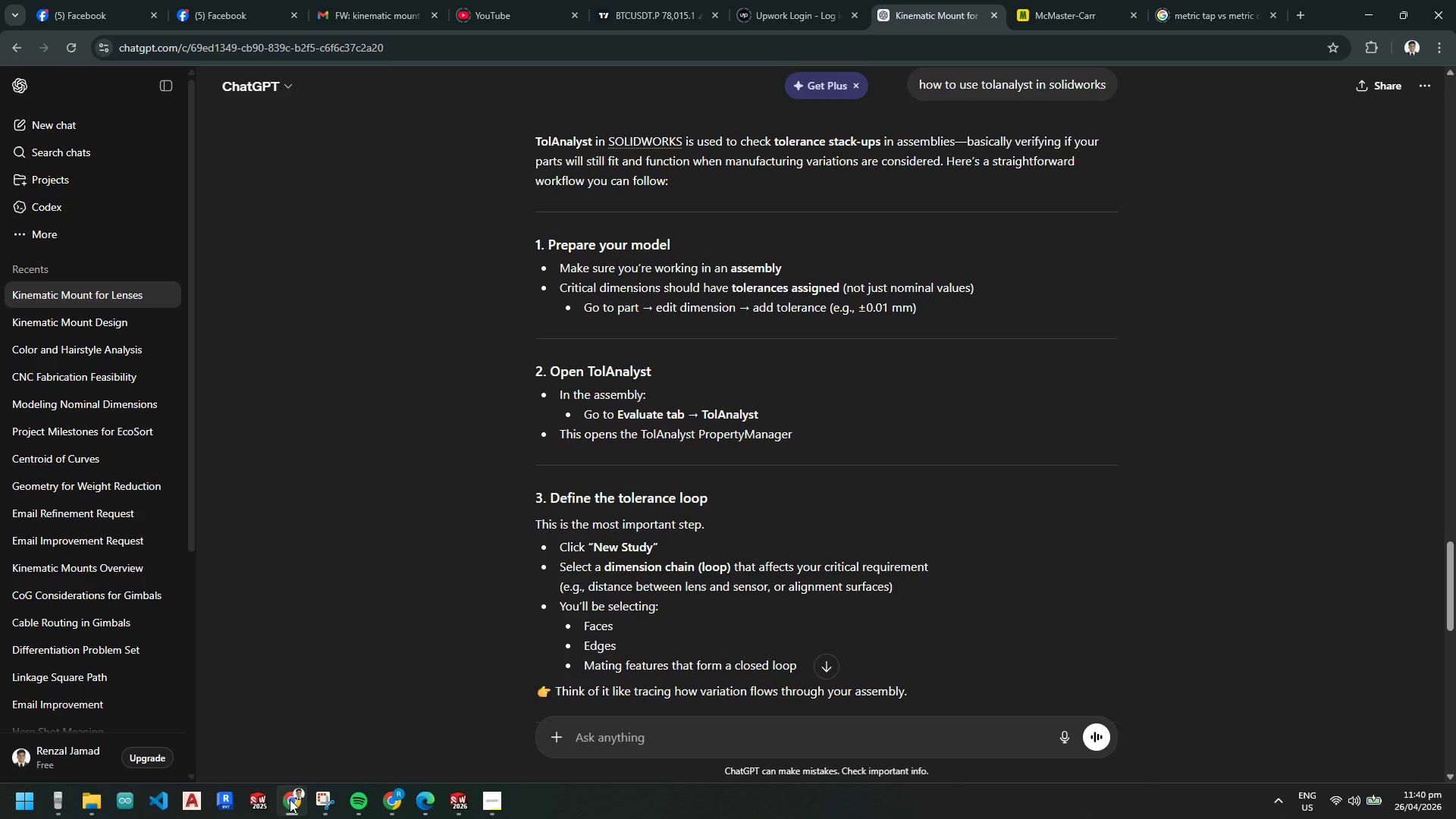 
wait(5.48)
 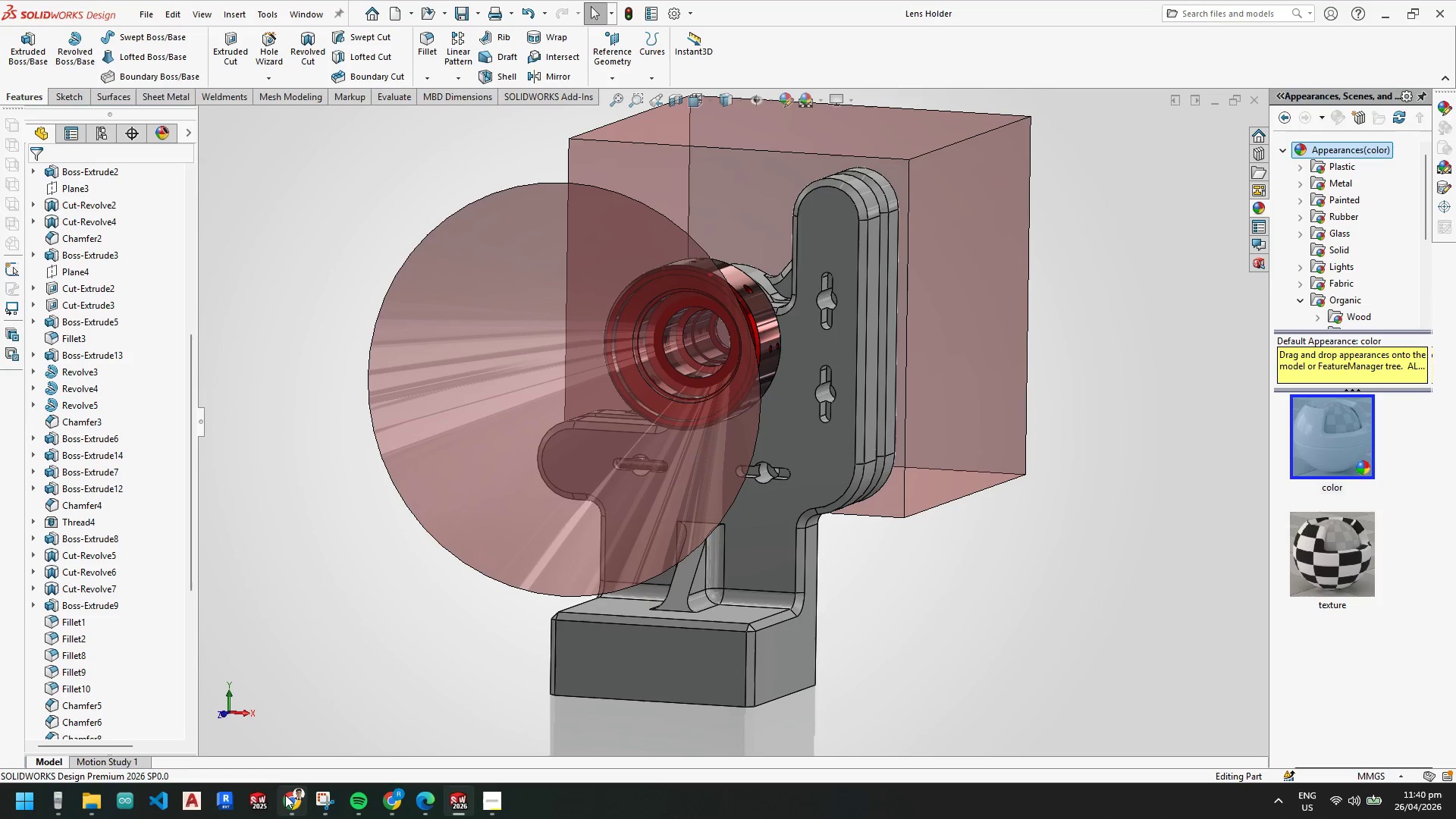 
left_click([290, 799])
 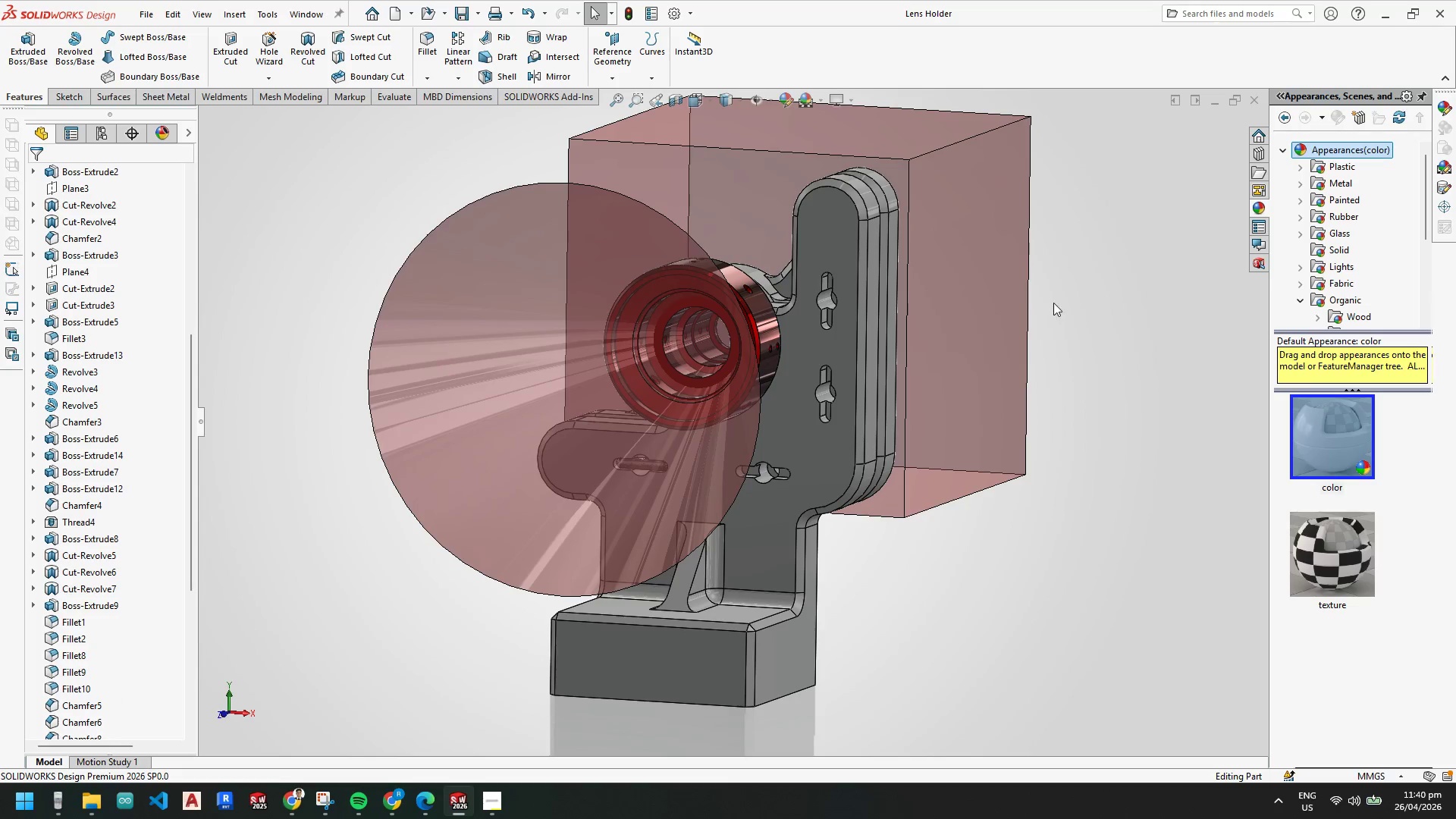 
scroll: coordinate [781, 640], scroll_direction: up, amount: 1.0
 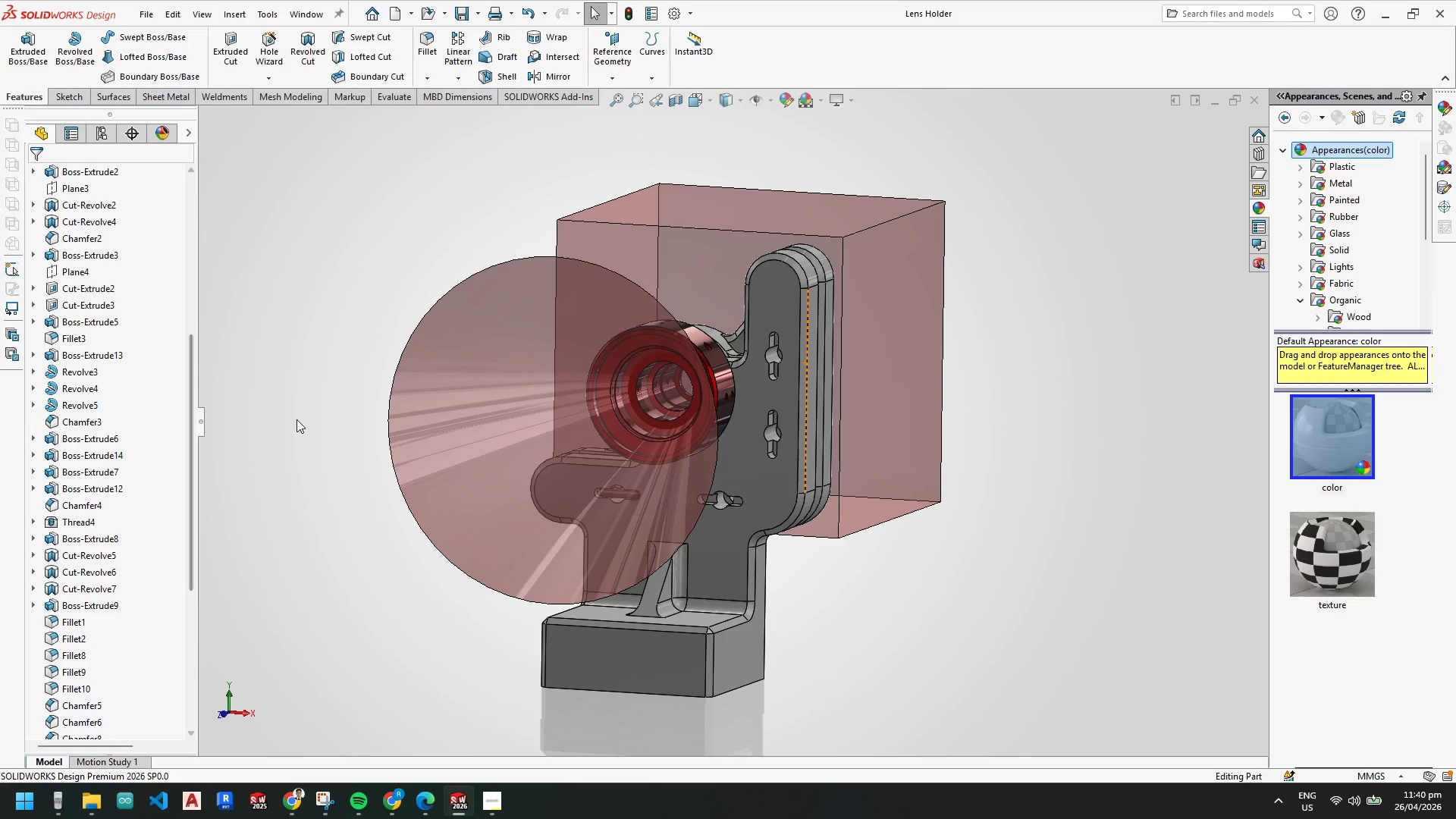 
scroll: coordinate [724, 522], scroll_direction: down, amount: 1.0
 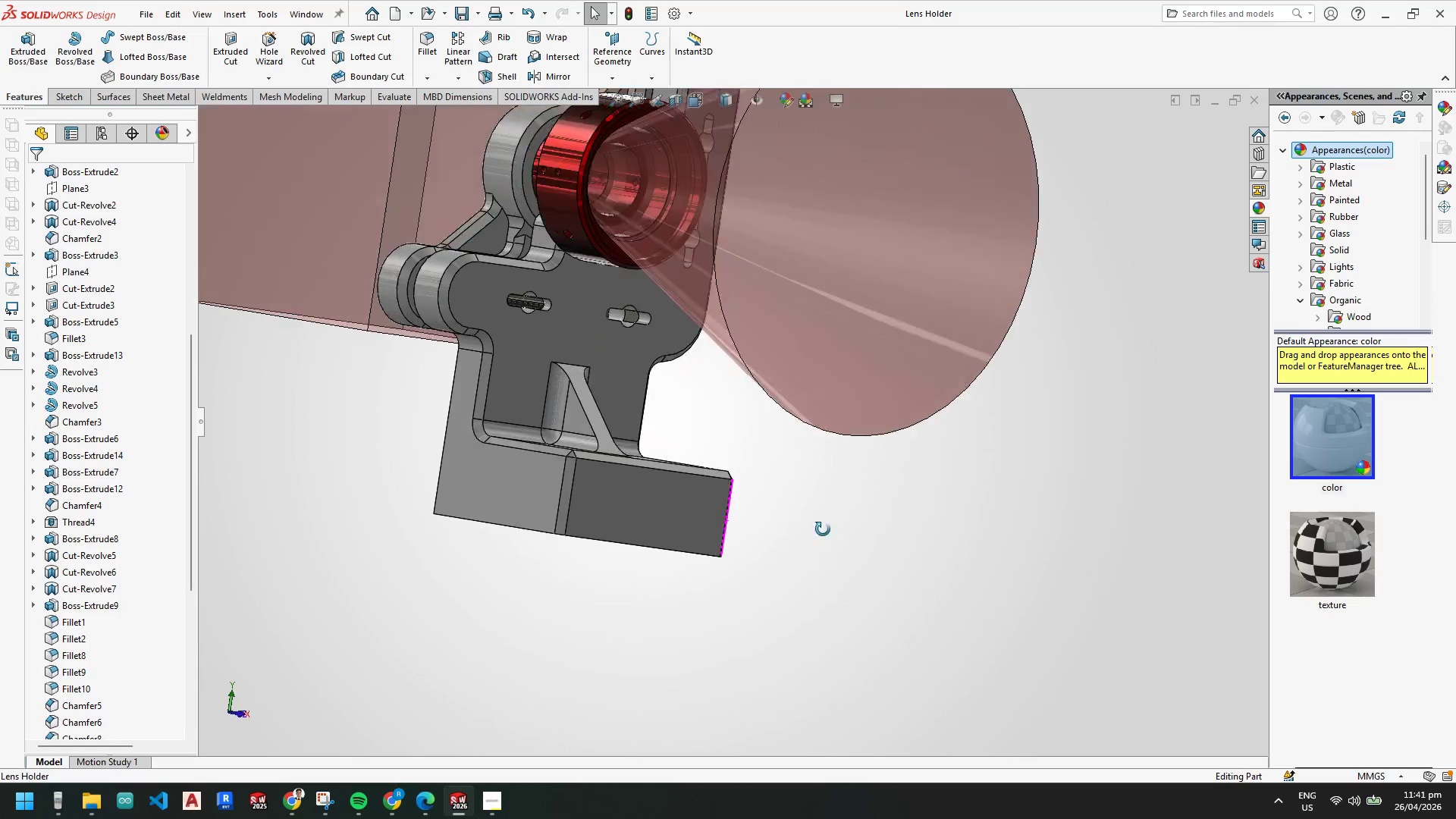 
scroll: coordinate [701, 304], scroll_direction: none, amount: 0.0
 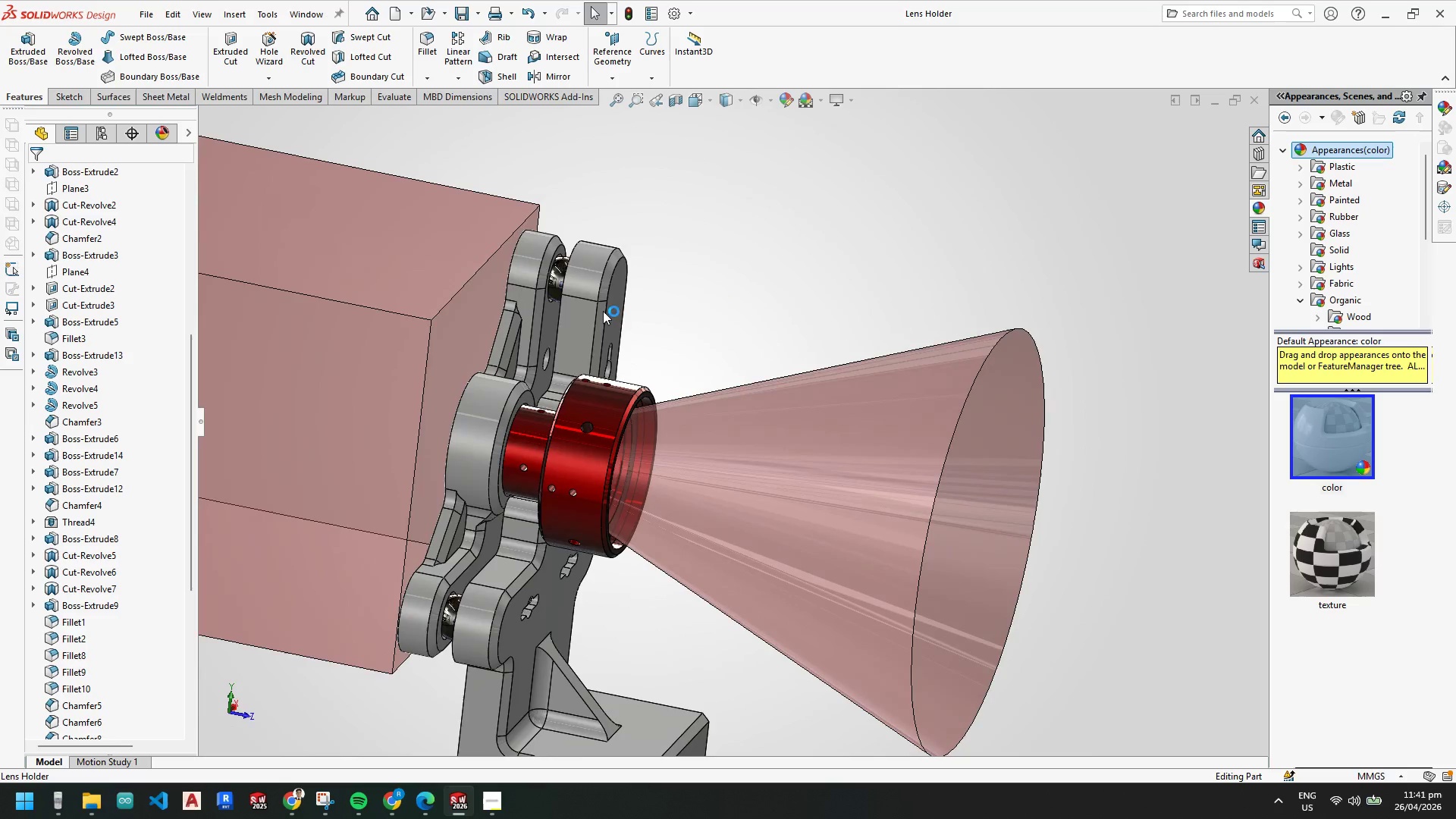 
scroll: coordinate [565, 441], scroll_direction: down, amount: 7.0
 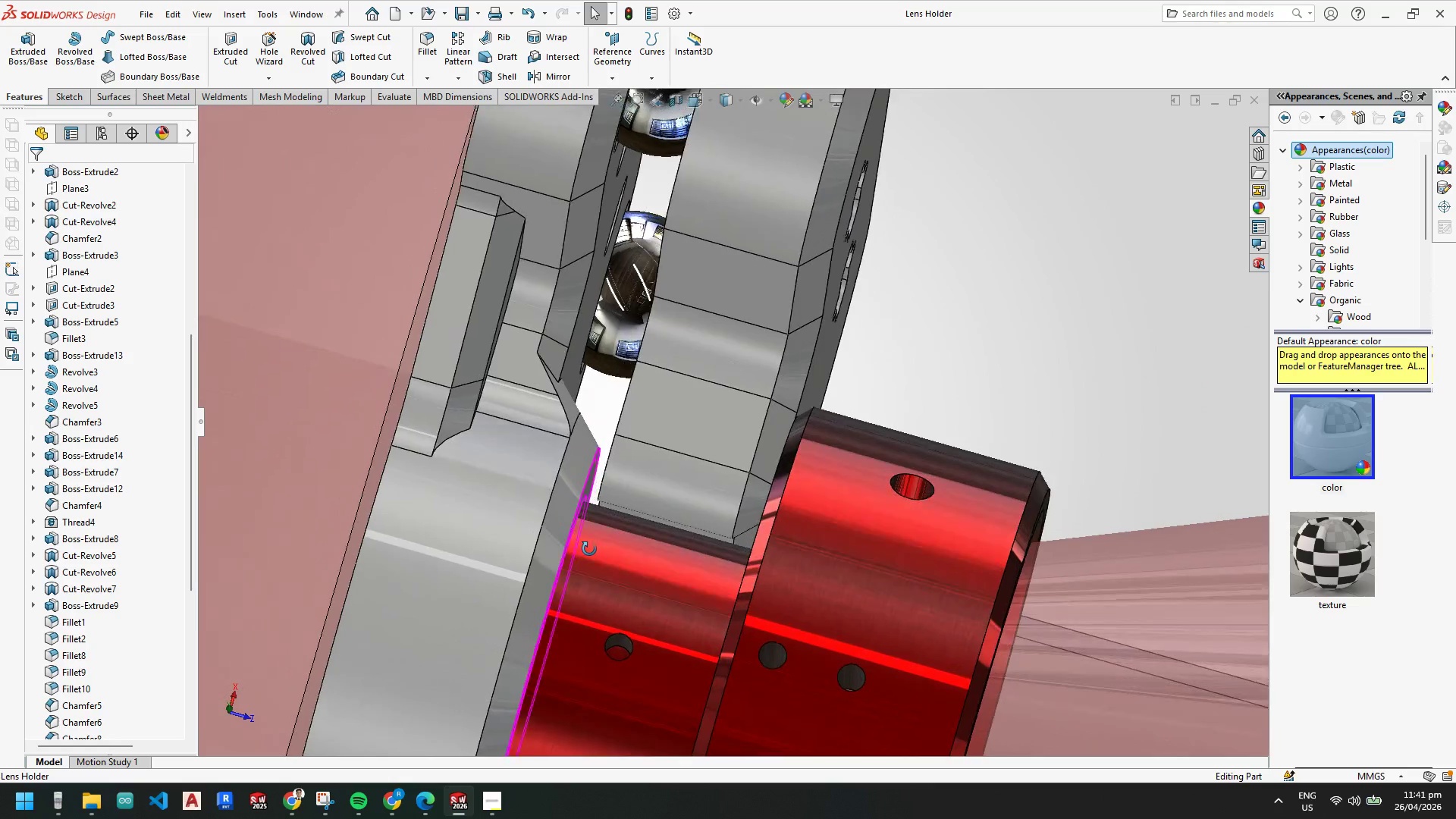 
scroll: coordinate [627, 504], scroll_direction: up, amount: 4.0
 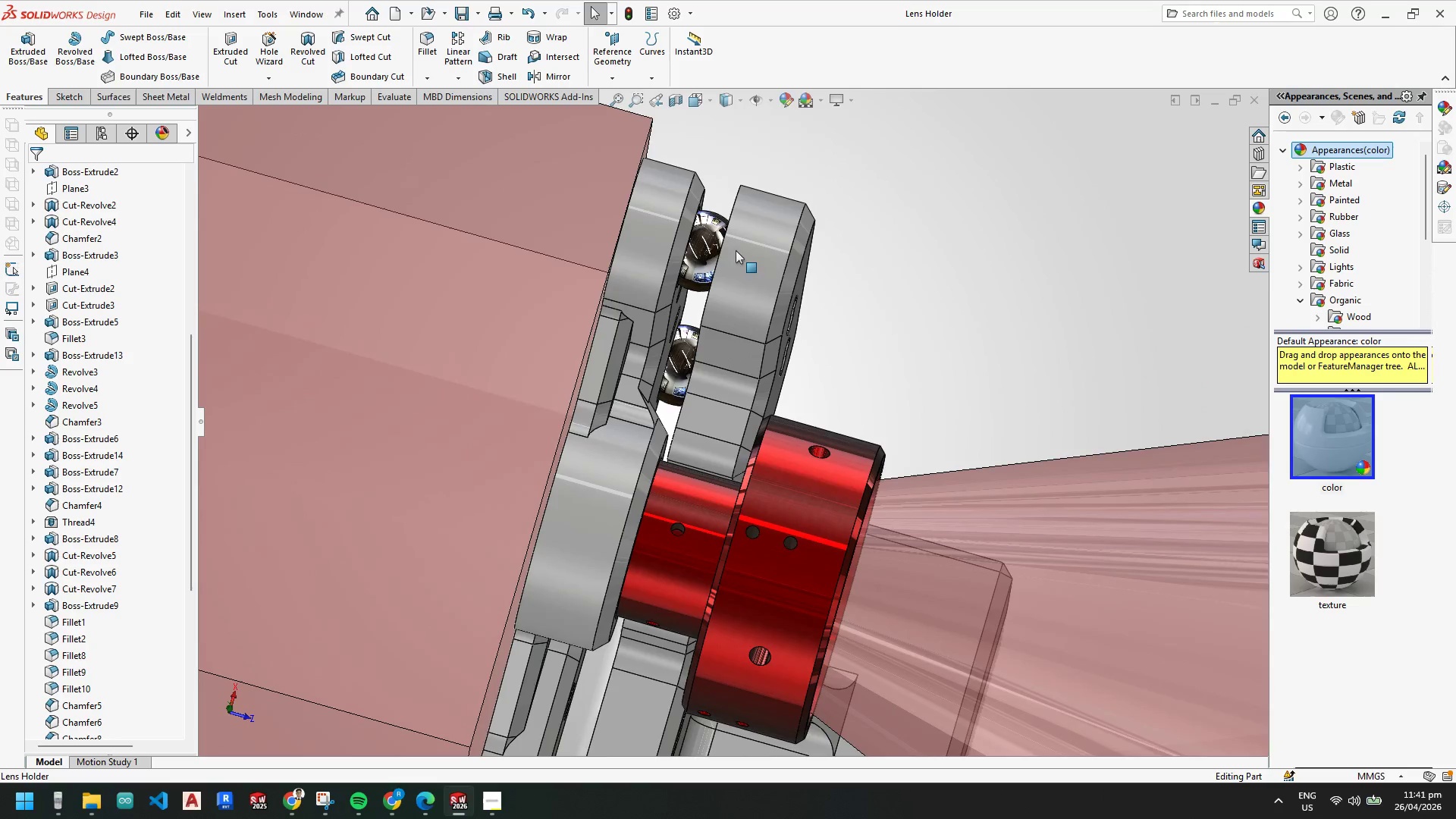 
scroll: coordinate [706, 254], scroll_direction: down, amount: 3.0
 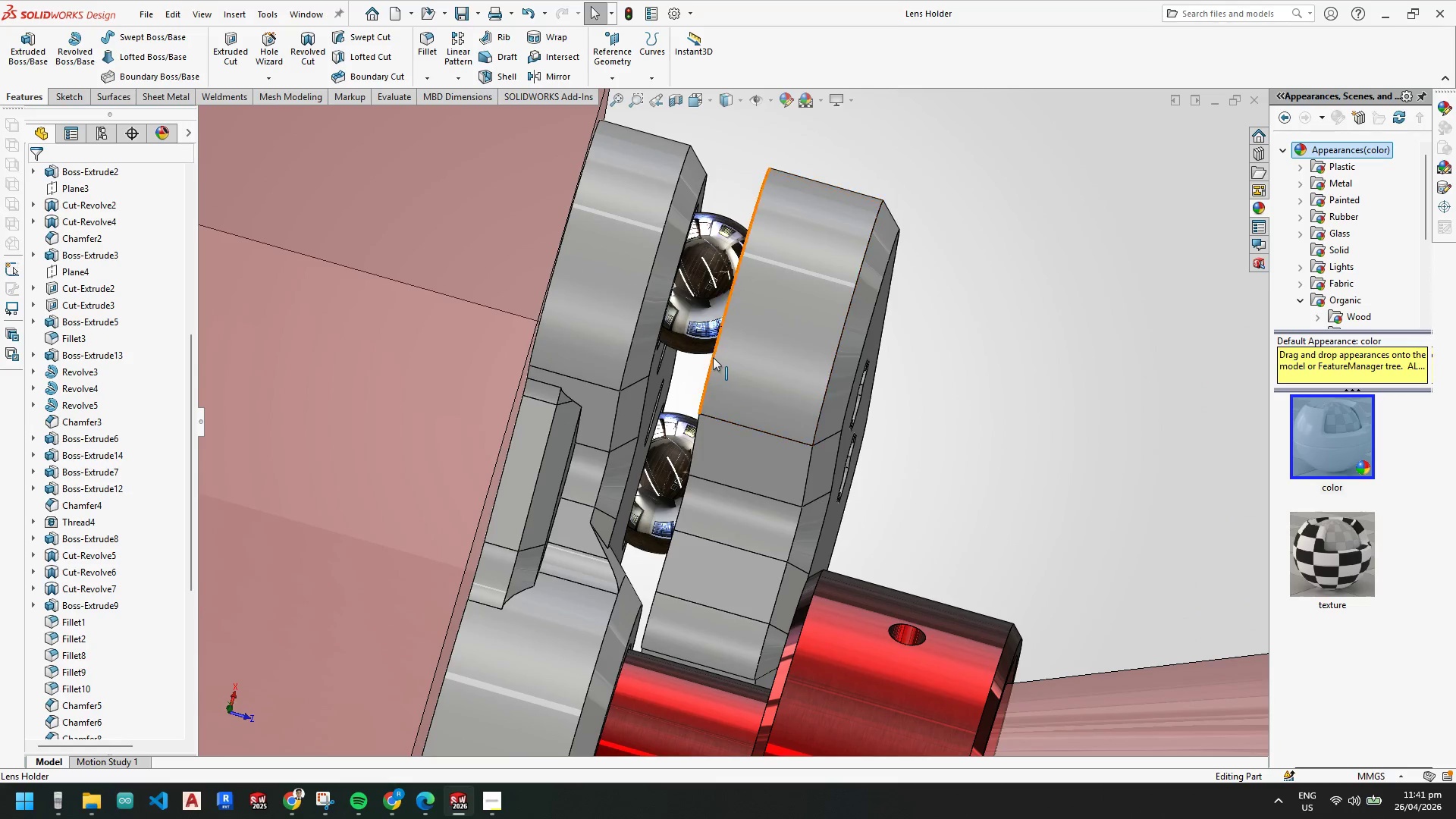 
scroll: coordinate [128, 322], scroll_direction: up, amount: 16.0
 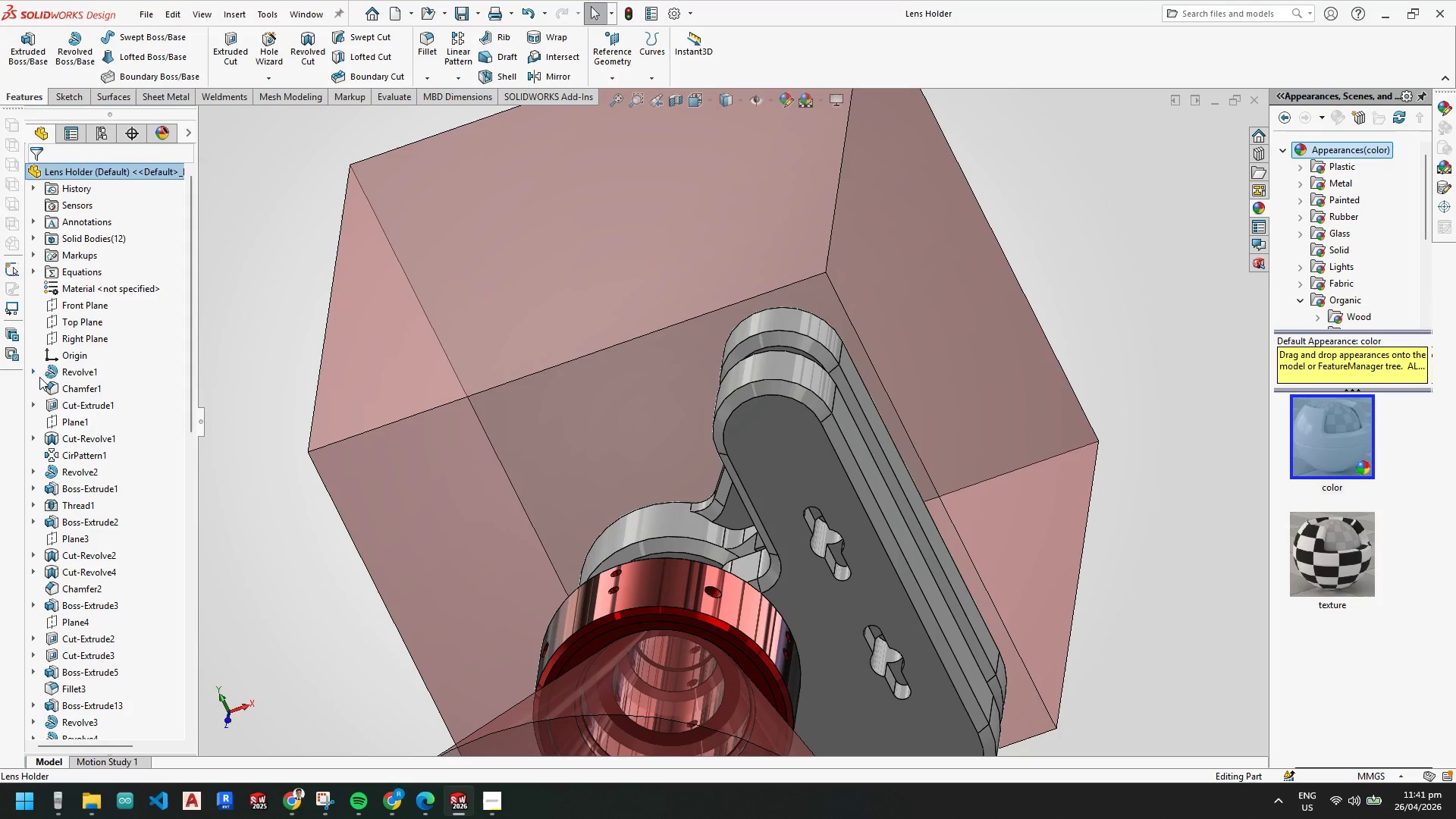 
left_click([86, 392])
 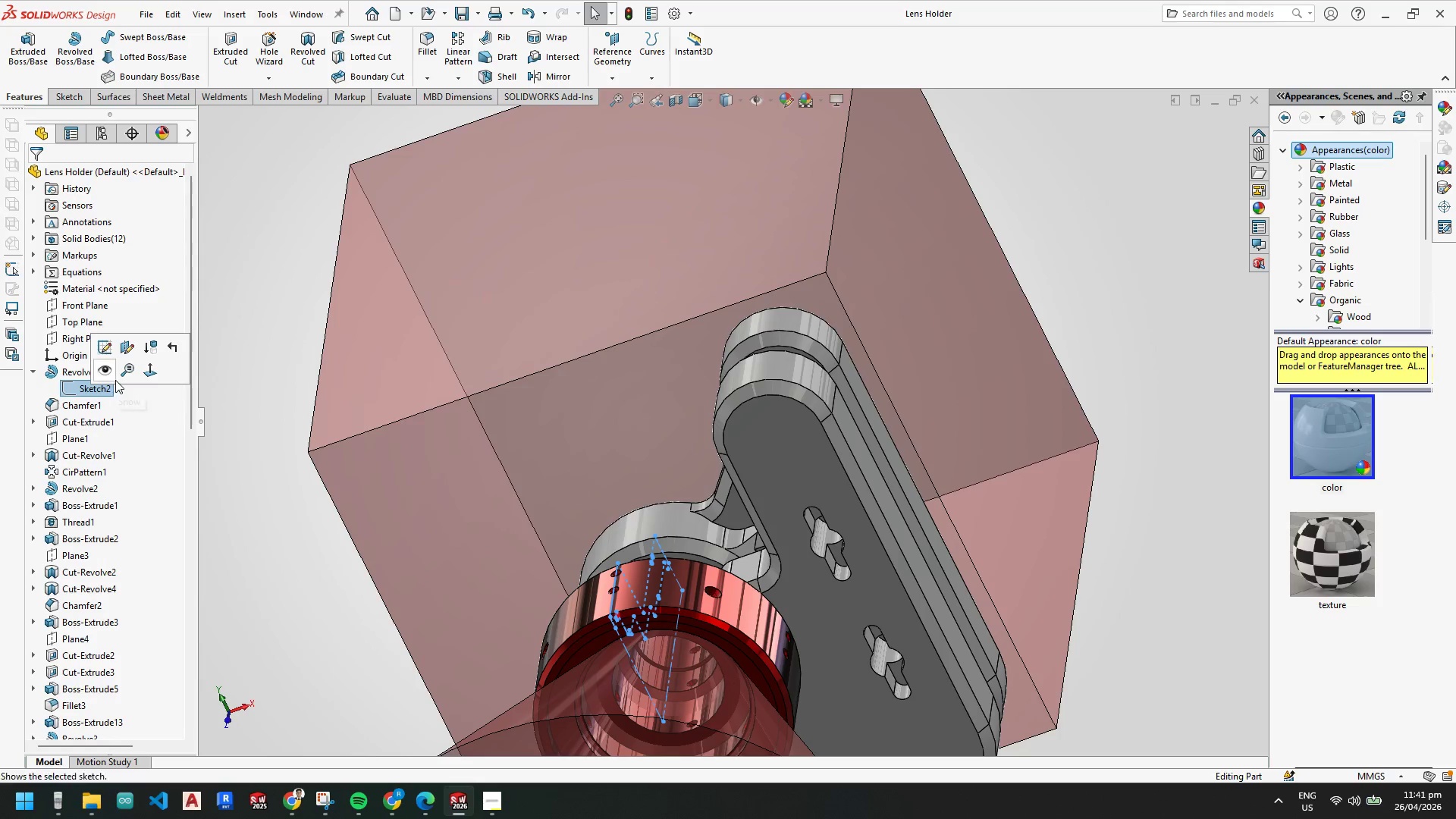 
scroll: coordinate [415, 429], scroll_direction: up, amount: 6.0
 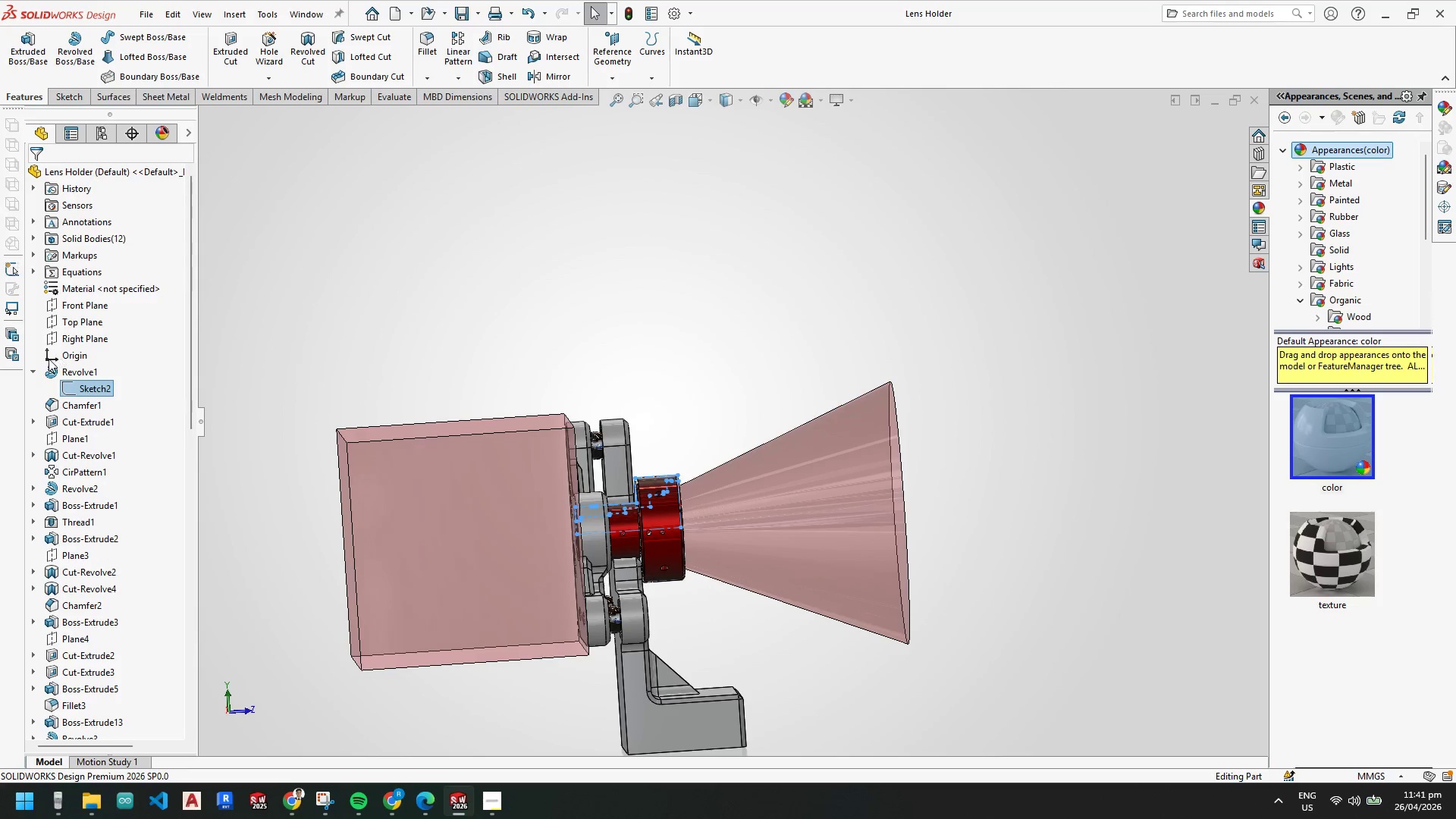 
left_click([33, 369])
 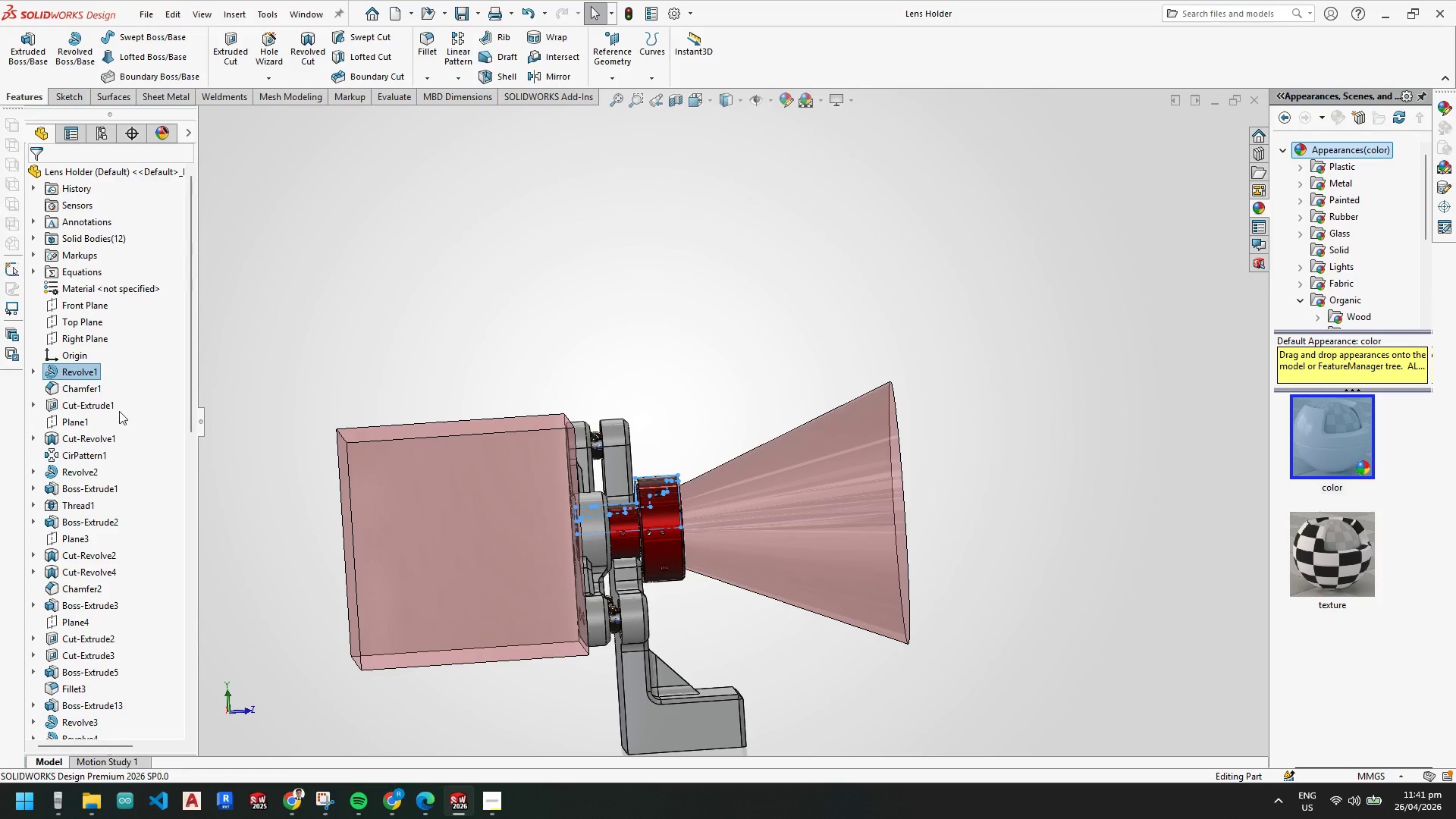 
scroll: coordinate [577, 436], scroll_direction: down, amount: 7.0
 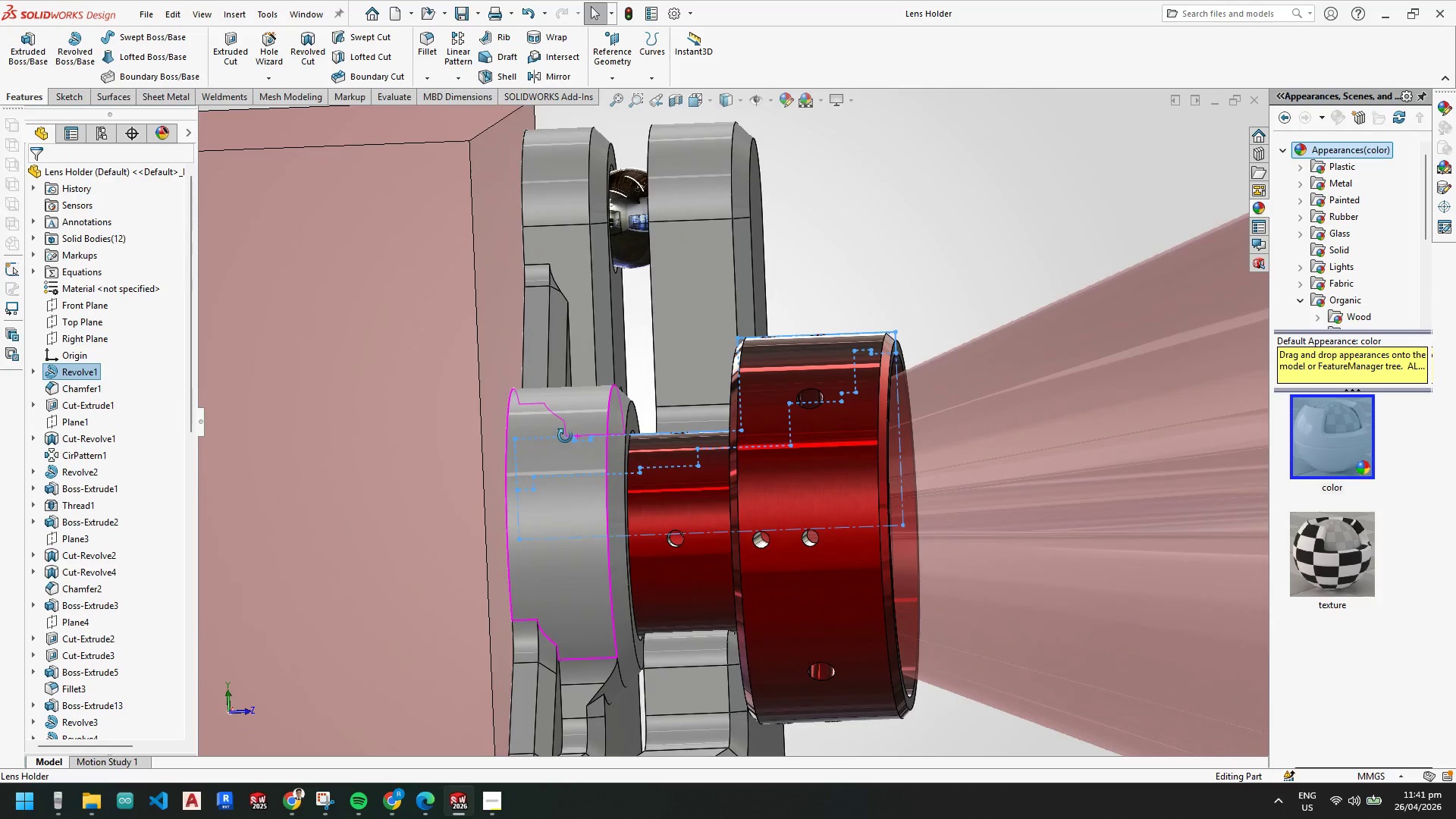 
left_click([835, 262])
 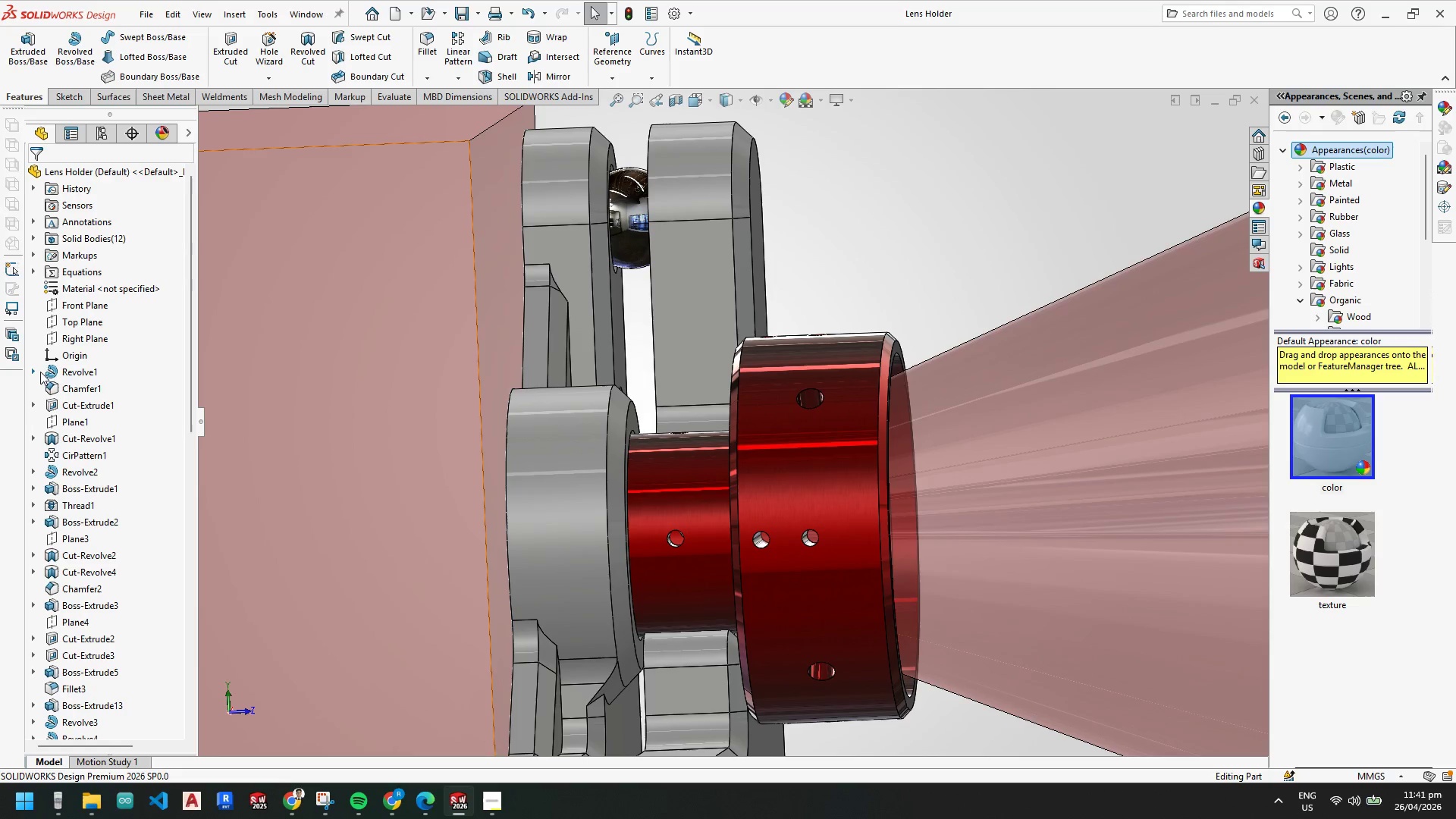 
left_click([36, 370])
 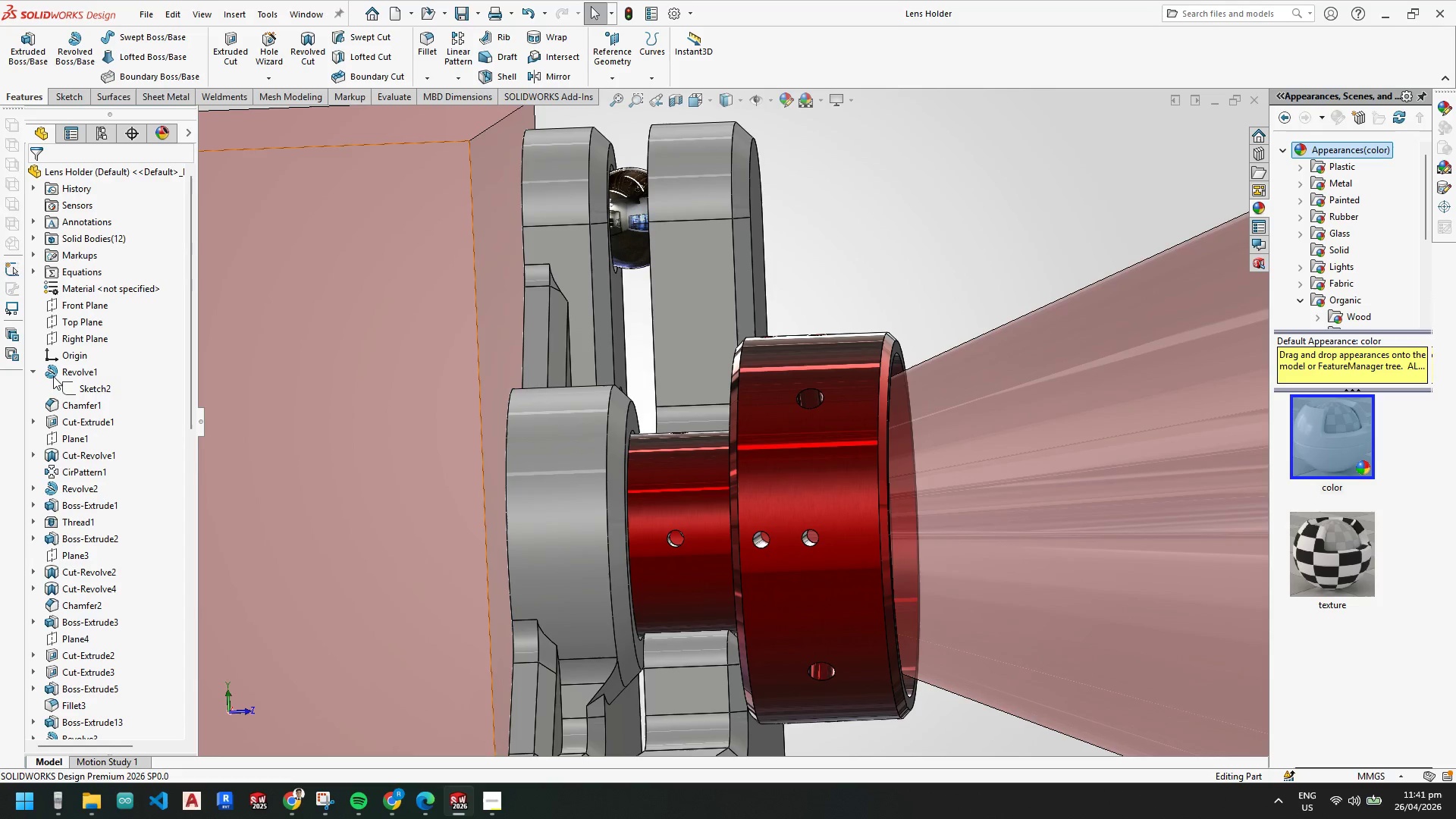 
left_click([82, 387])
 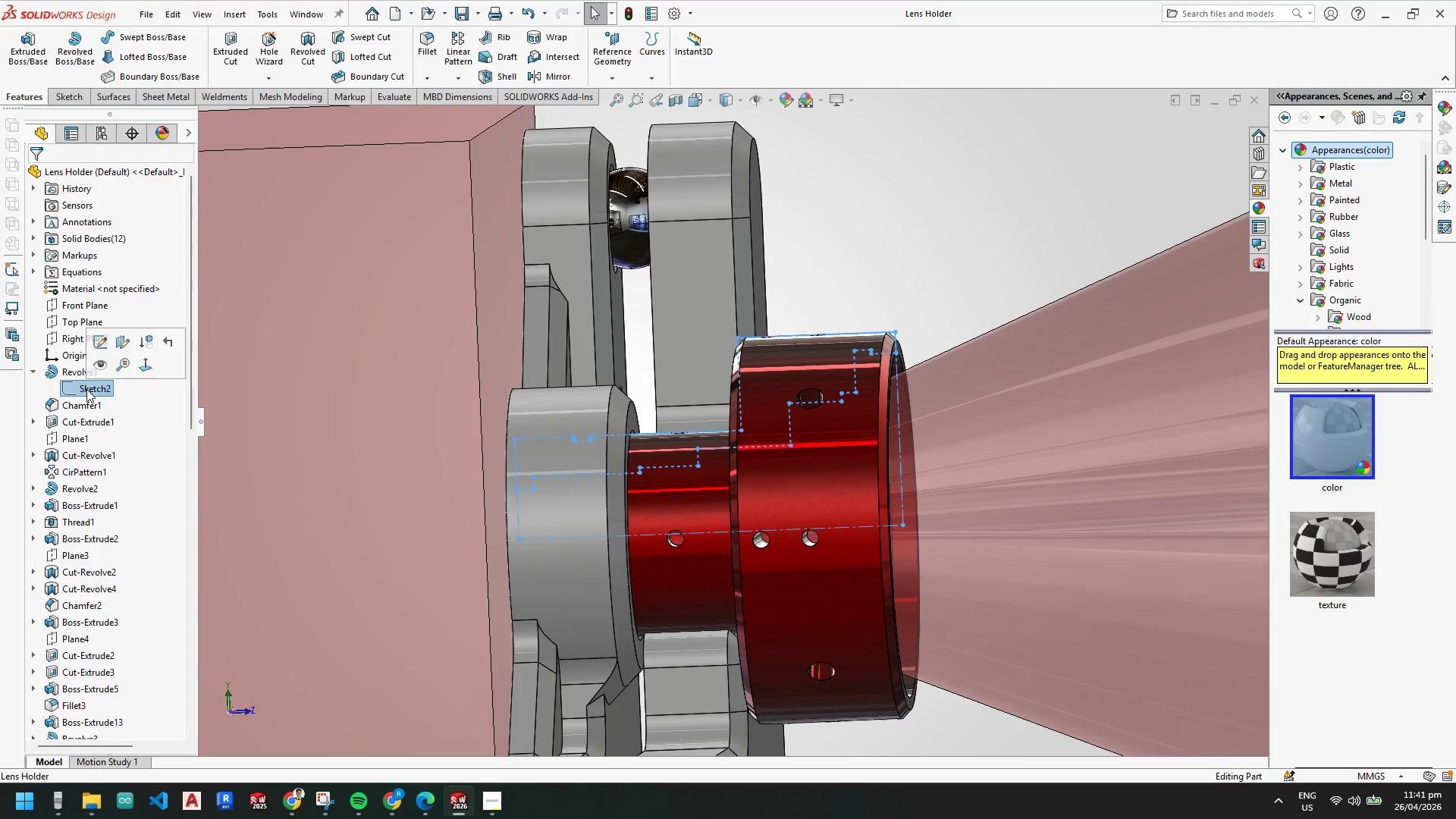 
right_click([86, 389])
 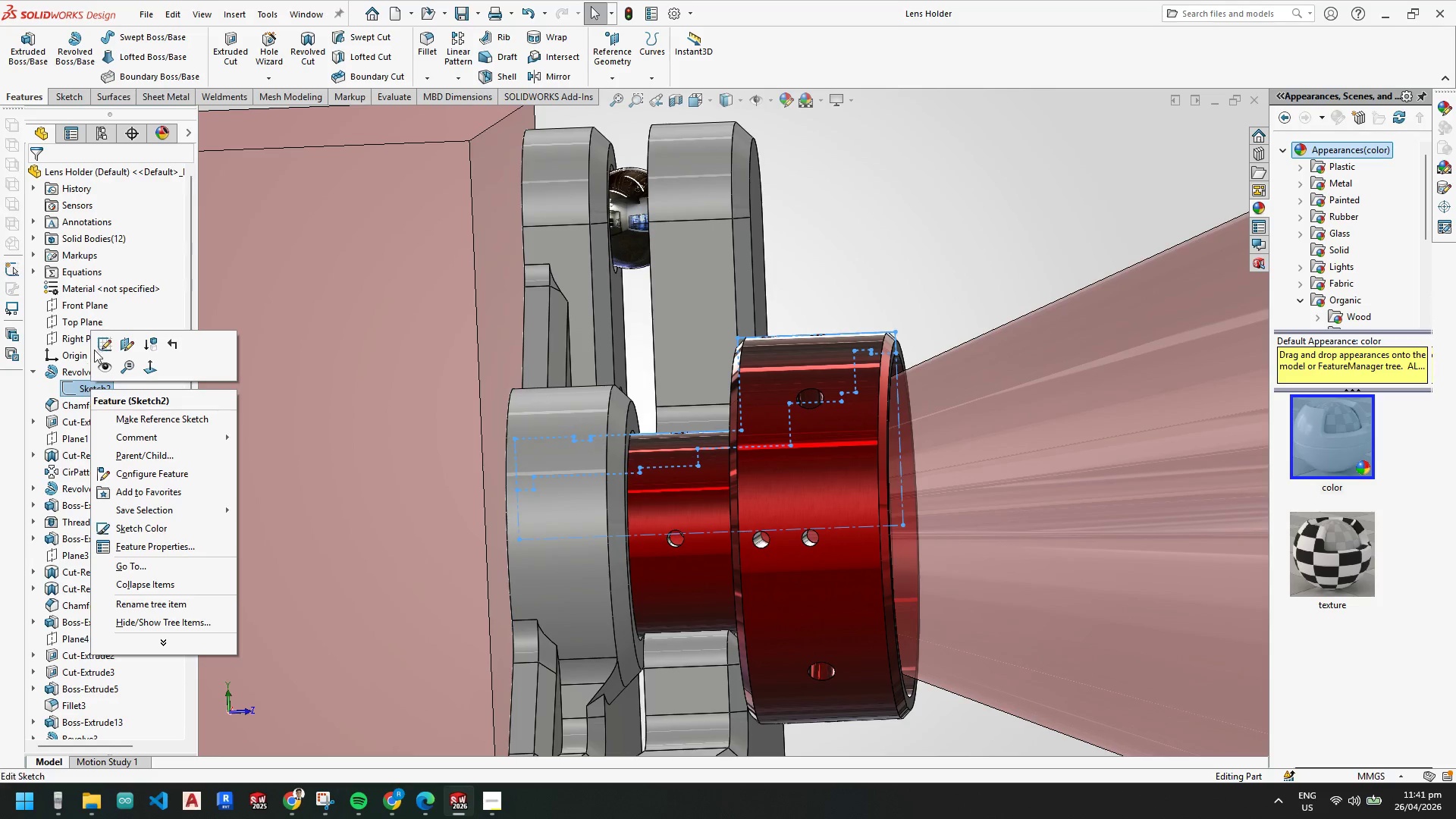 
left_click([96, 344])
 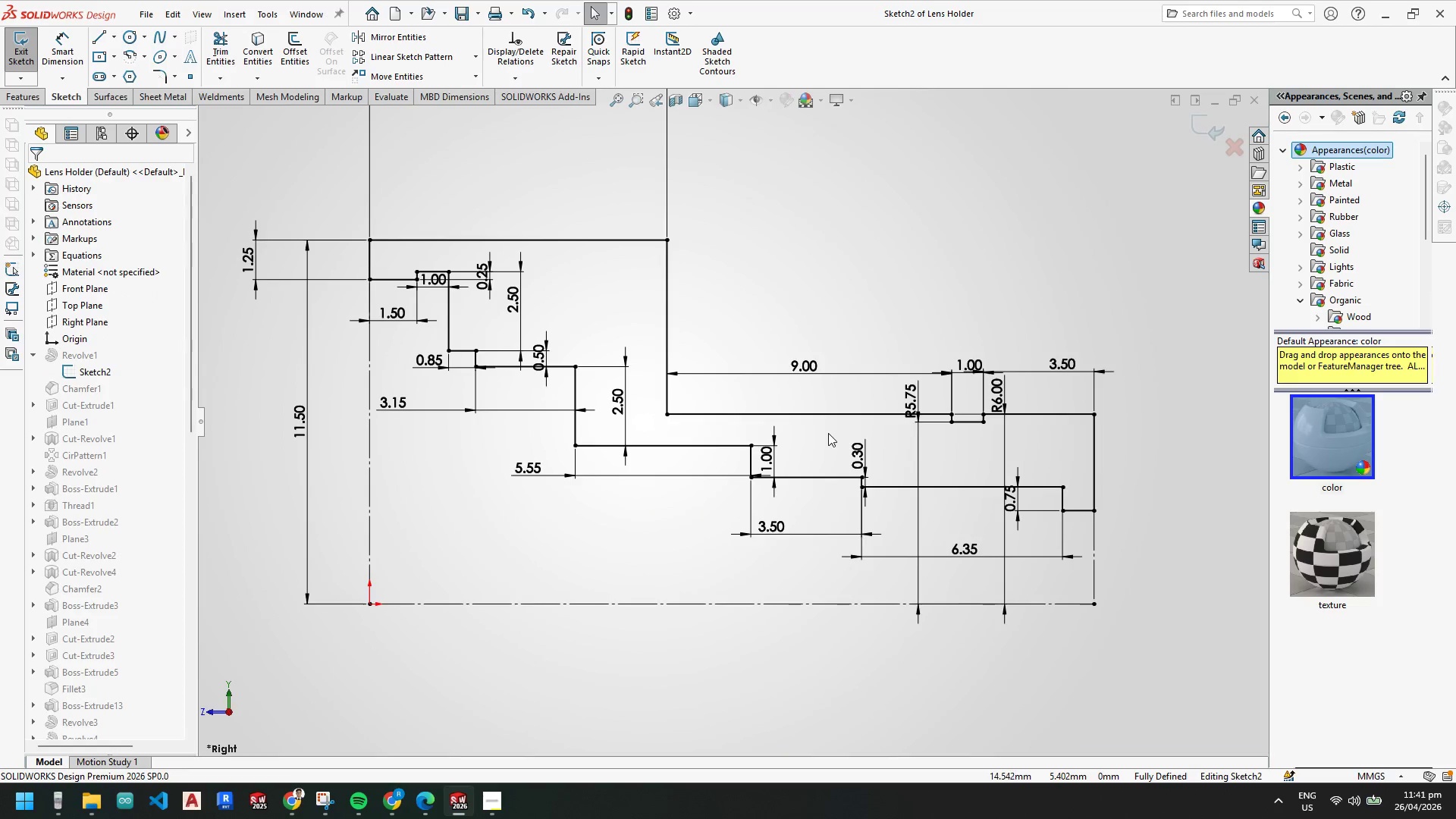 
scroll: coordinate [528, 363], scroll_direction: up, amount: 4.0
 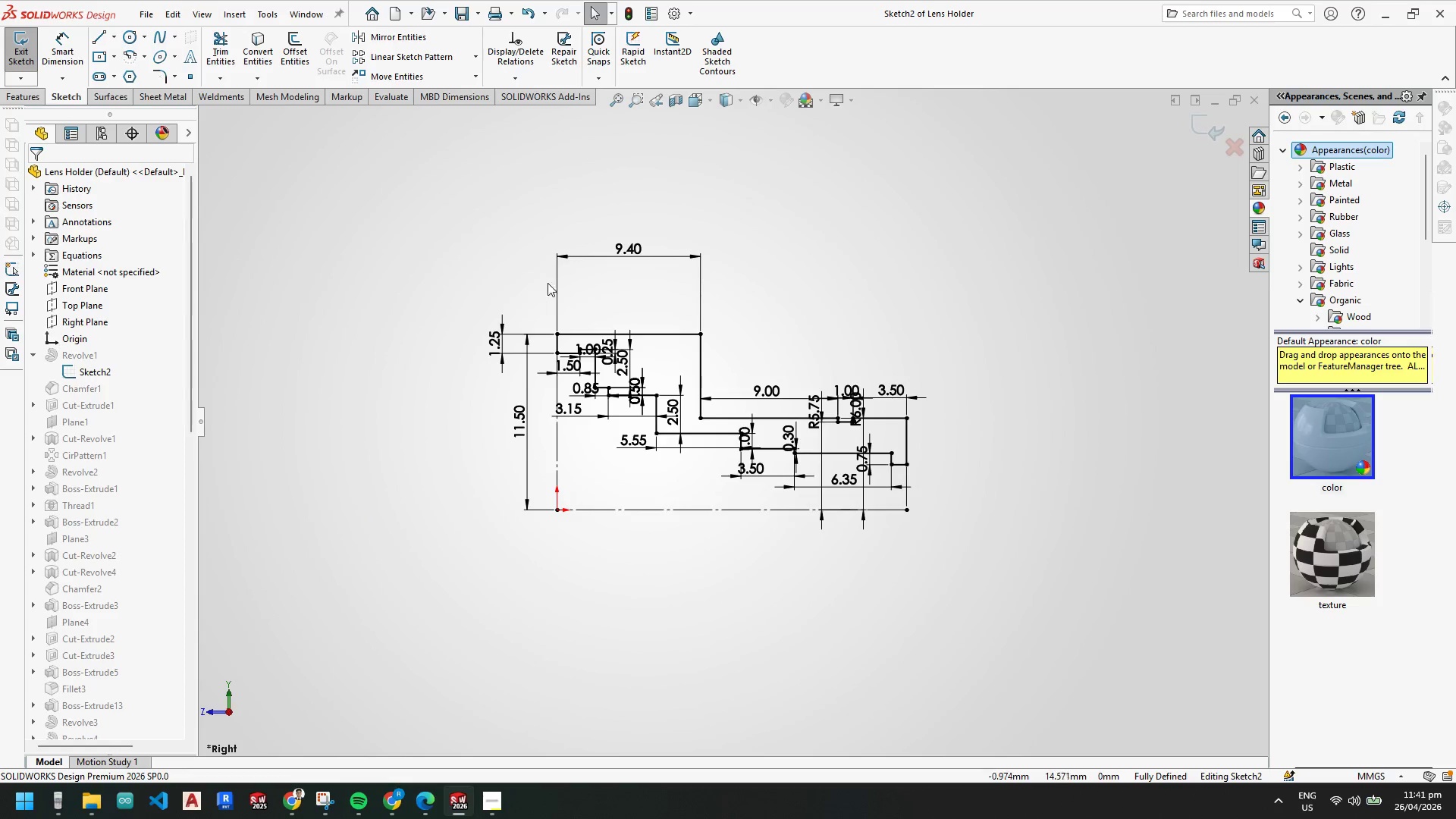 
left_click([622, 247])
 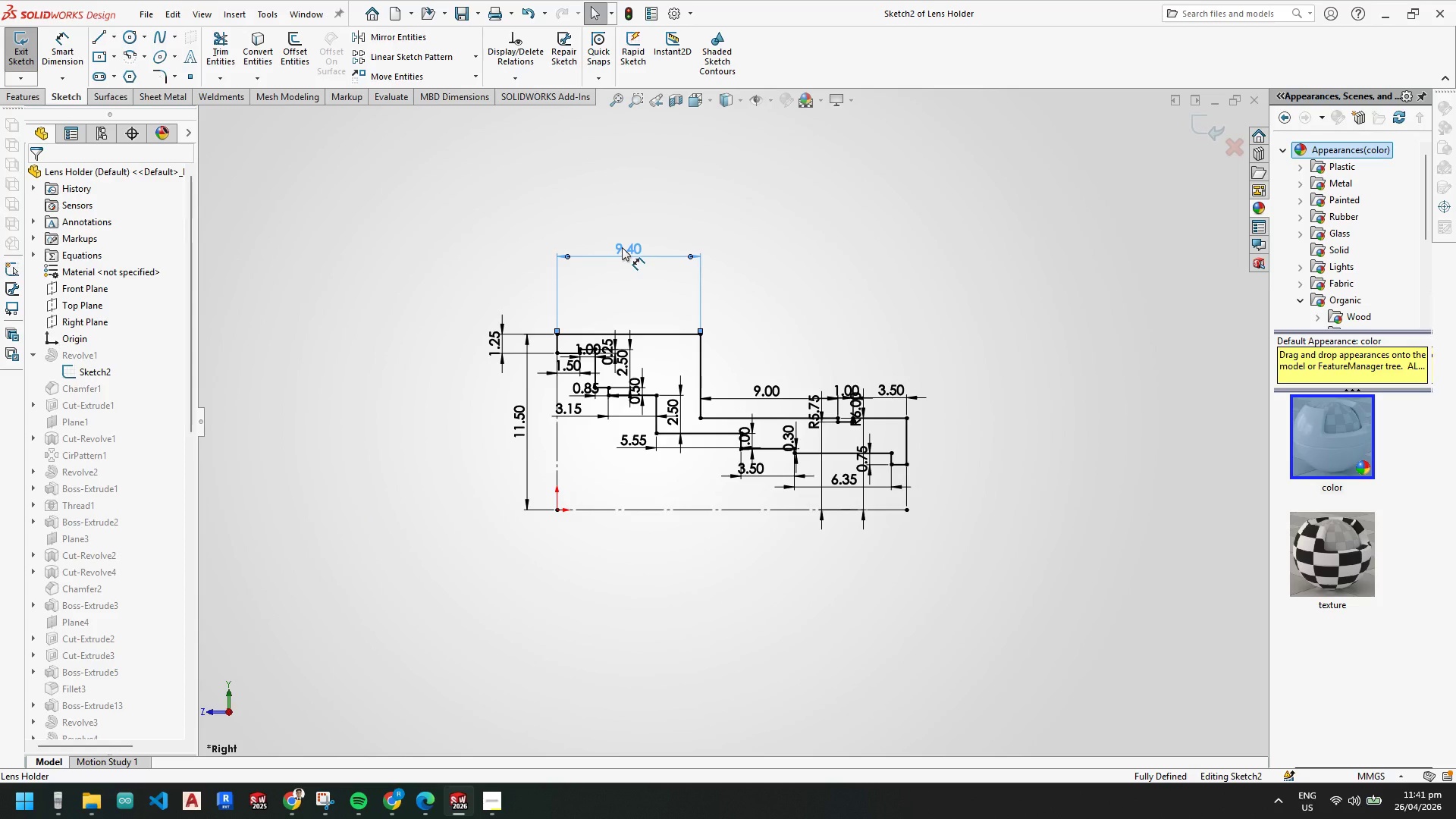 
key(Control+A)
 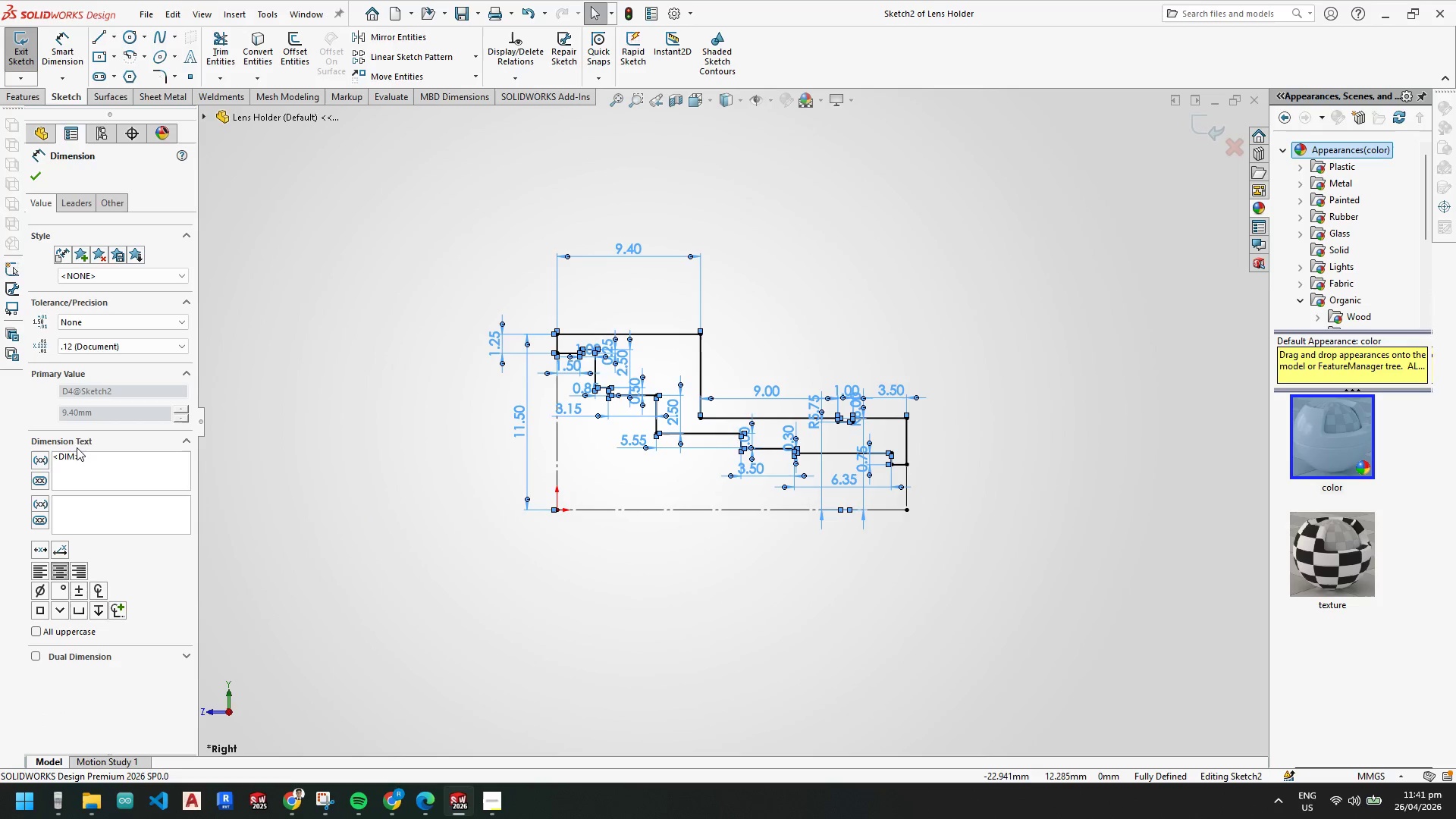 
left_click([111, 202])
 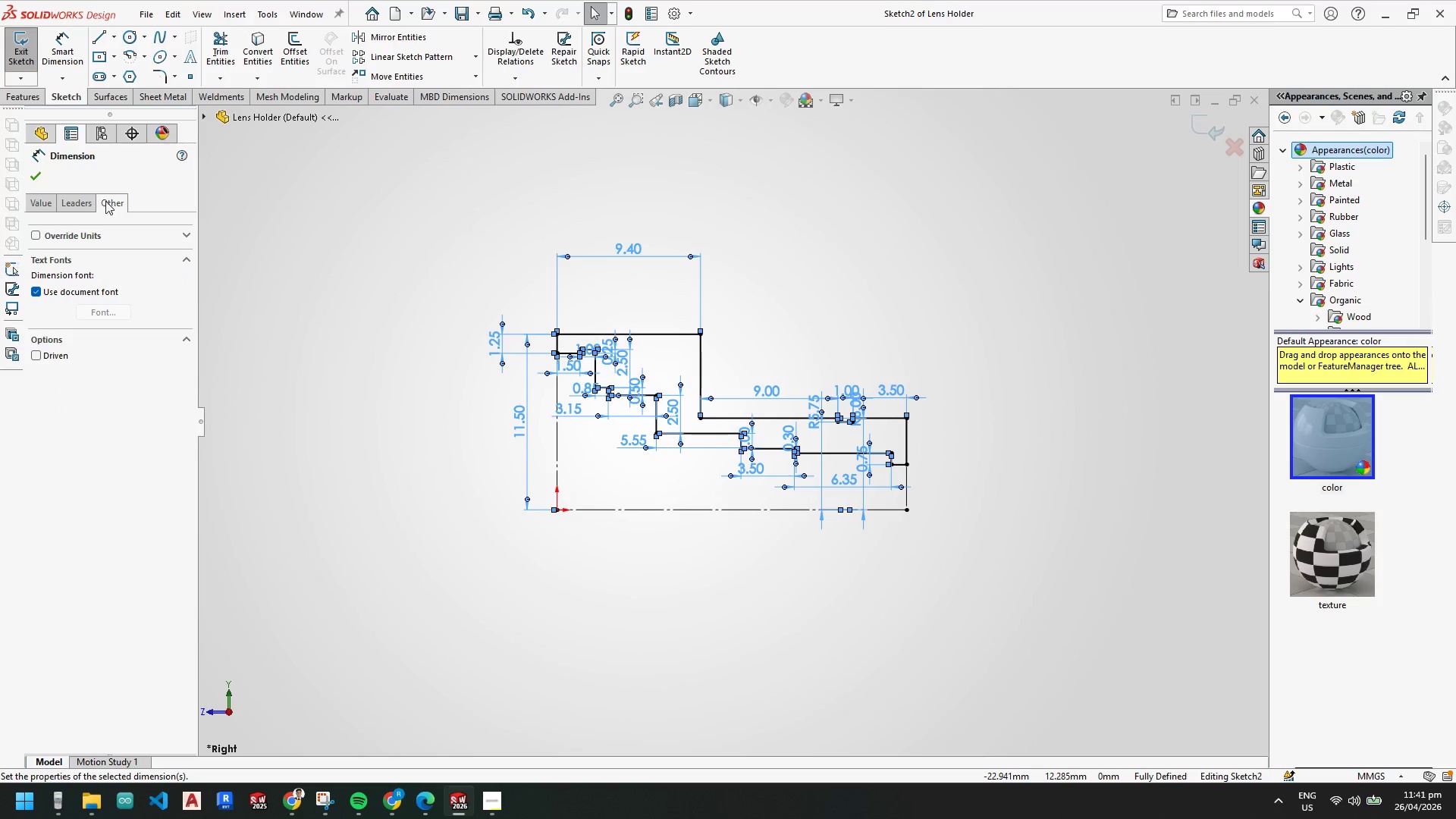 
left_click([78, 199])
 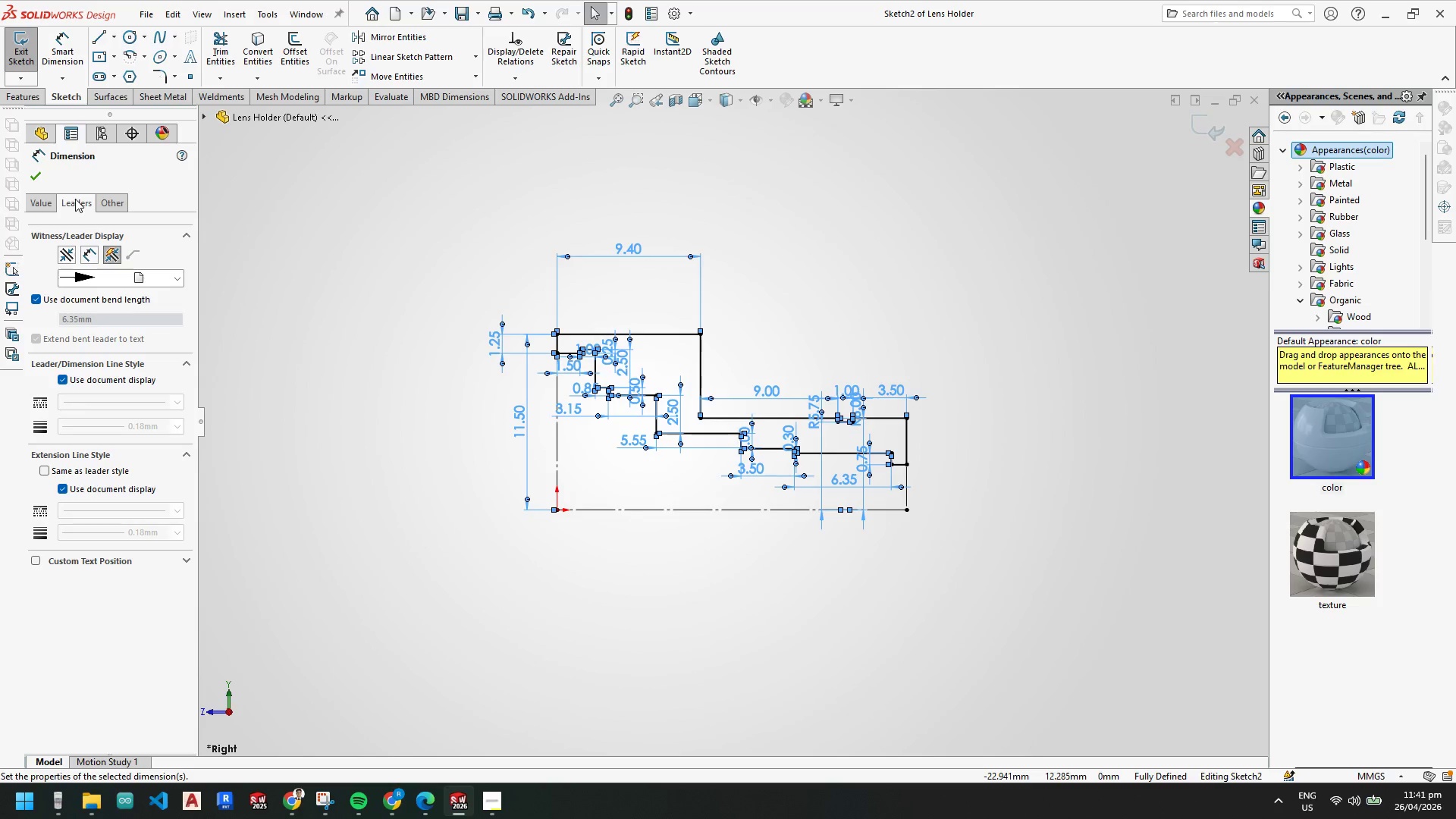 
left_click([40, 199])
 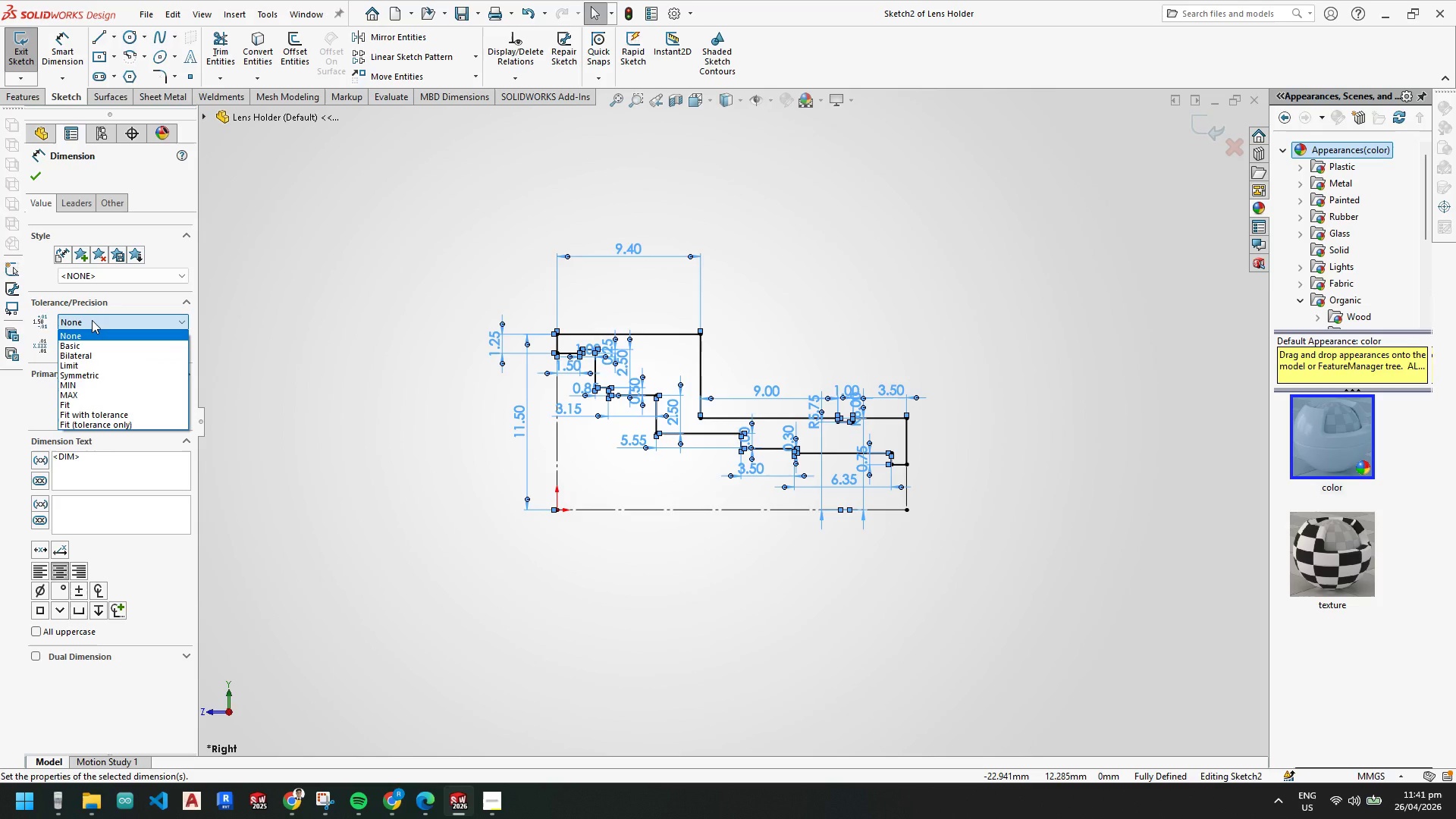 
wait(7.53)
 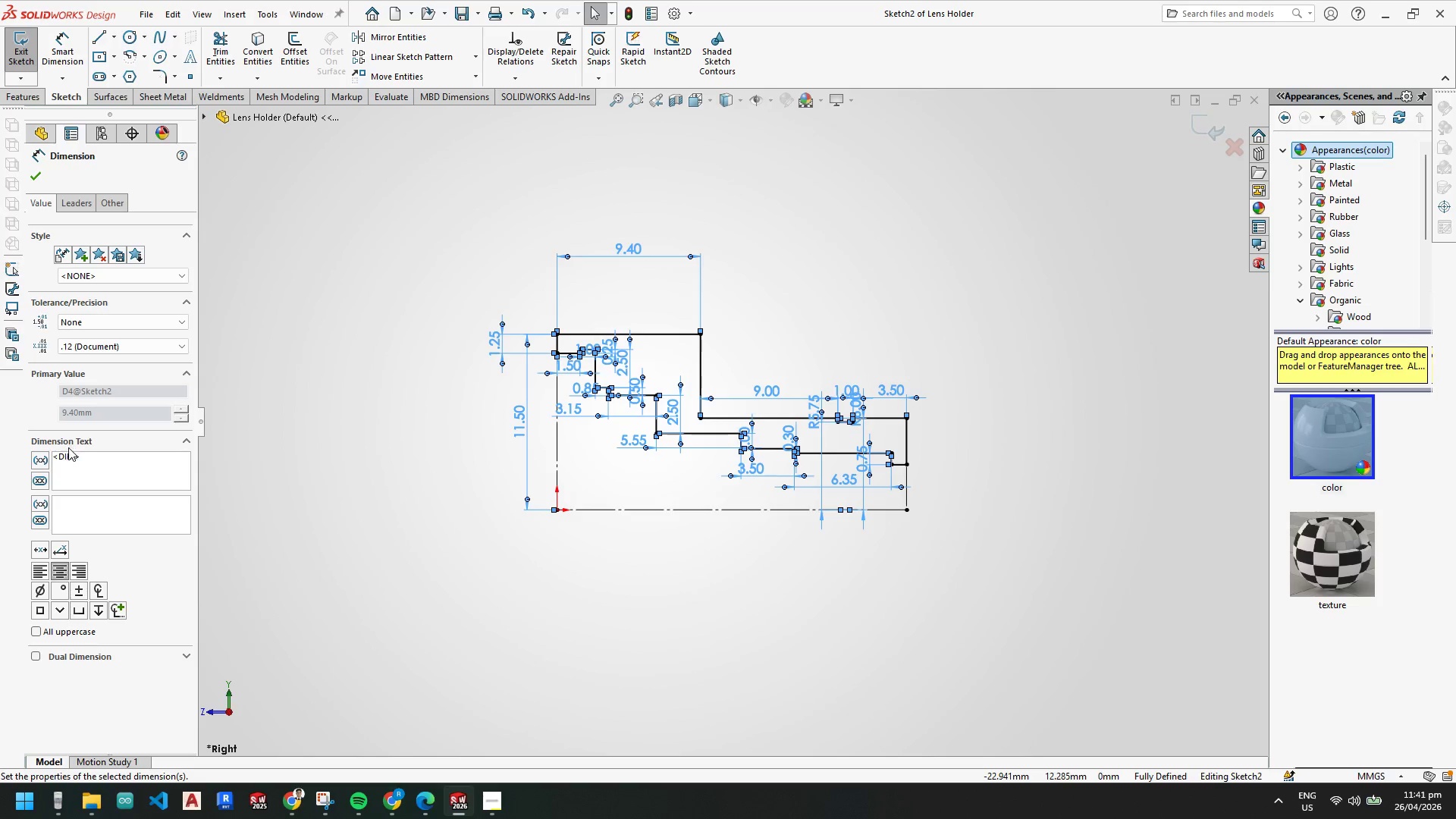 
scroll: coordinate [650, 358], scroll_direction: down, amount: 6.0
 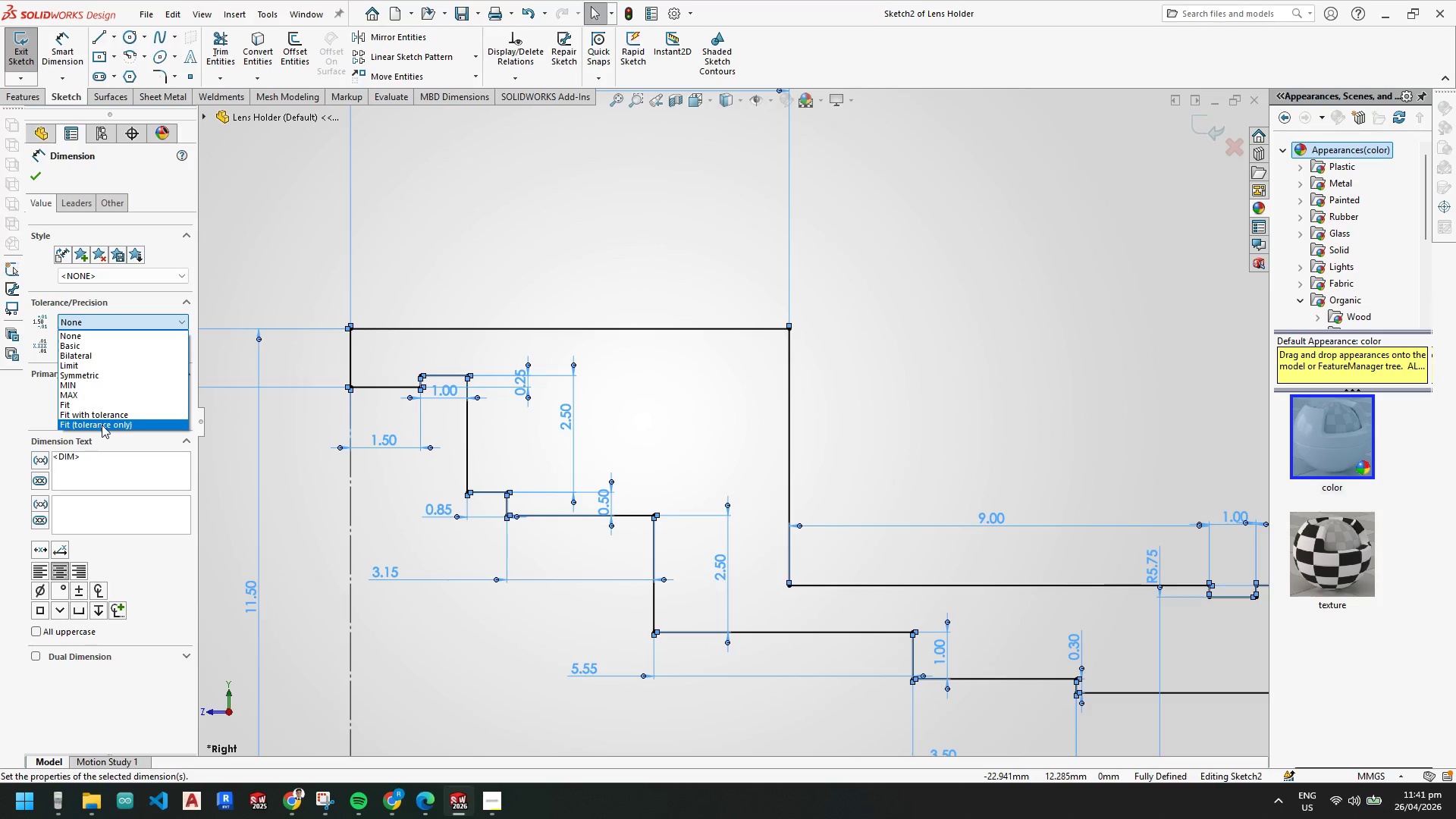 
left_click([102, 425])
 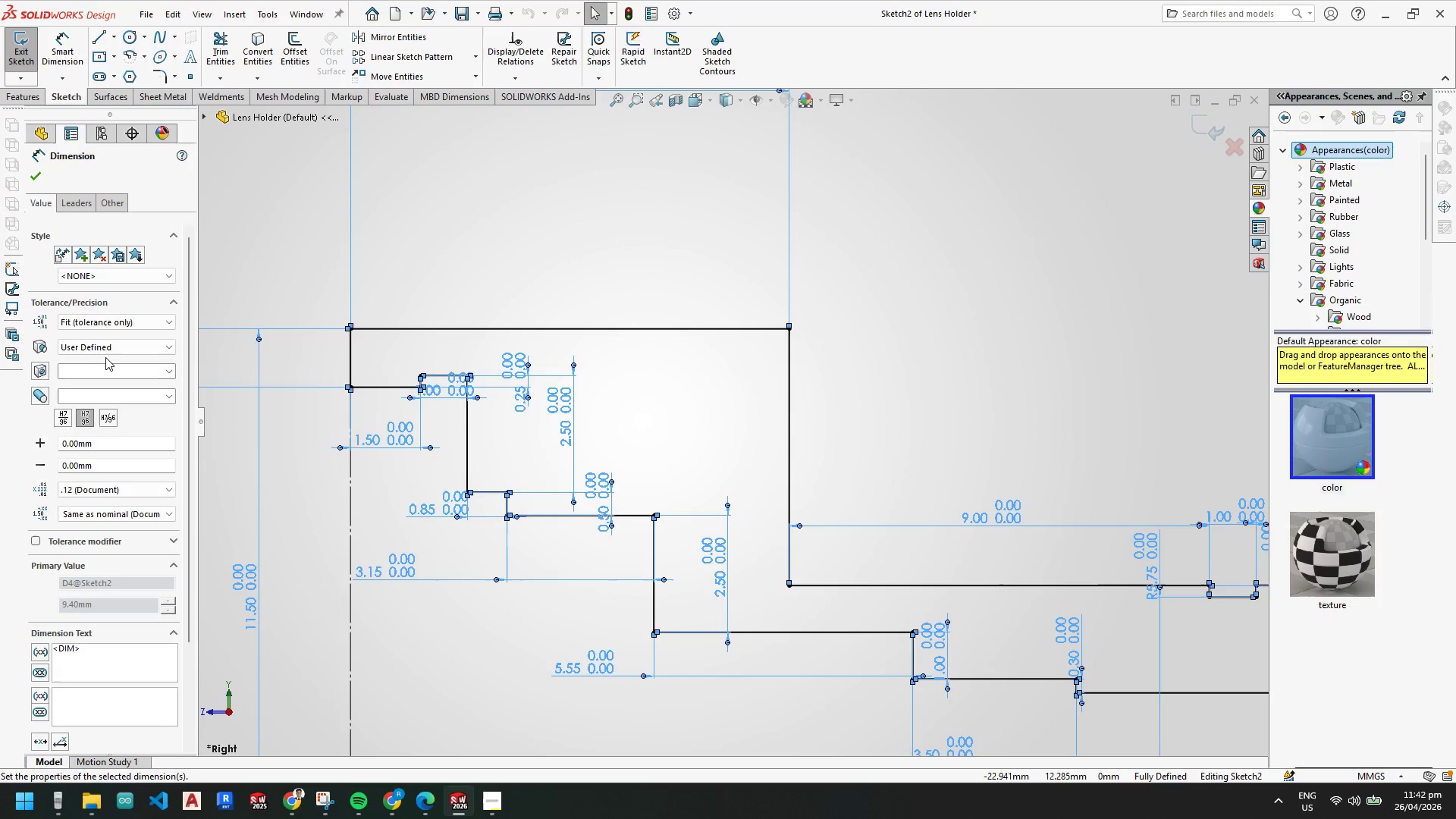 
mouse_move([108, 353])
 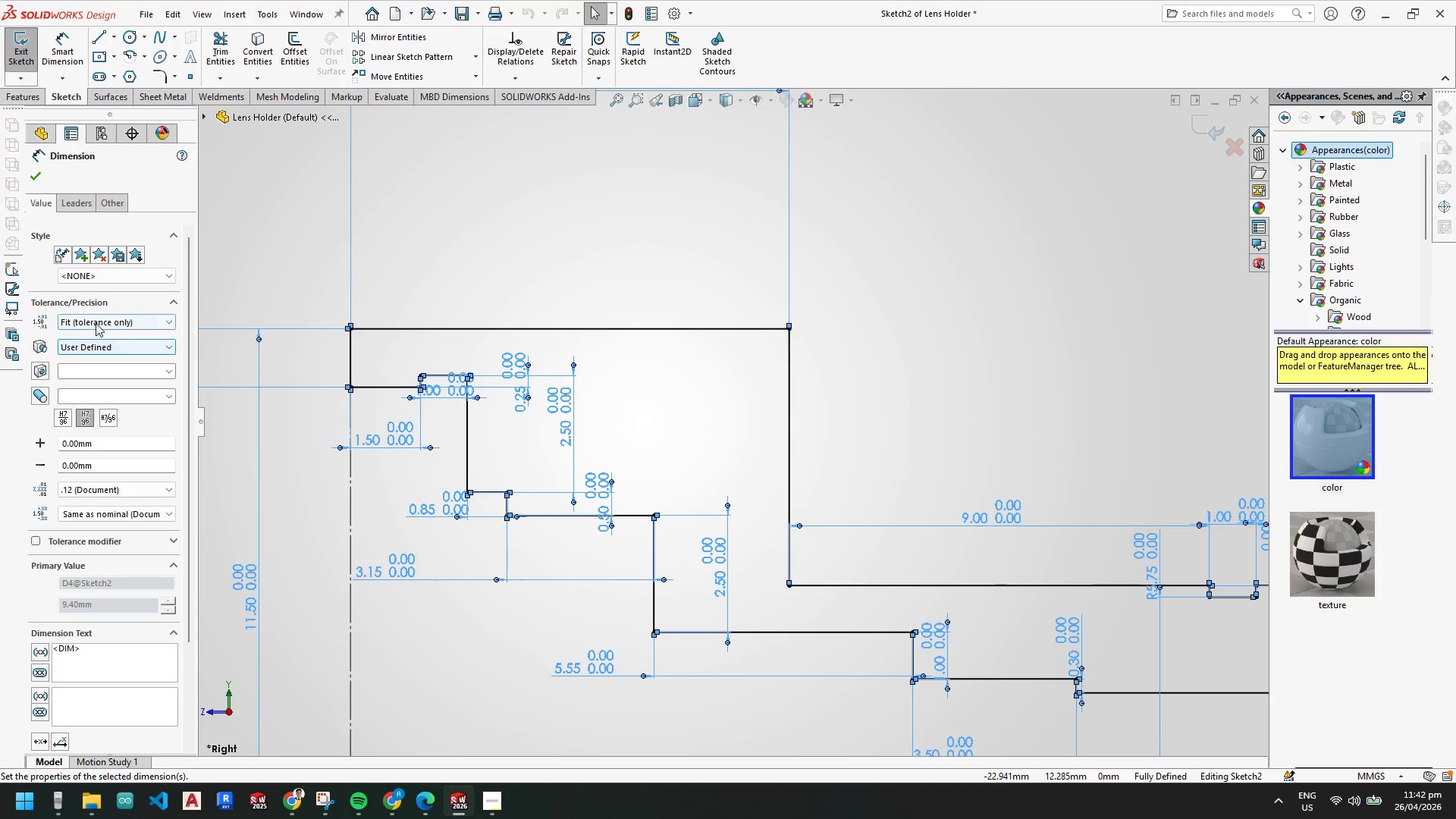 
left_click([96, 322])
 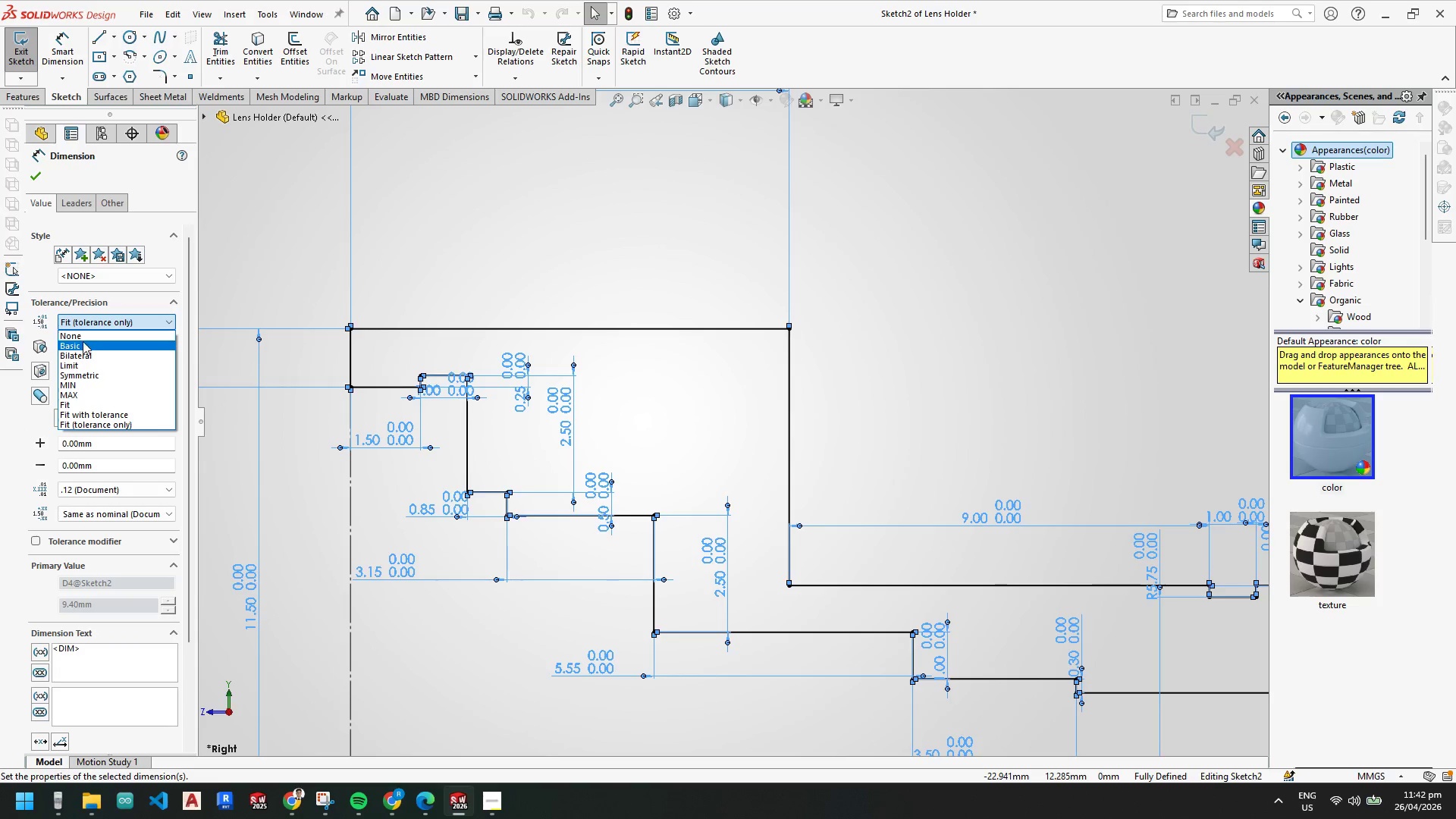 
left_click([82, 344])
 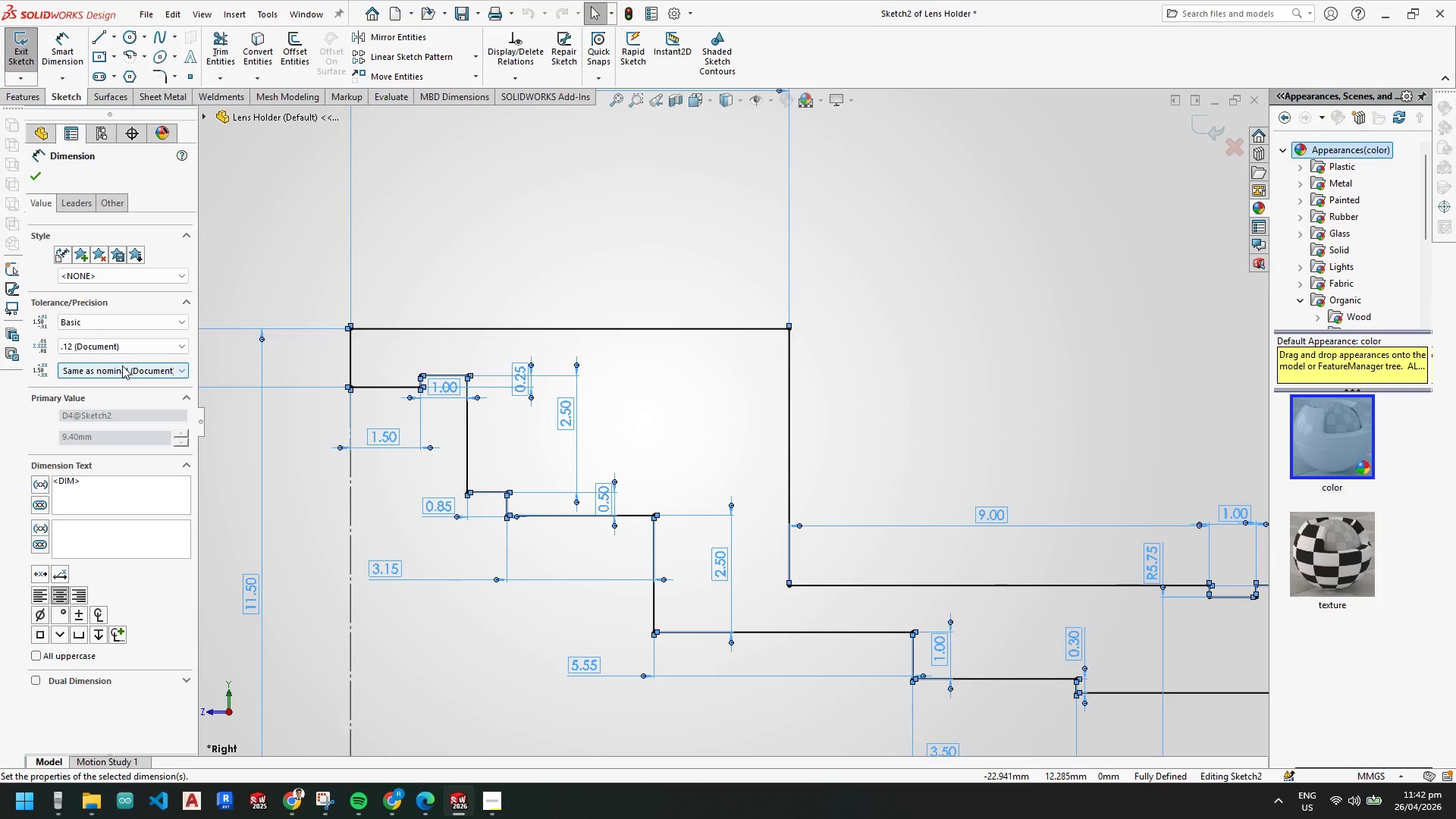 
left_click([125, 366])
 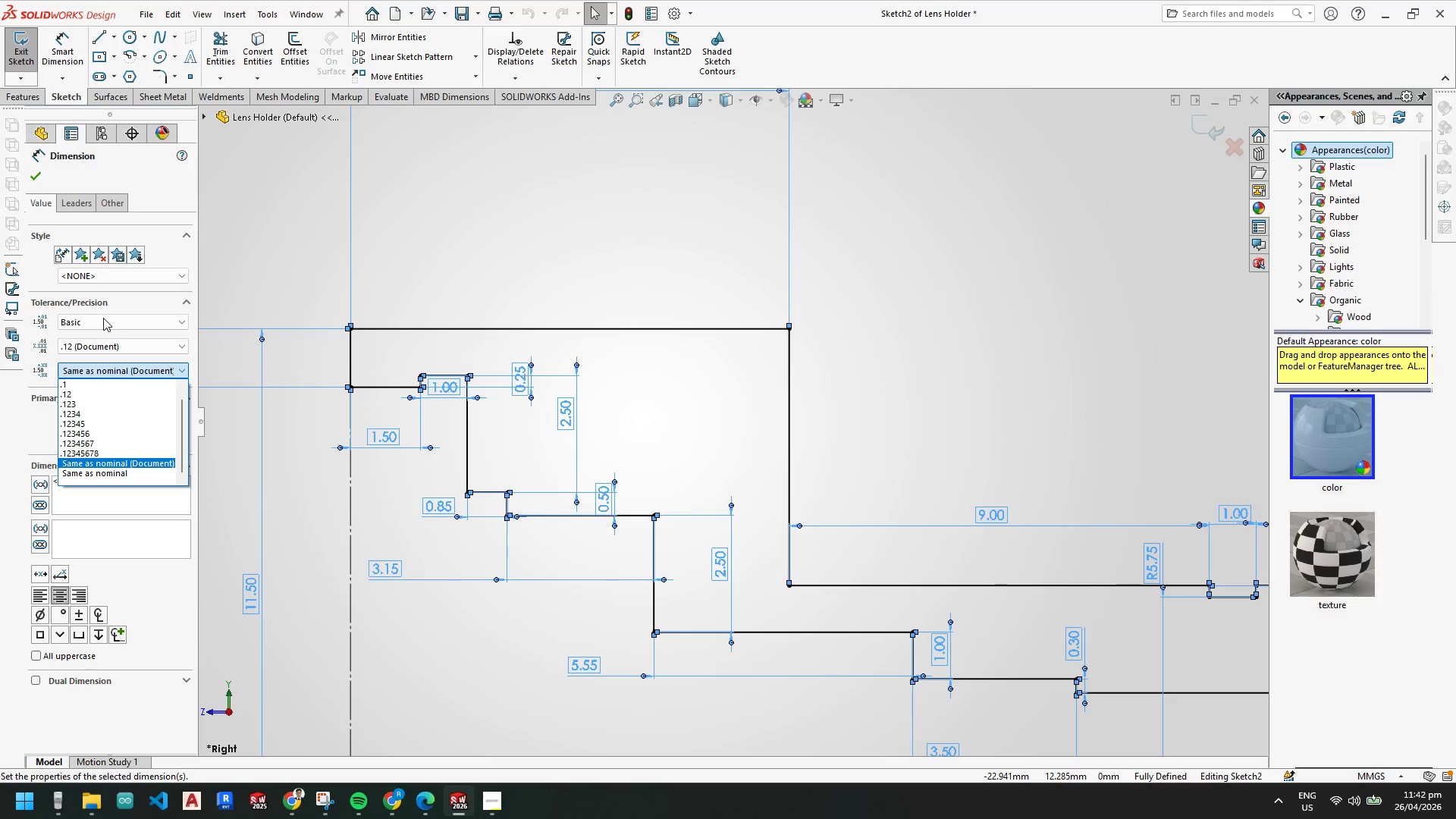 
left_click([102, 322])
 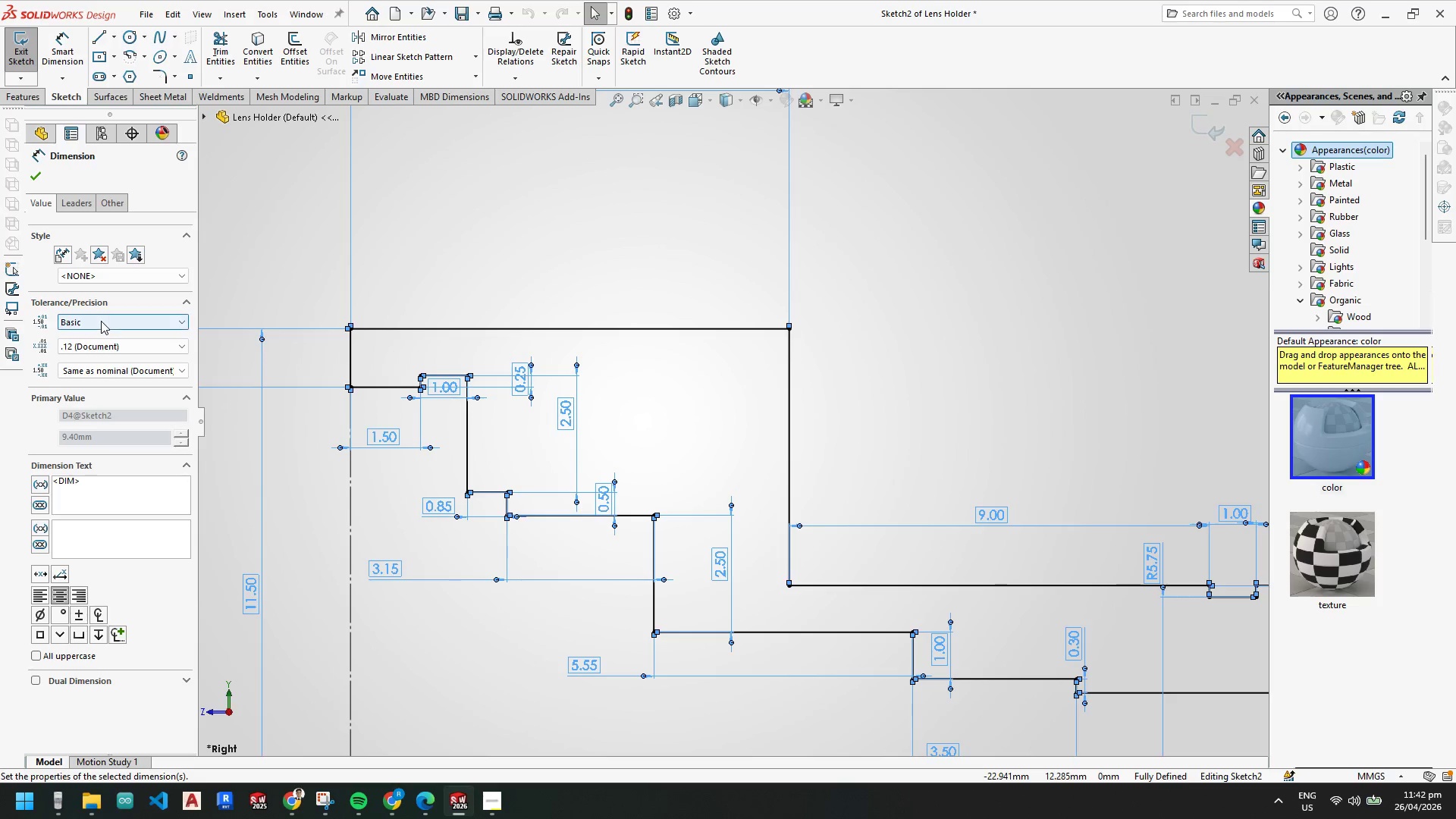 
left_click([101, 320])
 